 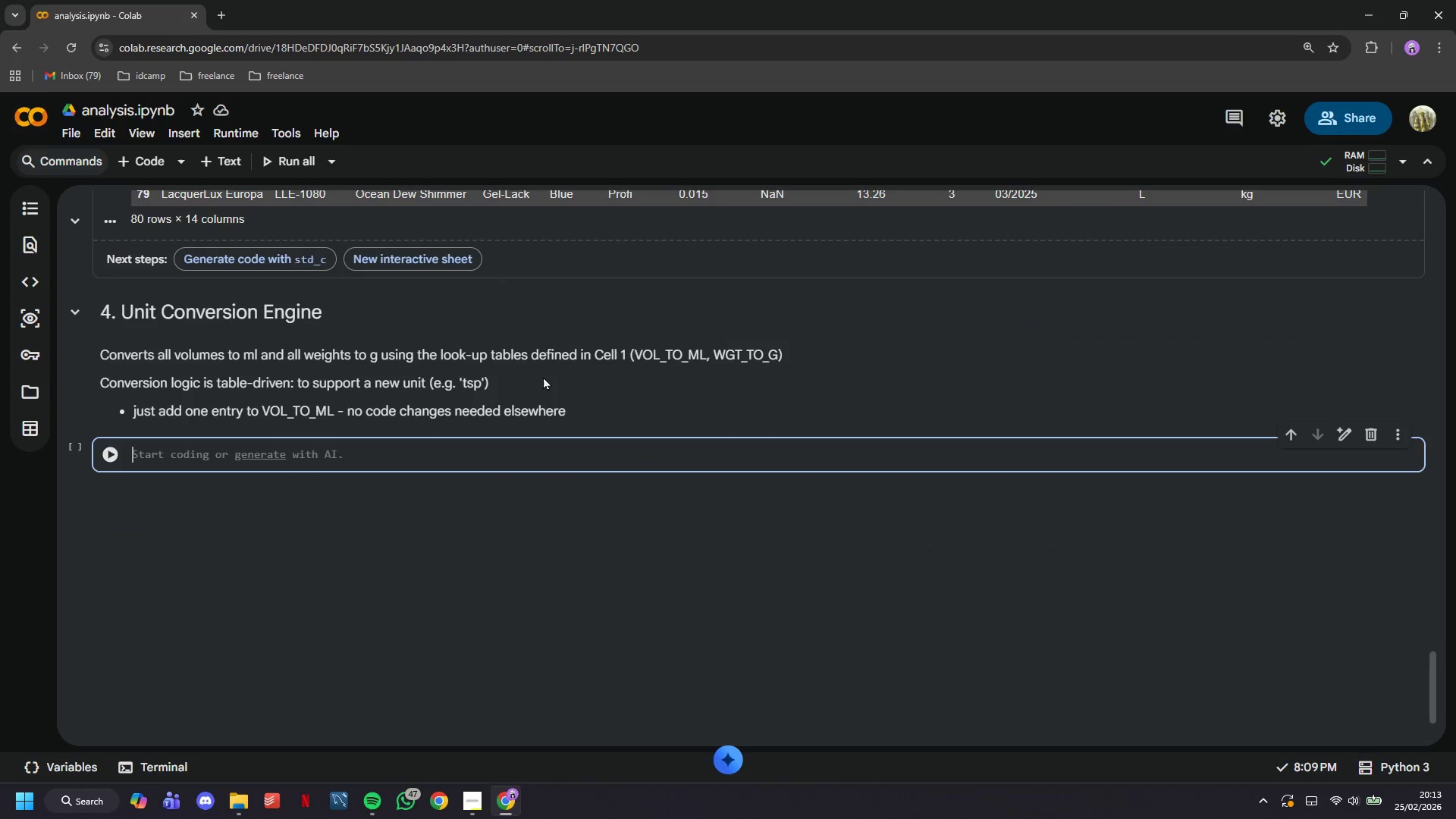 
left_click([494, 446])
 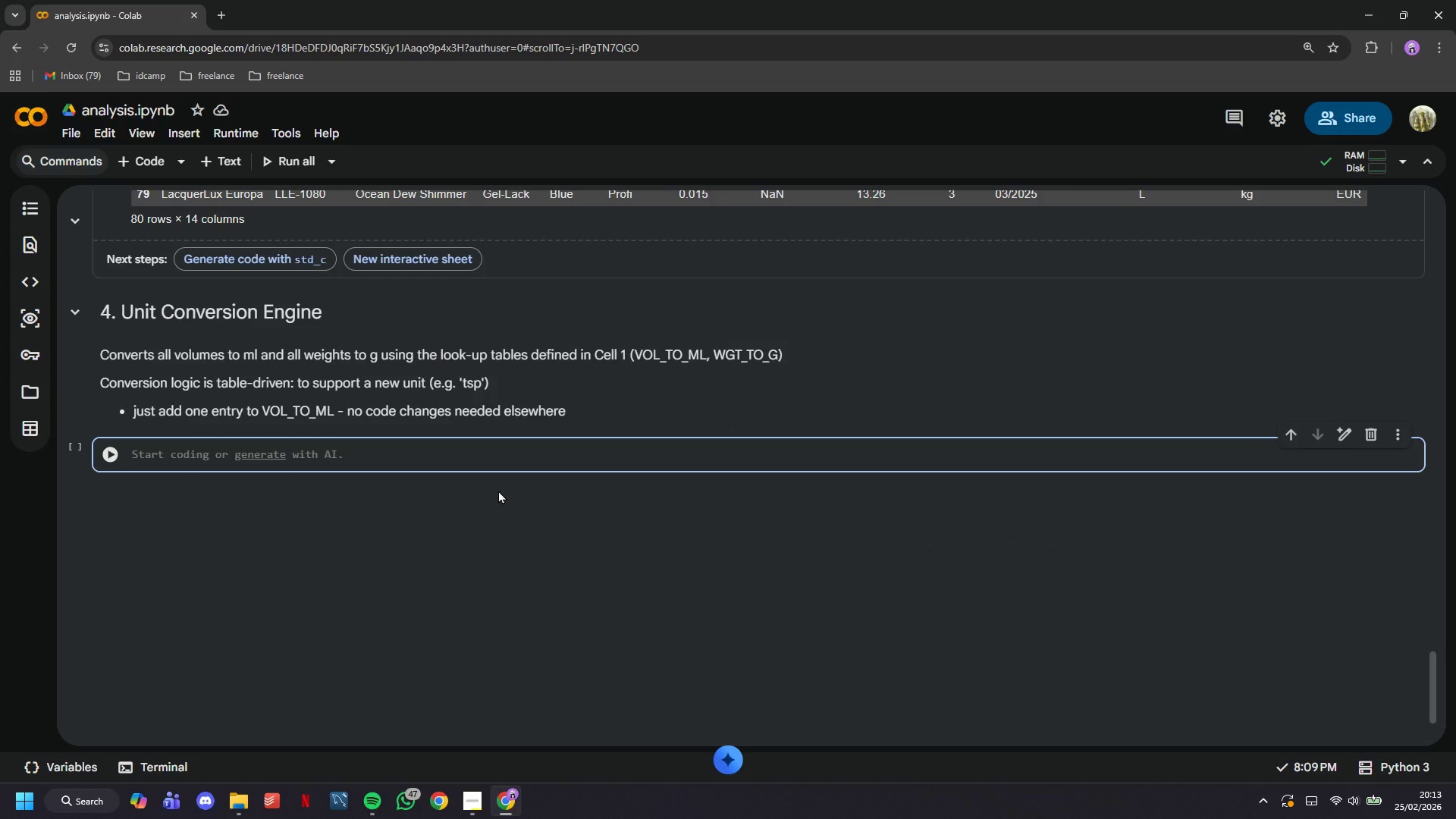 
wait(5.01)
 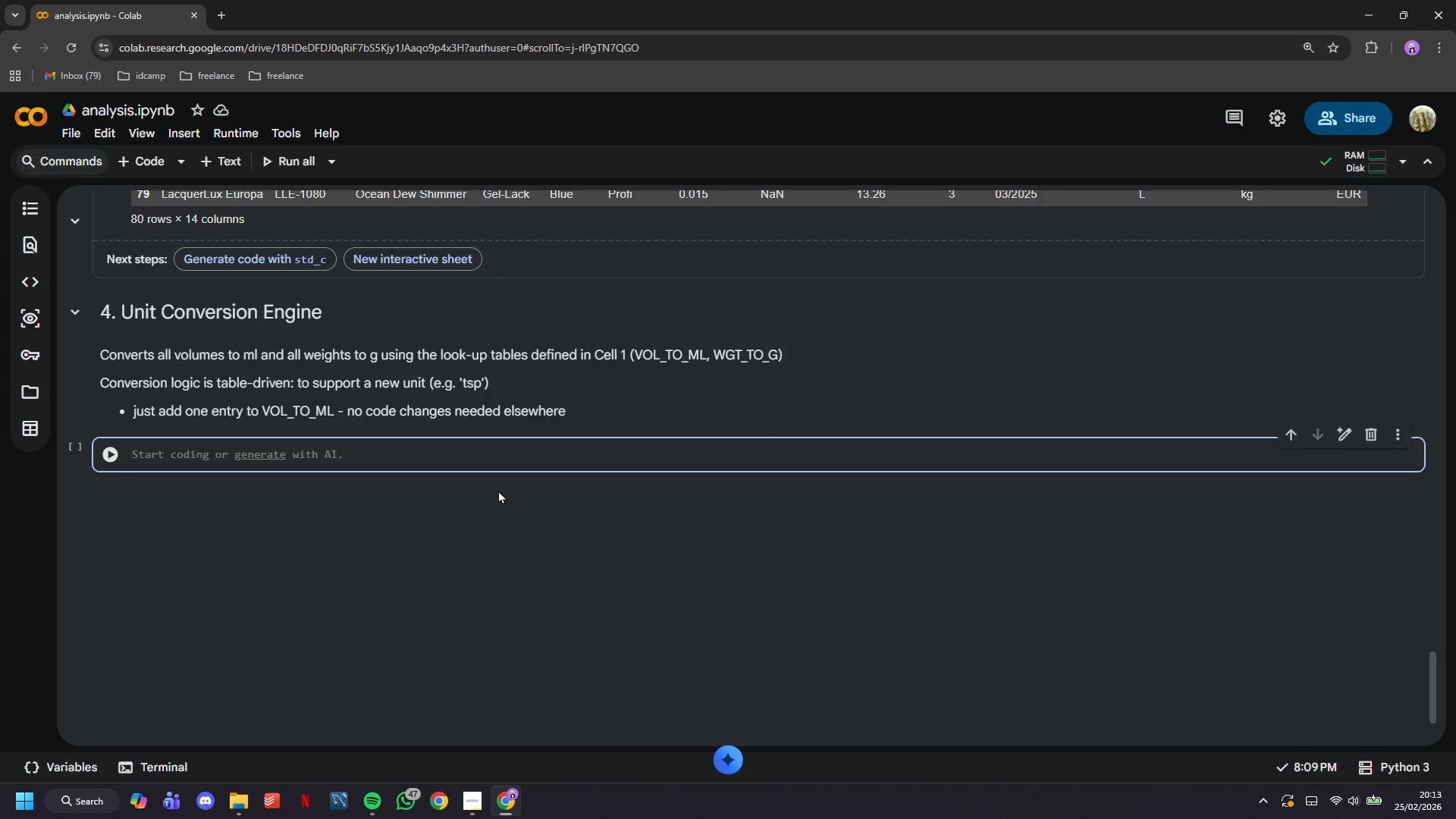 
left_click([478, 460])
 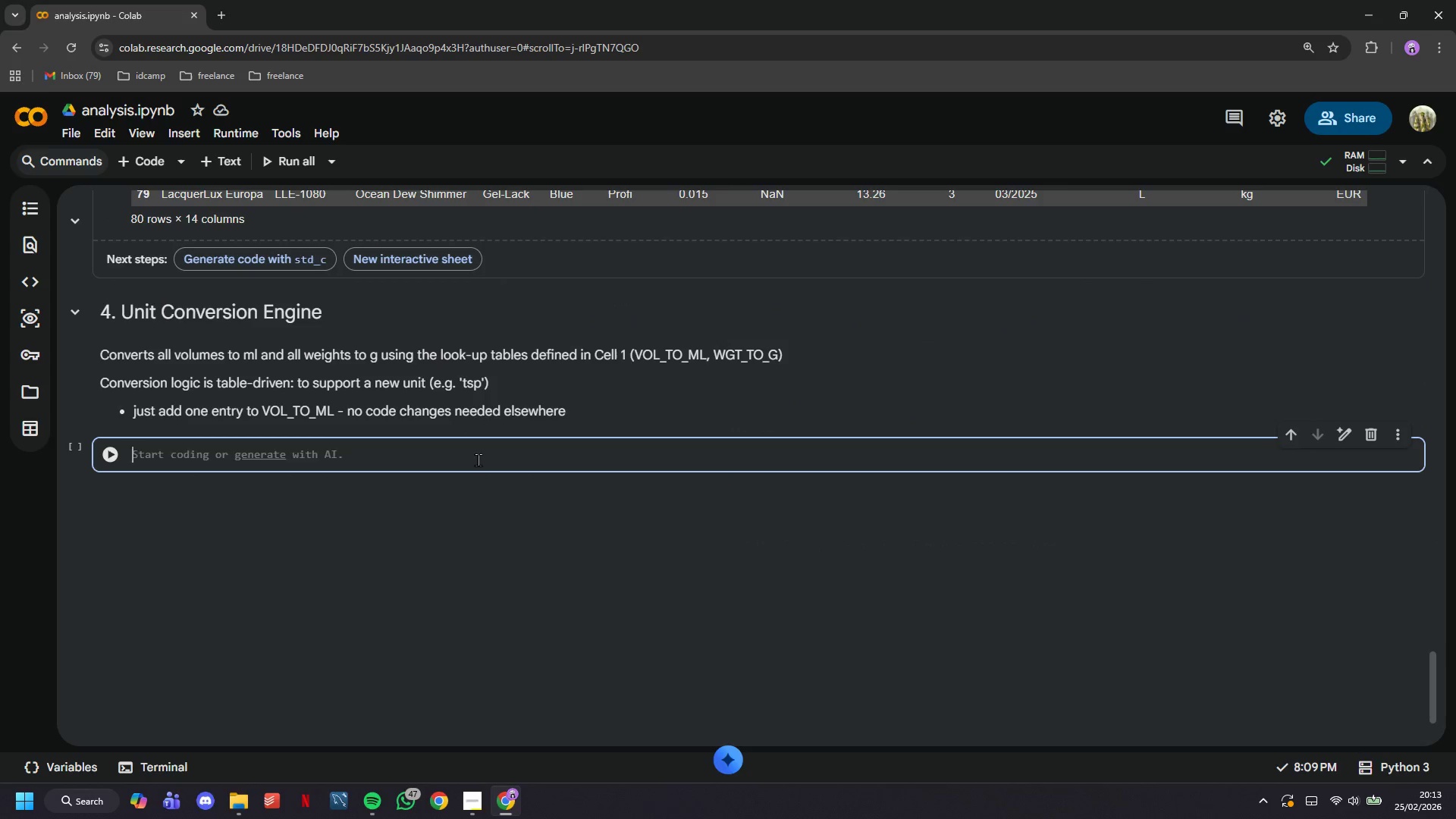 
type(def convert_)
 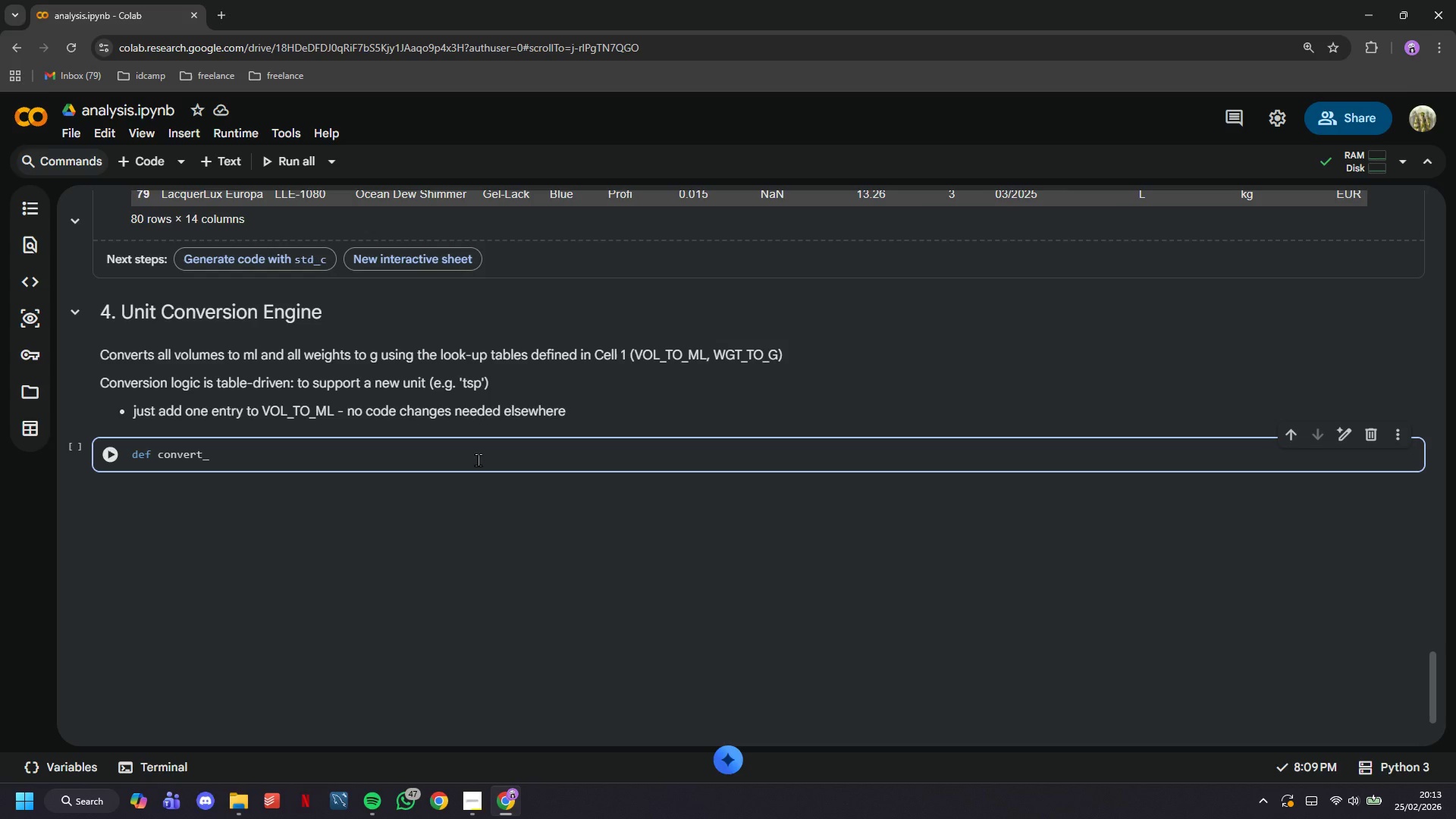 
wait(9.5)
 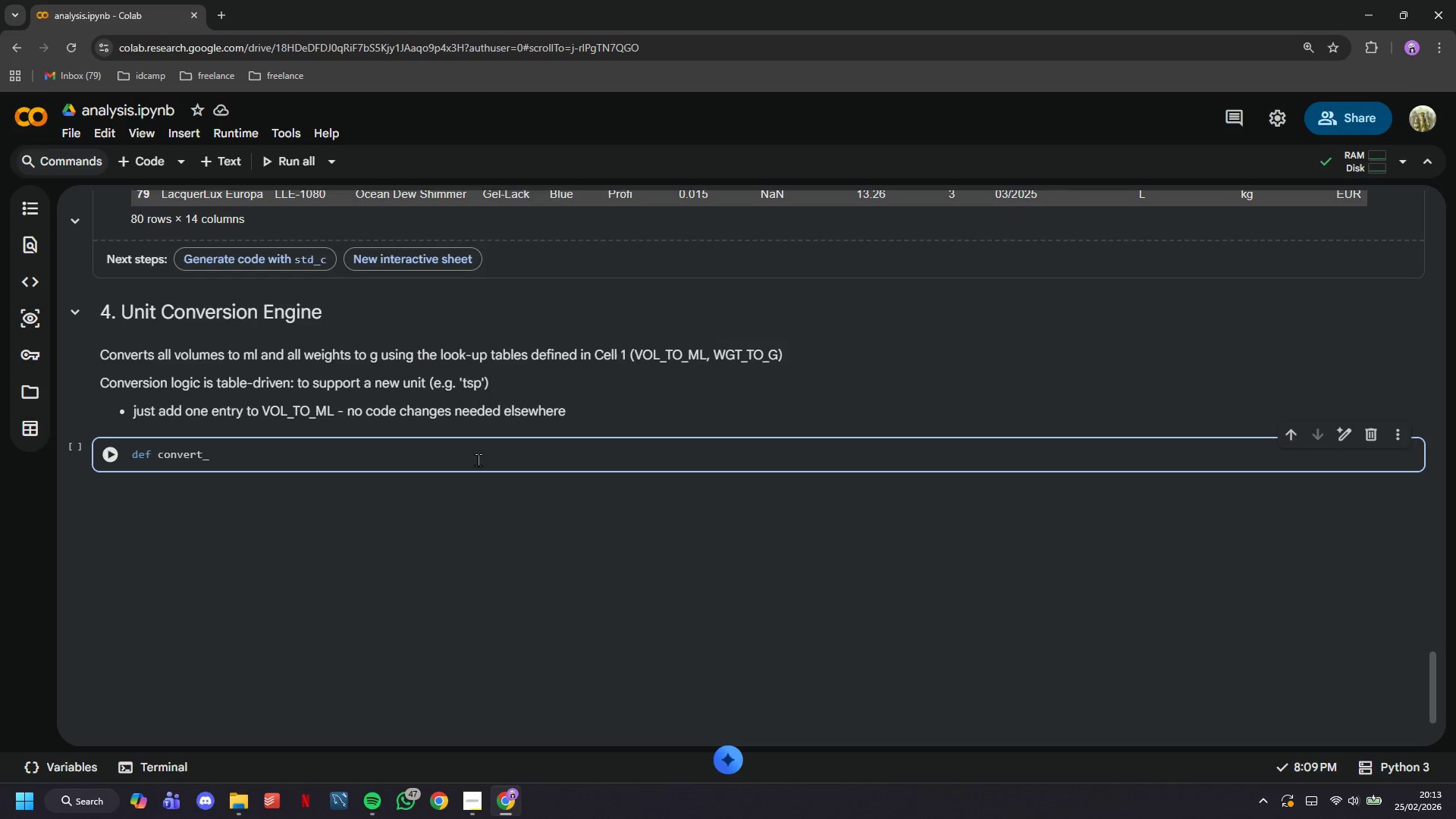 
type(units(df)
 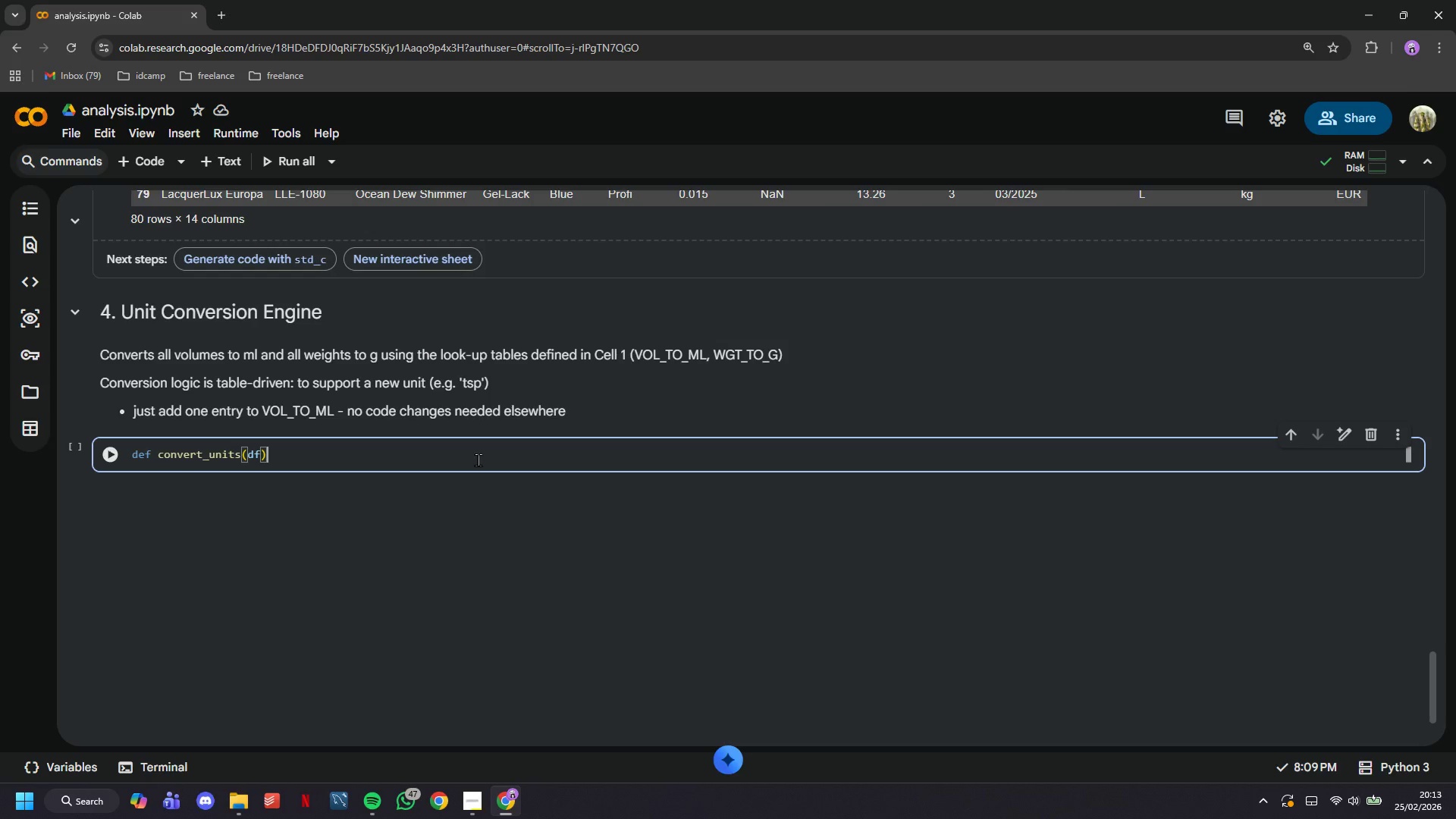 
 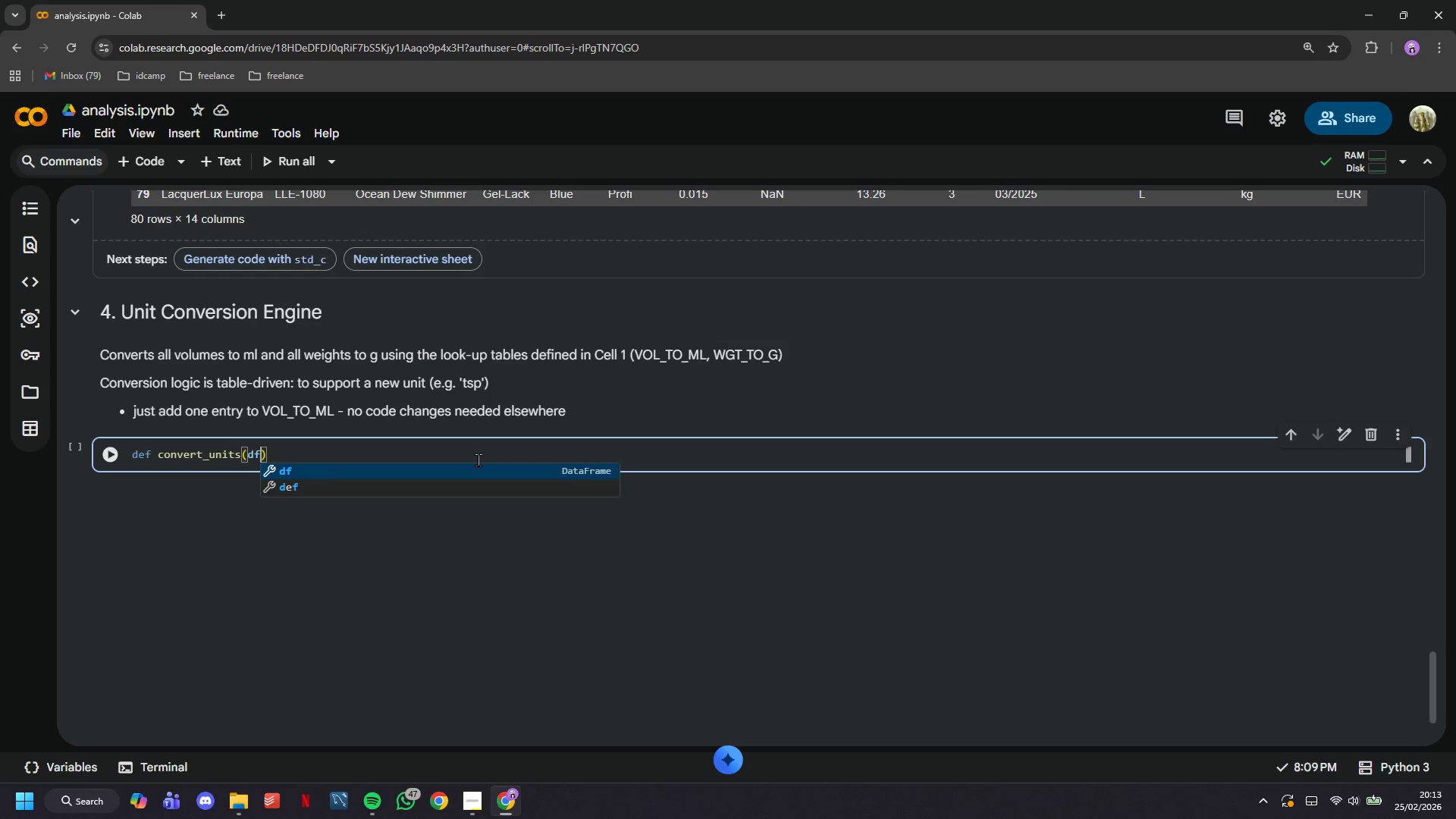 
key(ArrowRight)
 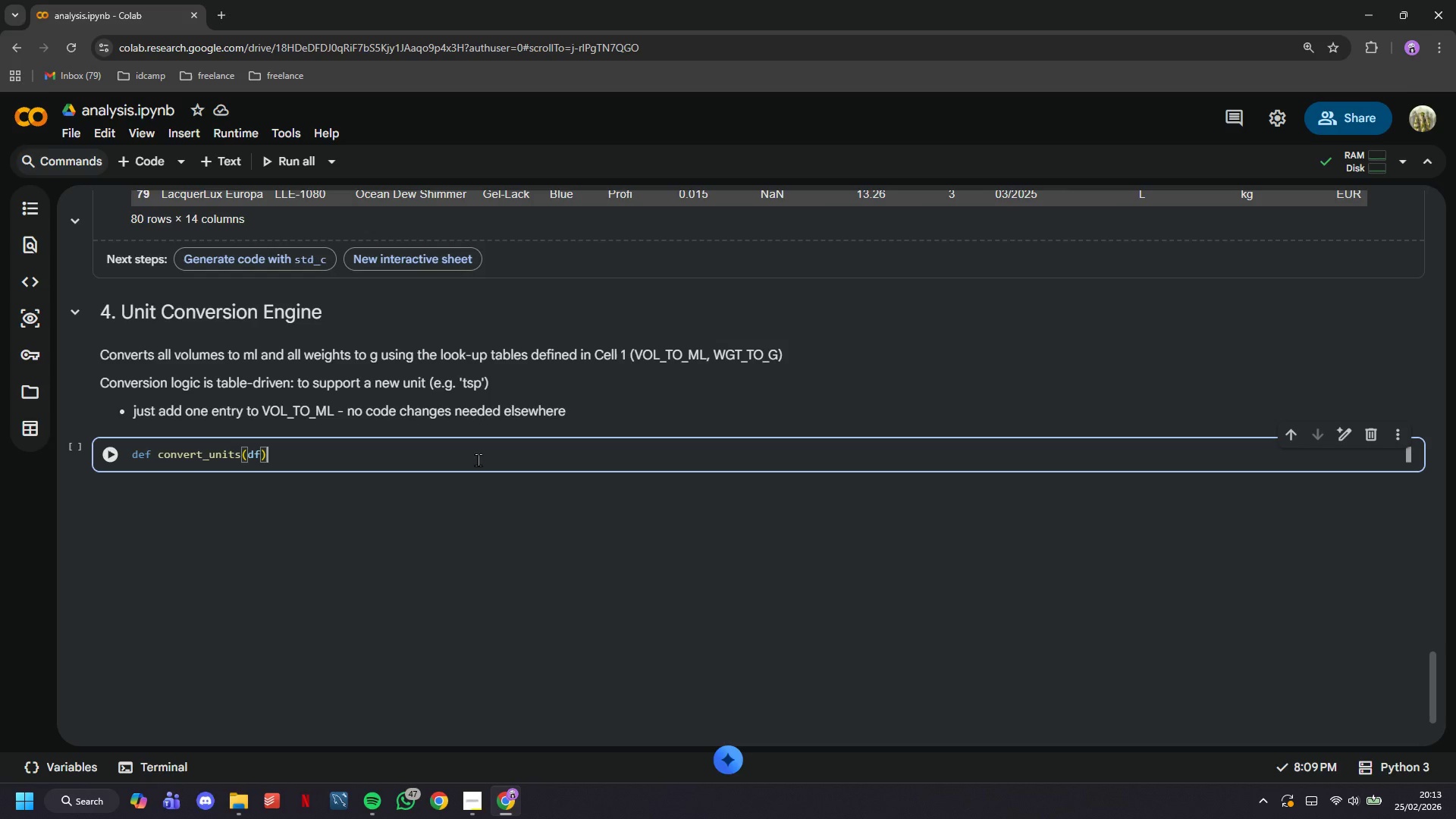 
key(Shift+Semicolon)
 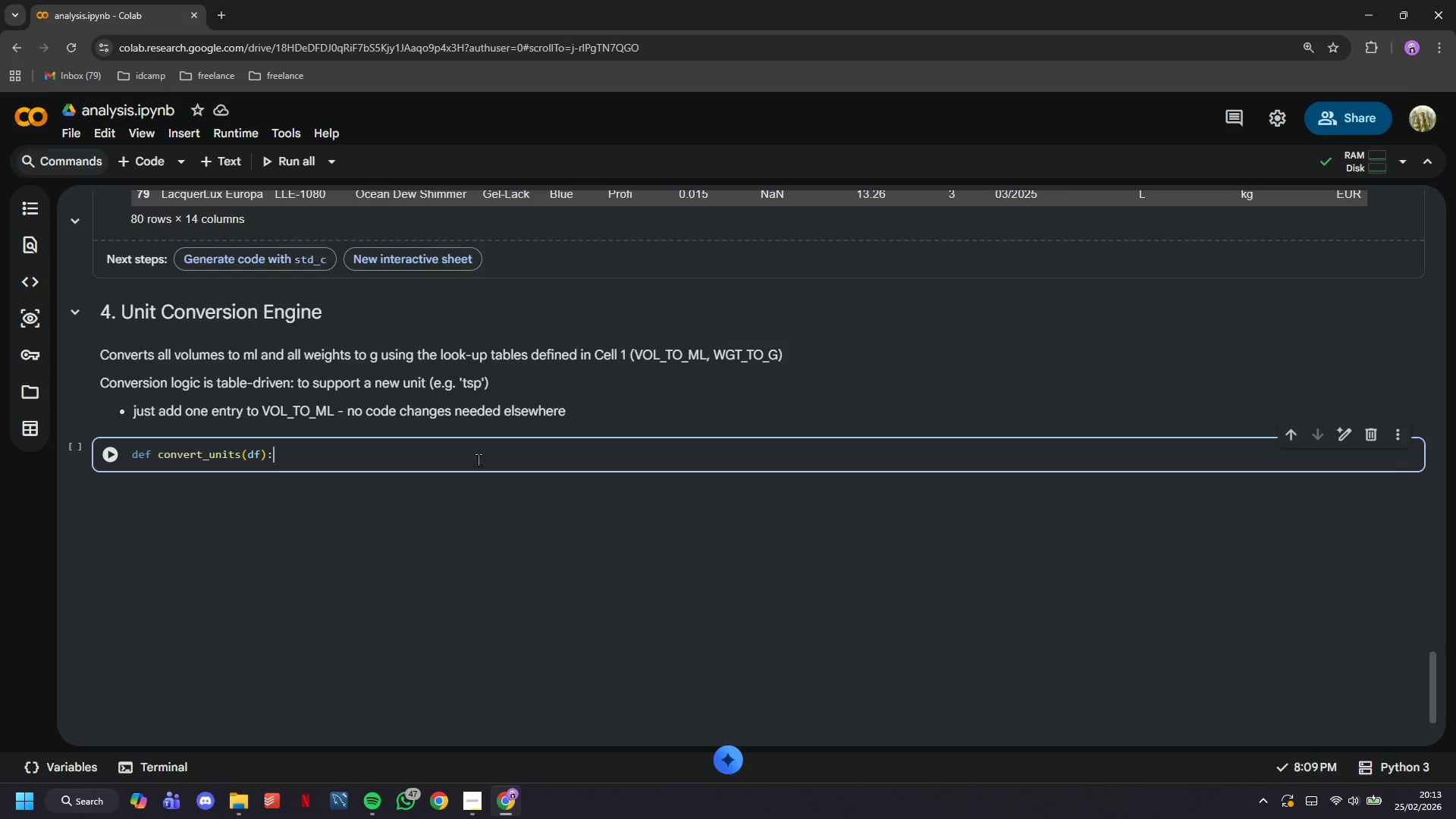 
key(Enter)
 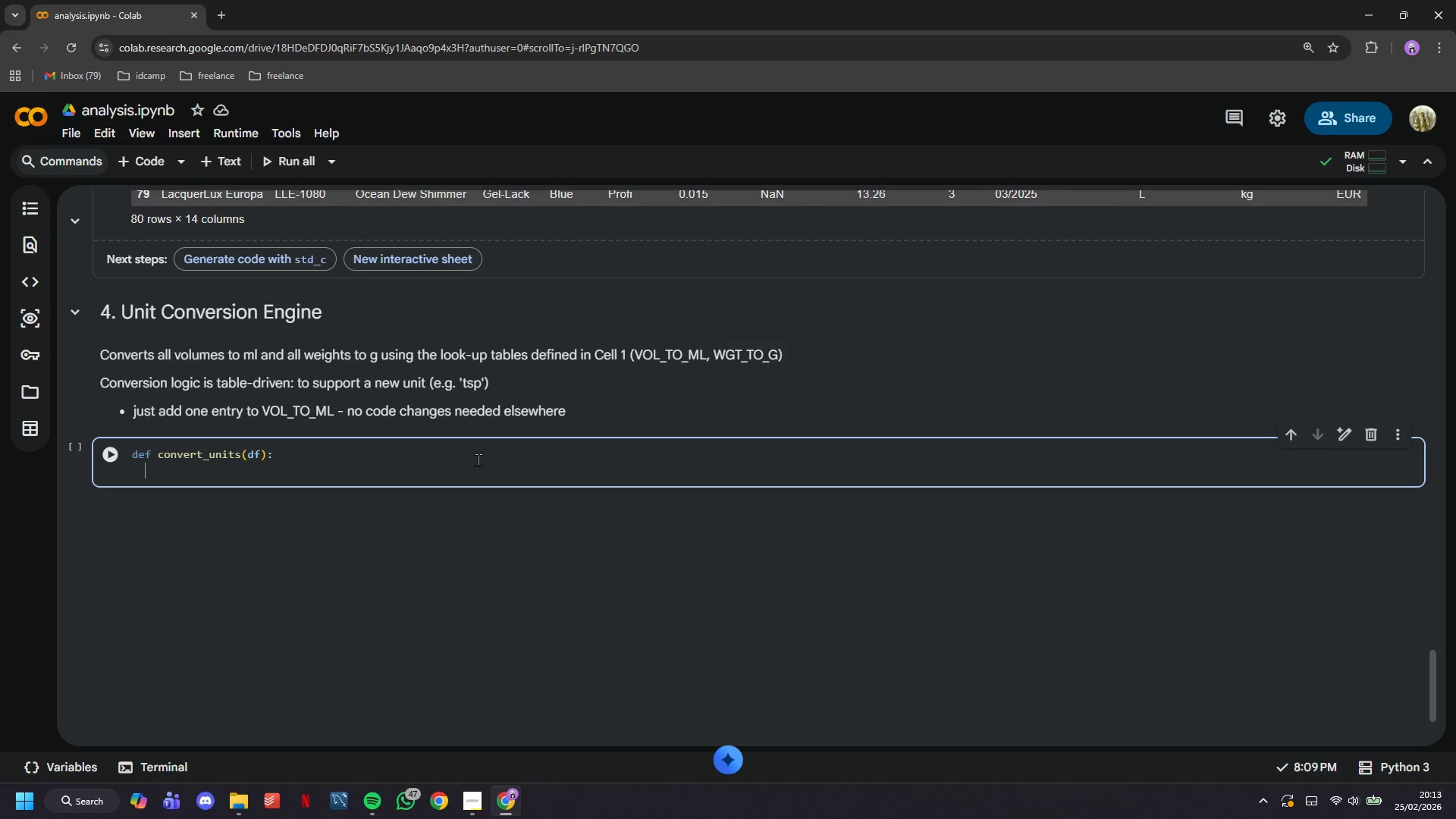 
key(Shift+Quote)
 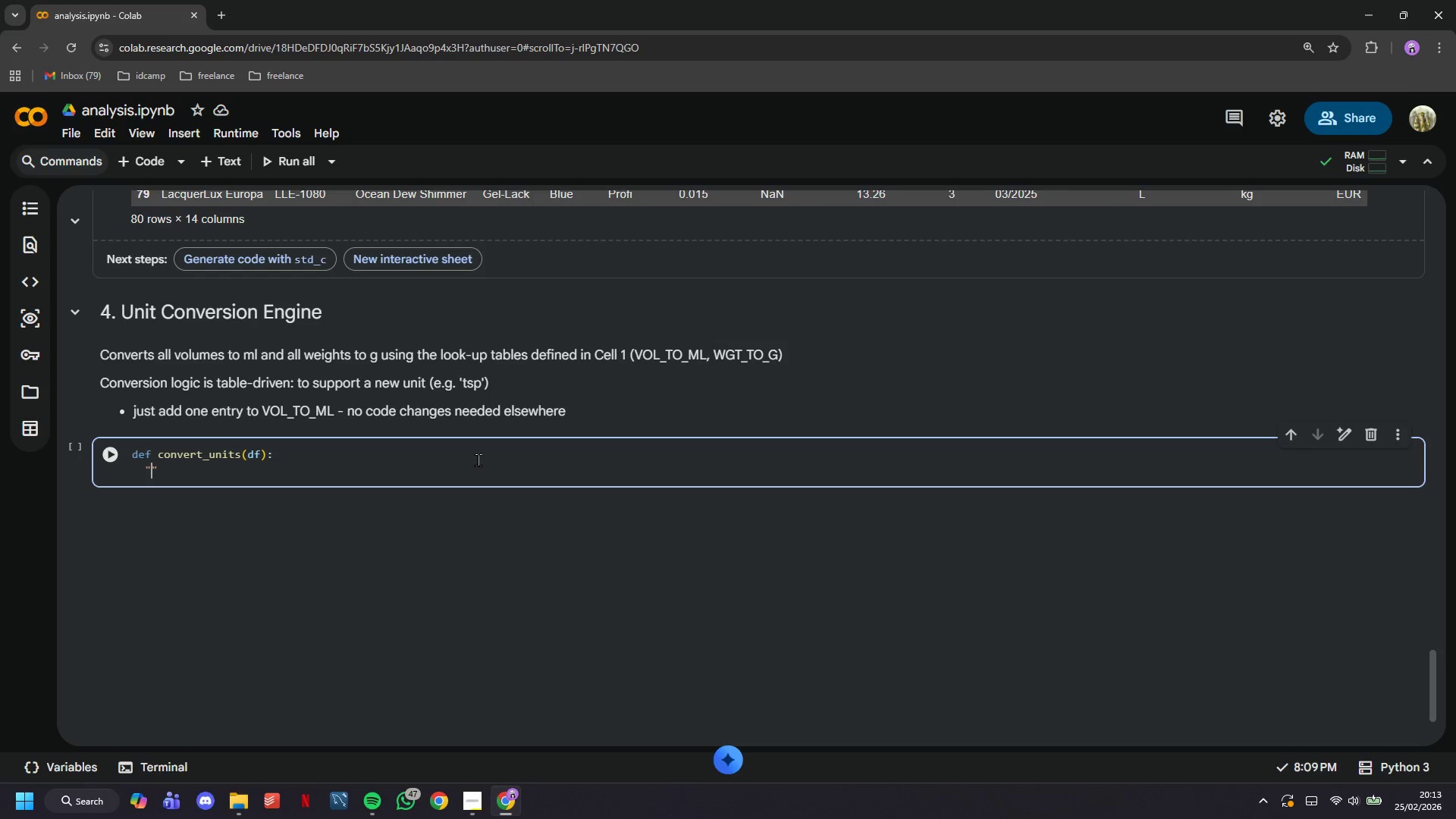 
key(Shift+Quote)
 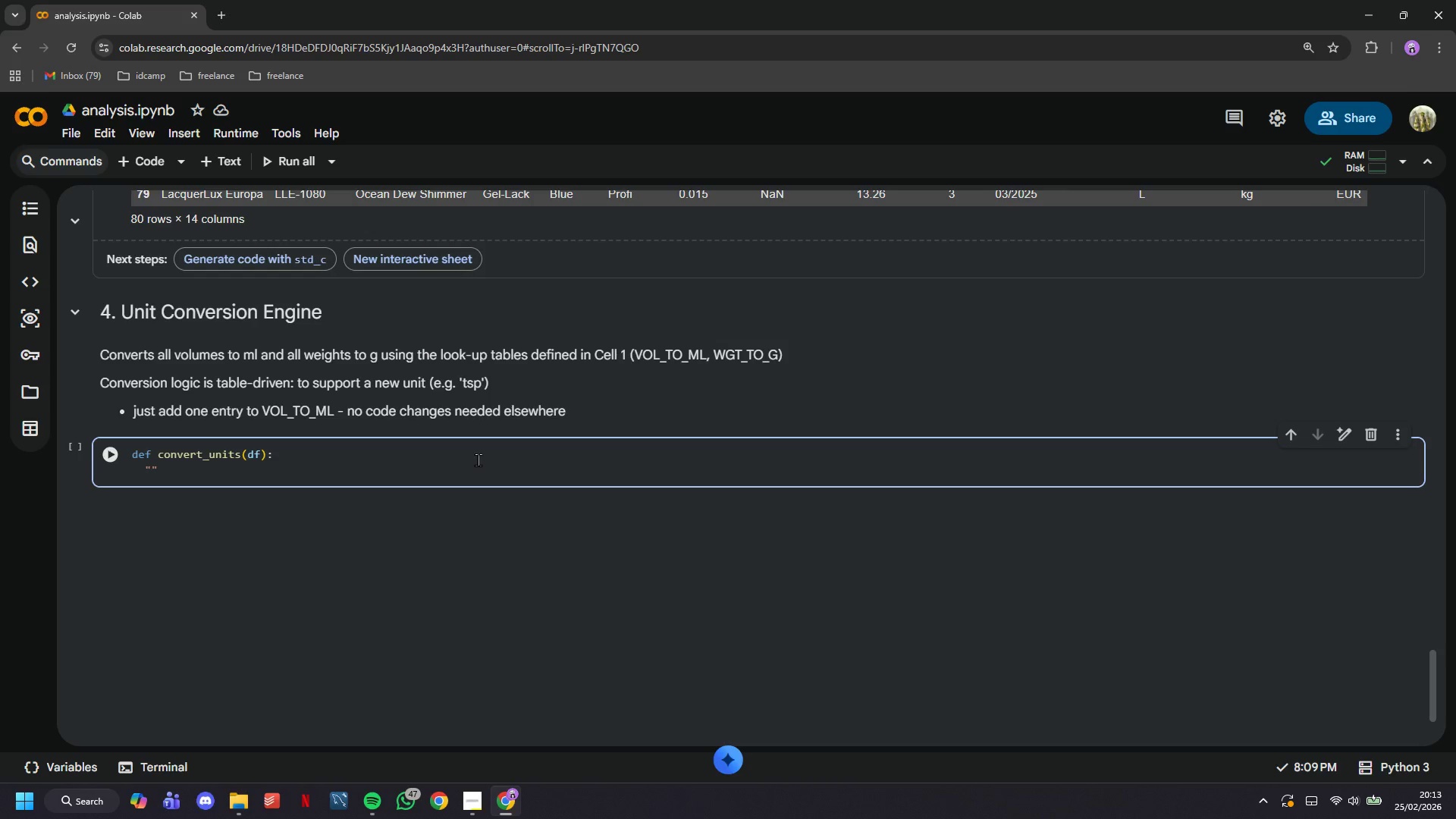 
key(ArrowLeft)
 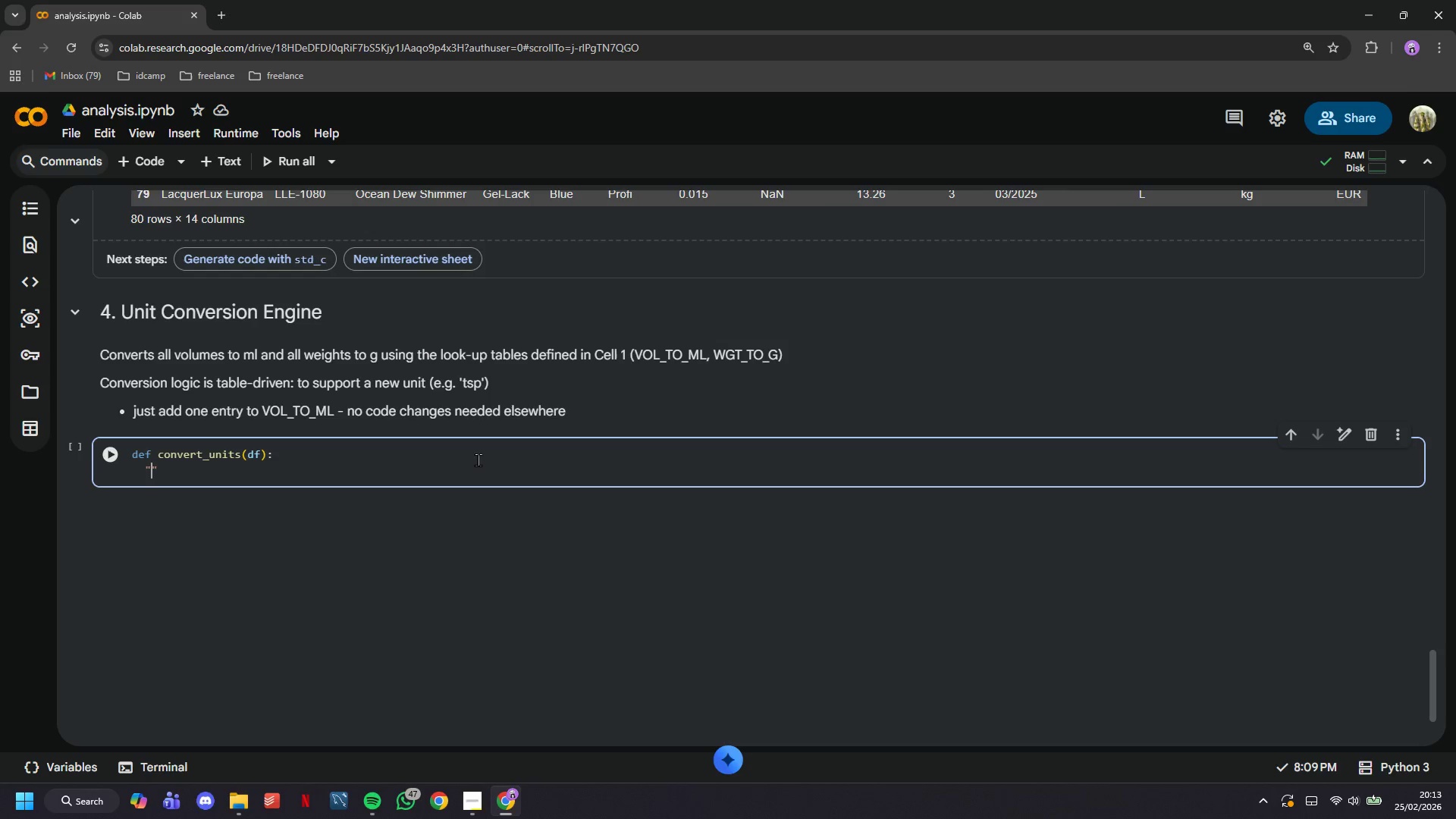 
type(Add Volume_ml and Weight_g columns by converting from source units.)
 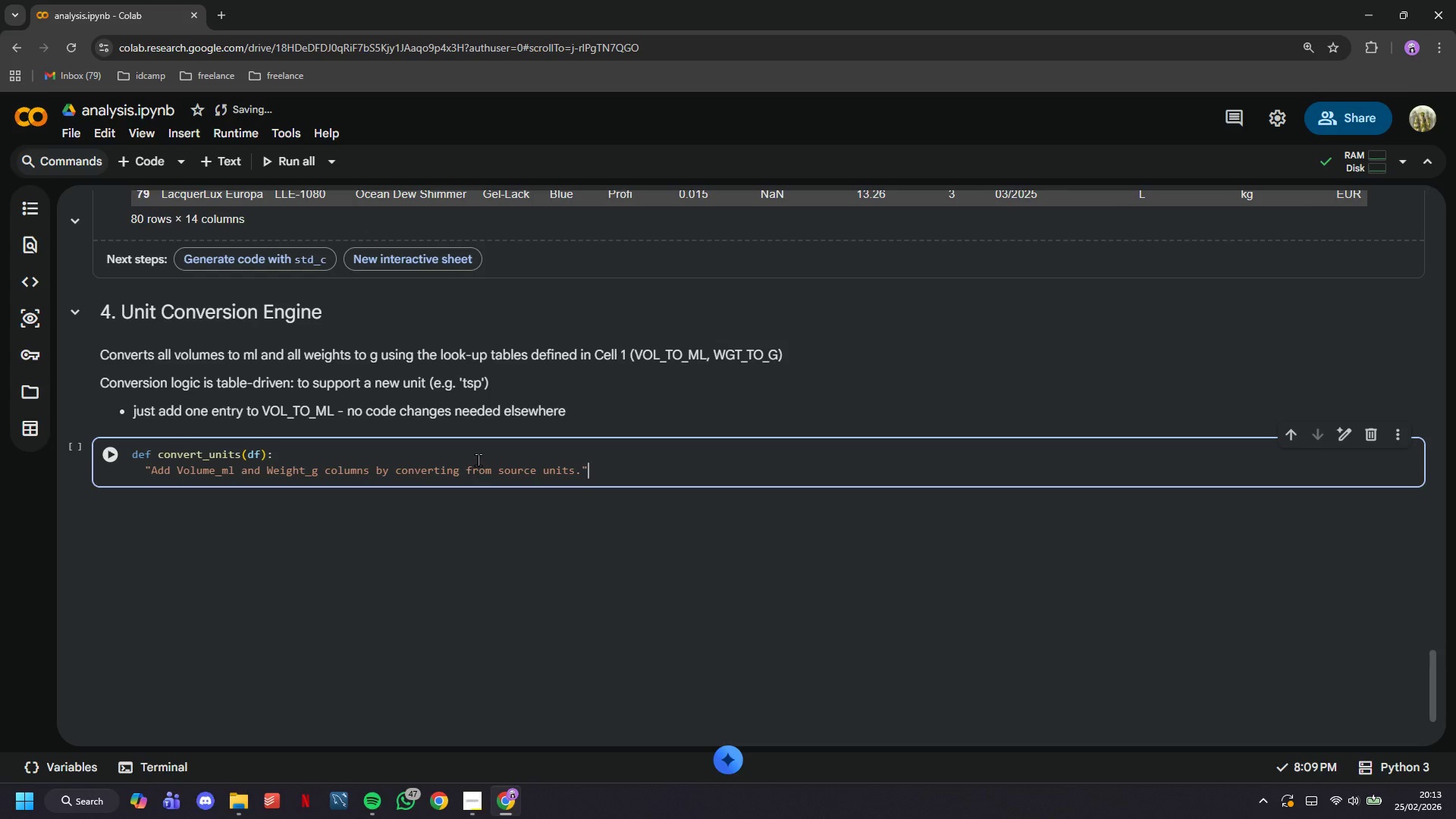 
 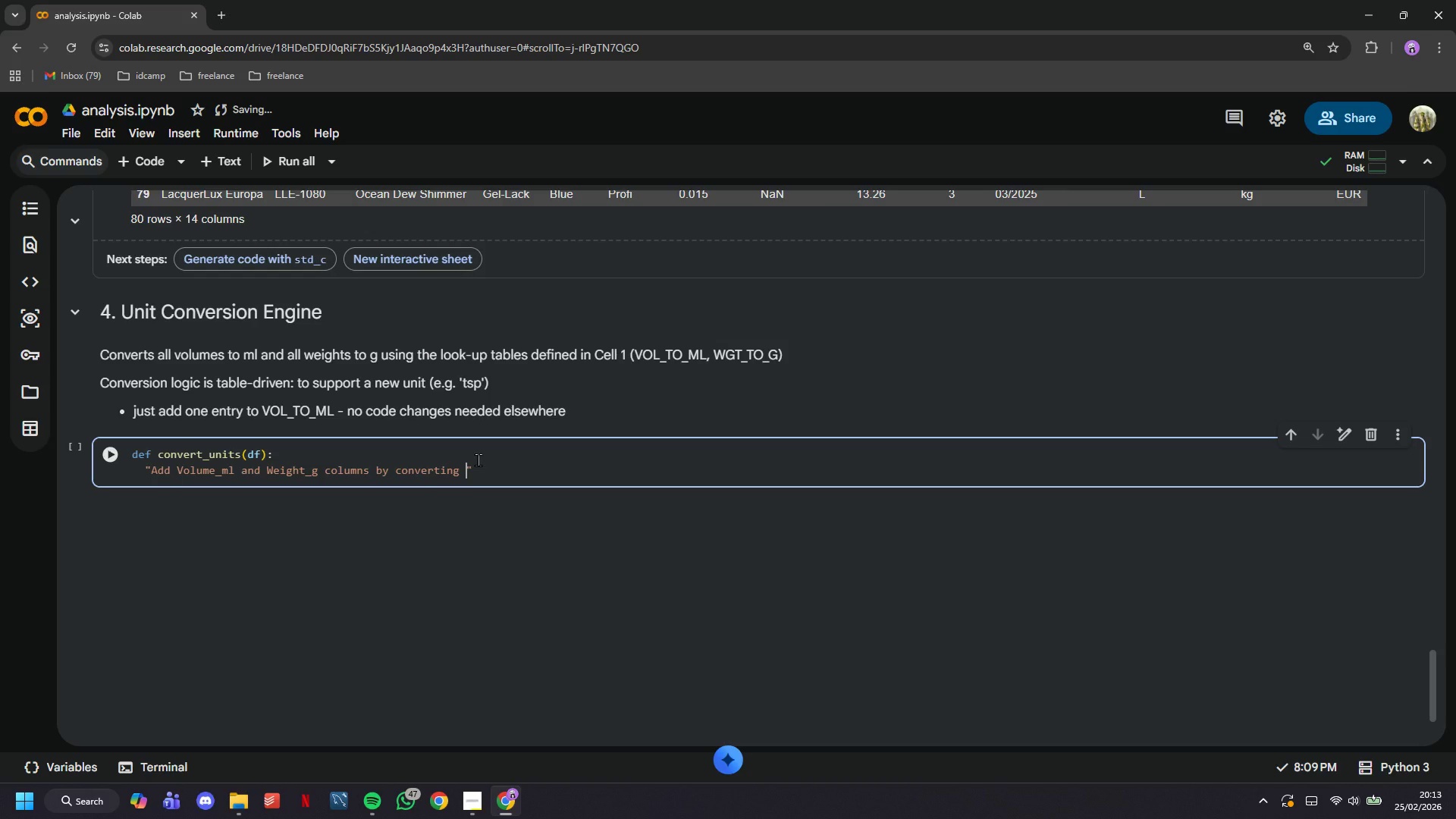 
key(ArrowRight)
 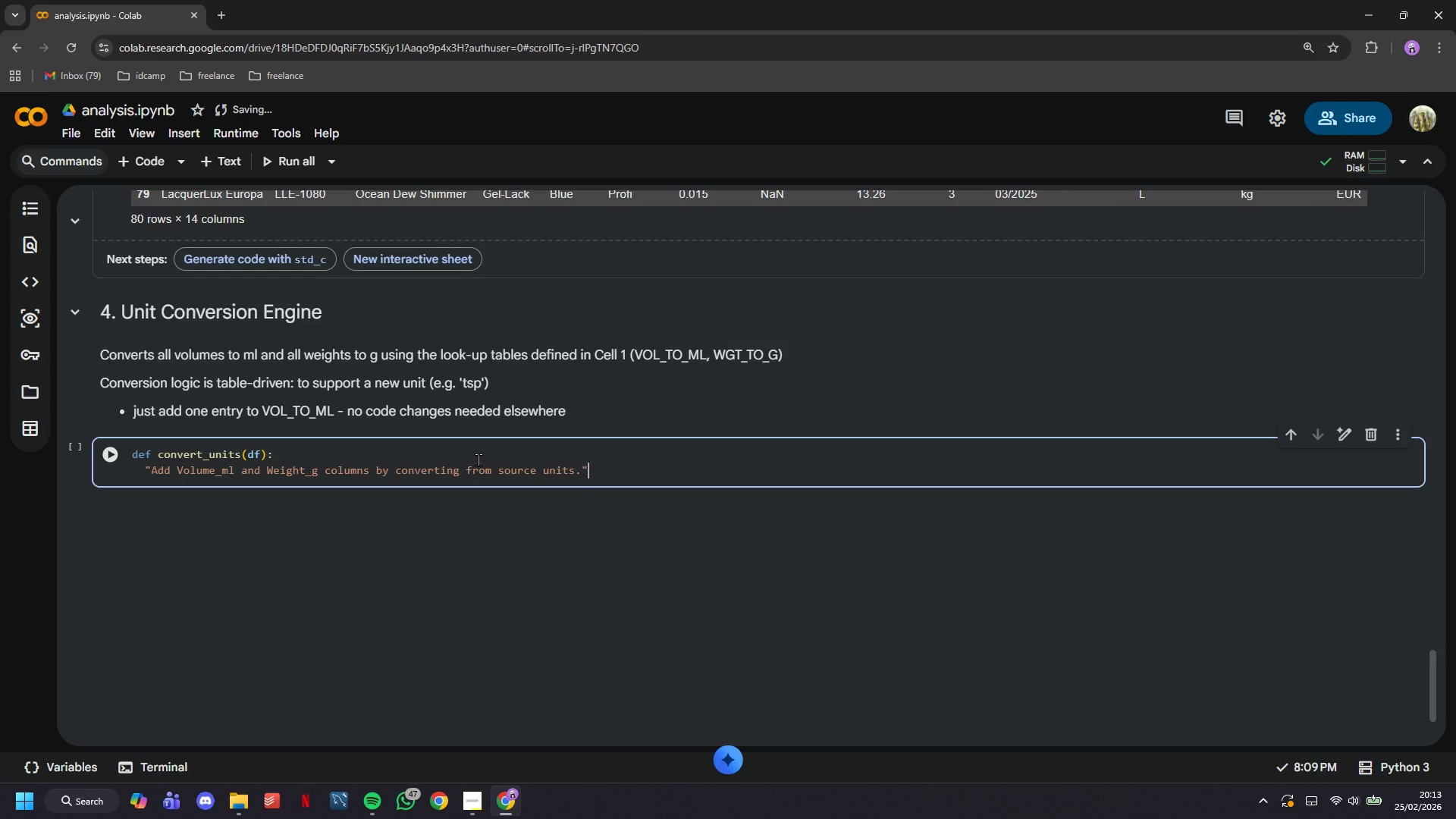 
key(Enter)
 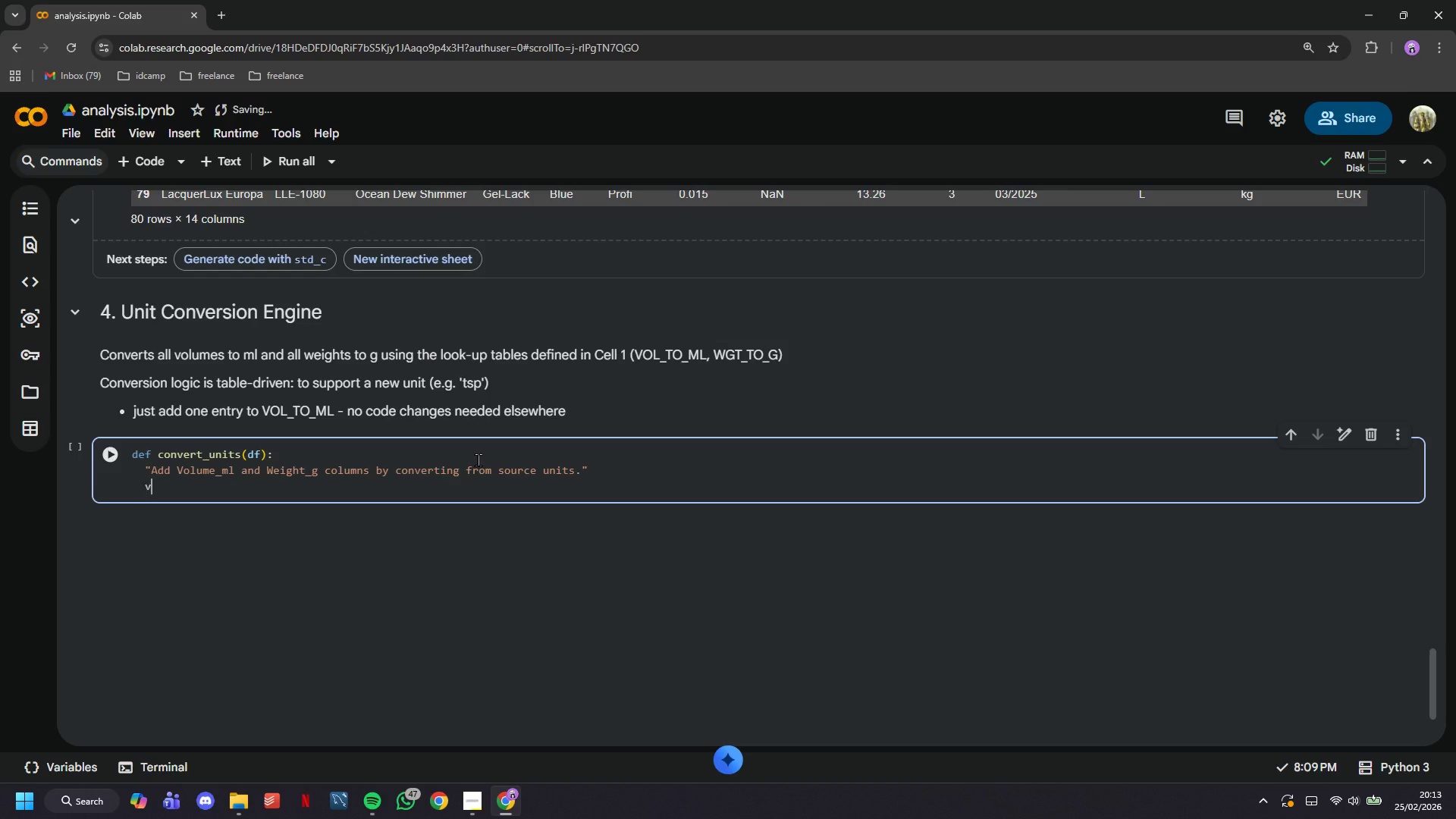 
type(vol_unit = df["Source_Vol_unit)
 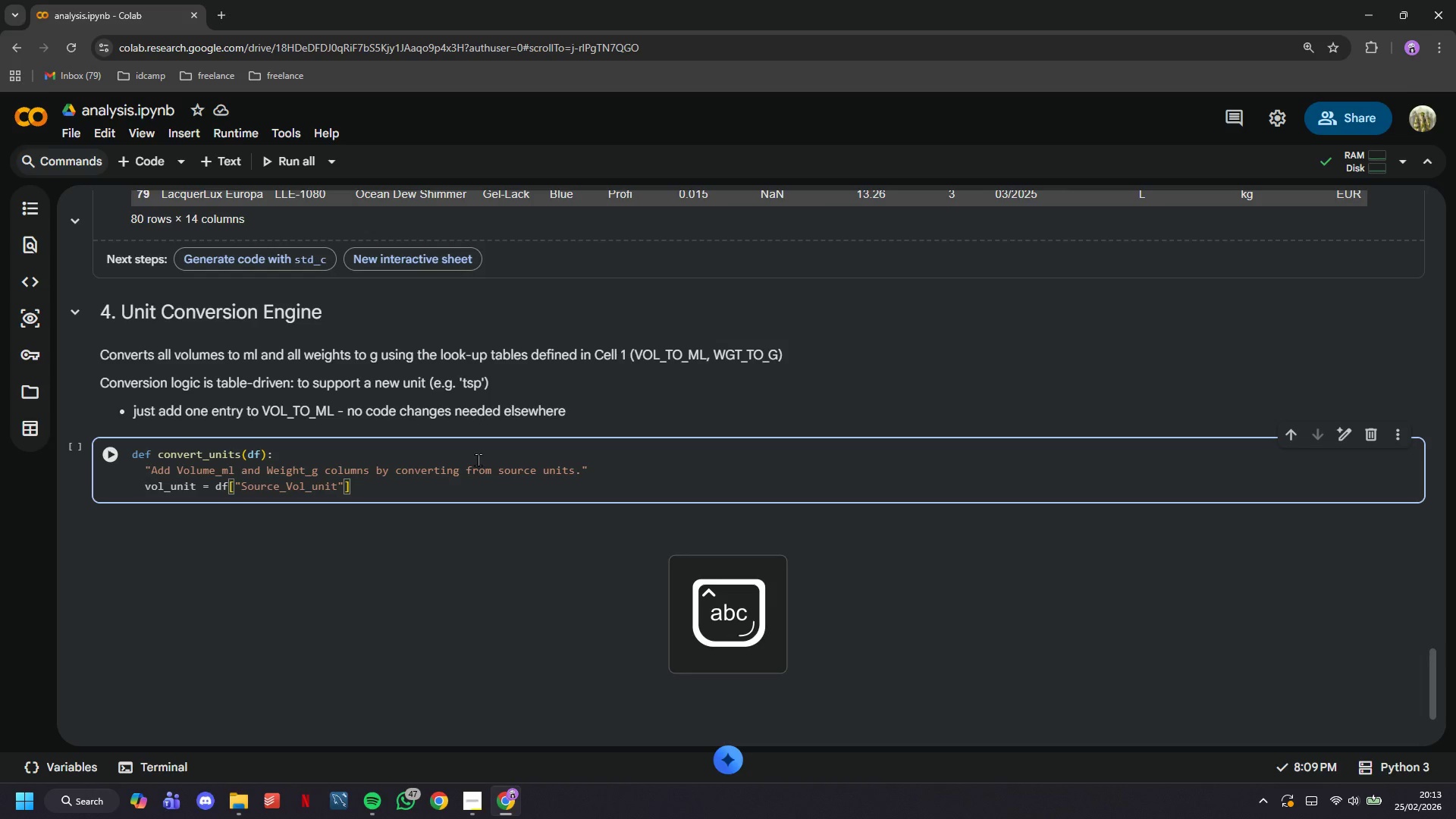 
key(ArrowRight)
 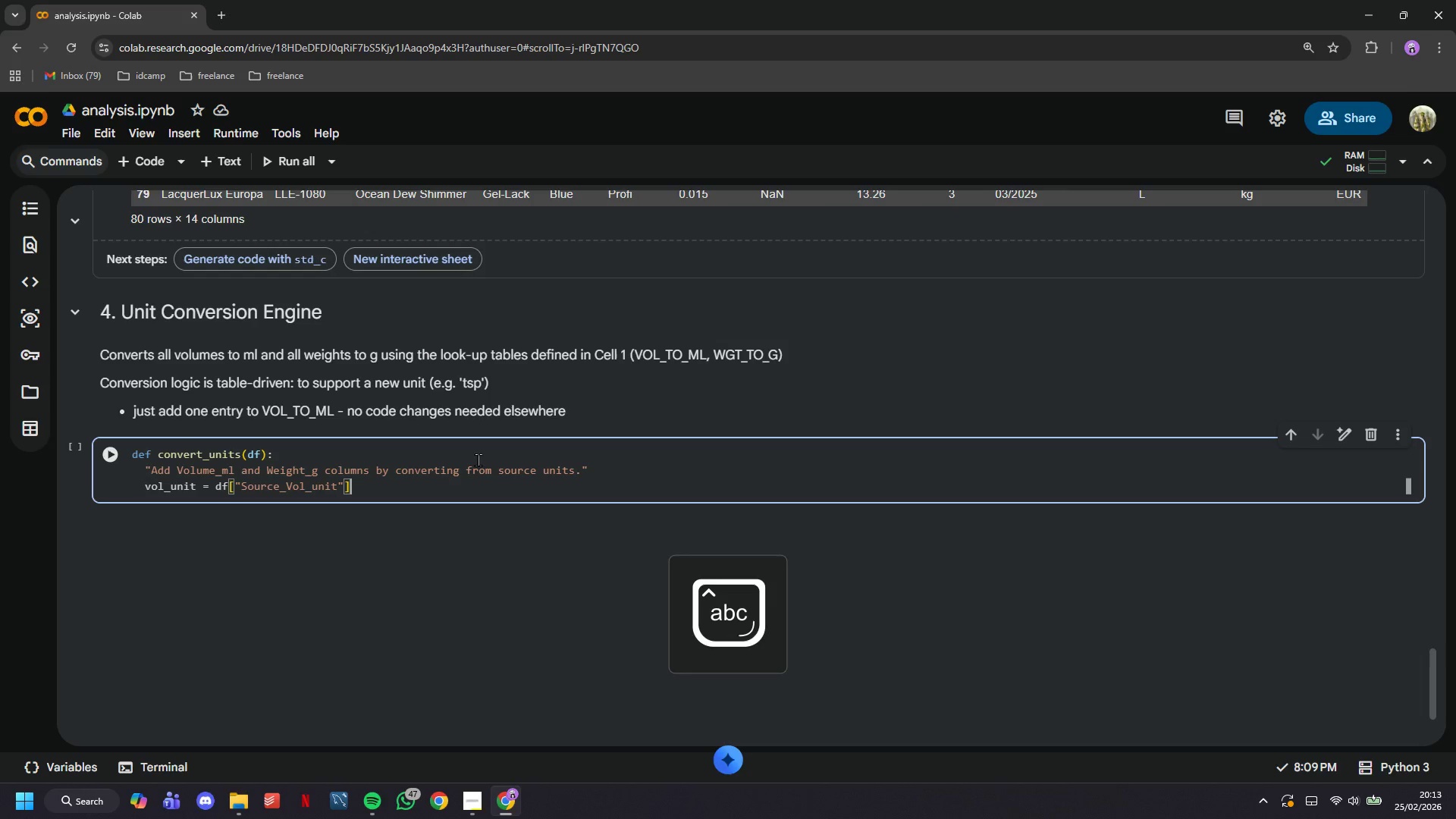 
key(ArrowRight)
 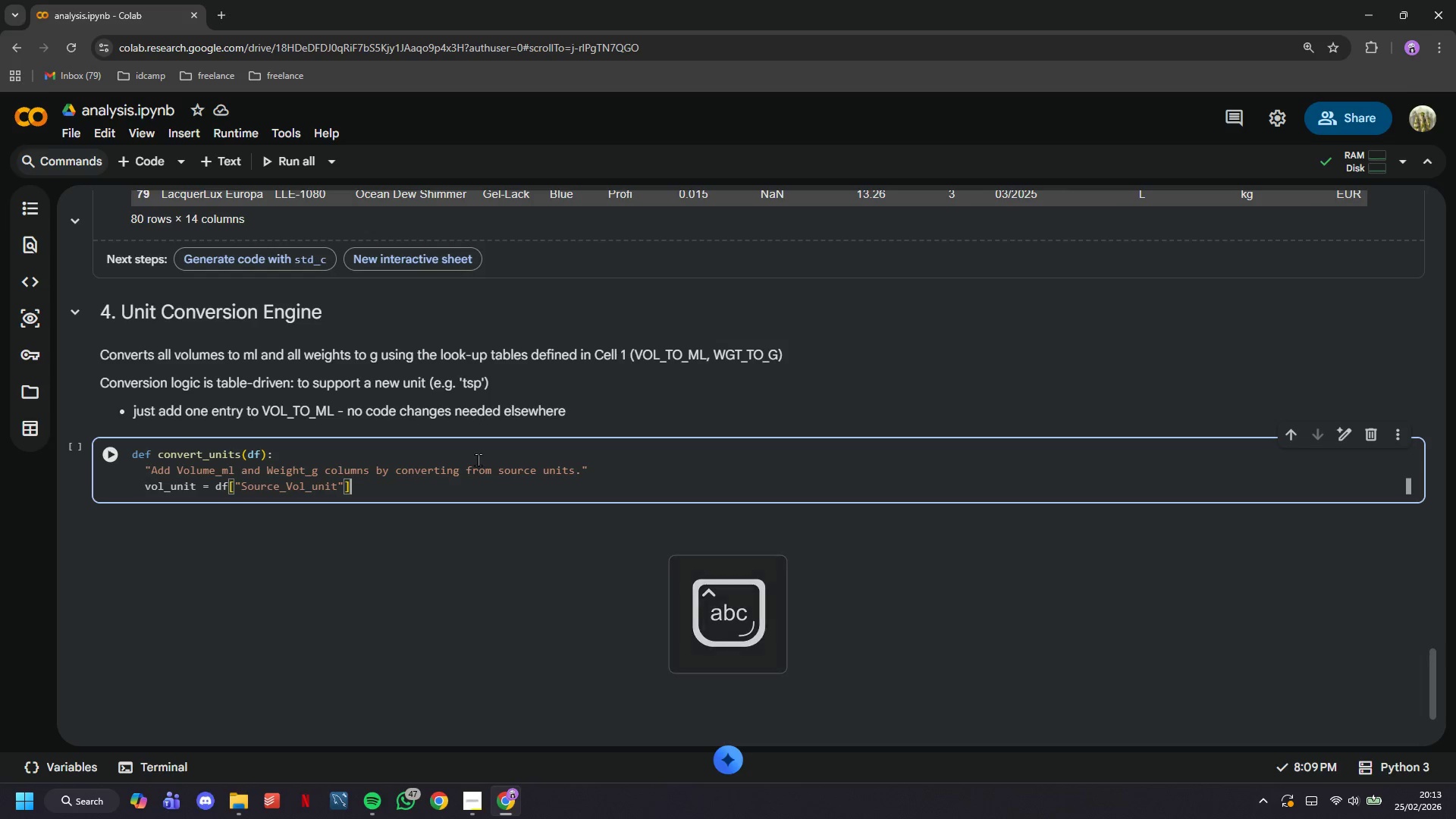 
type(.iloc[0)
 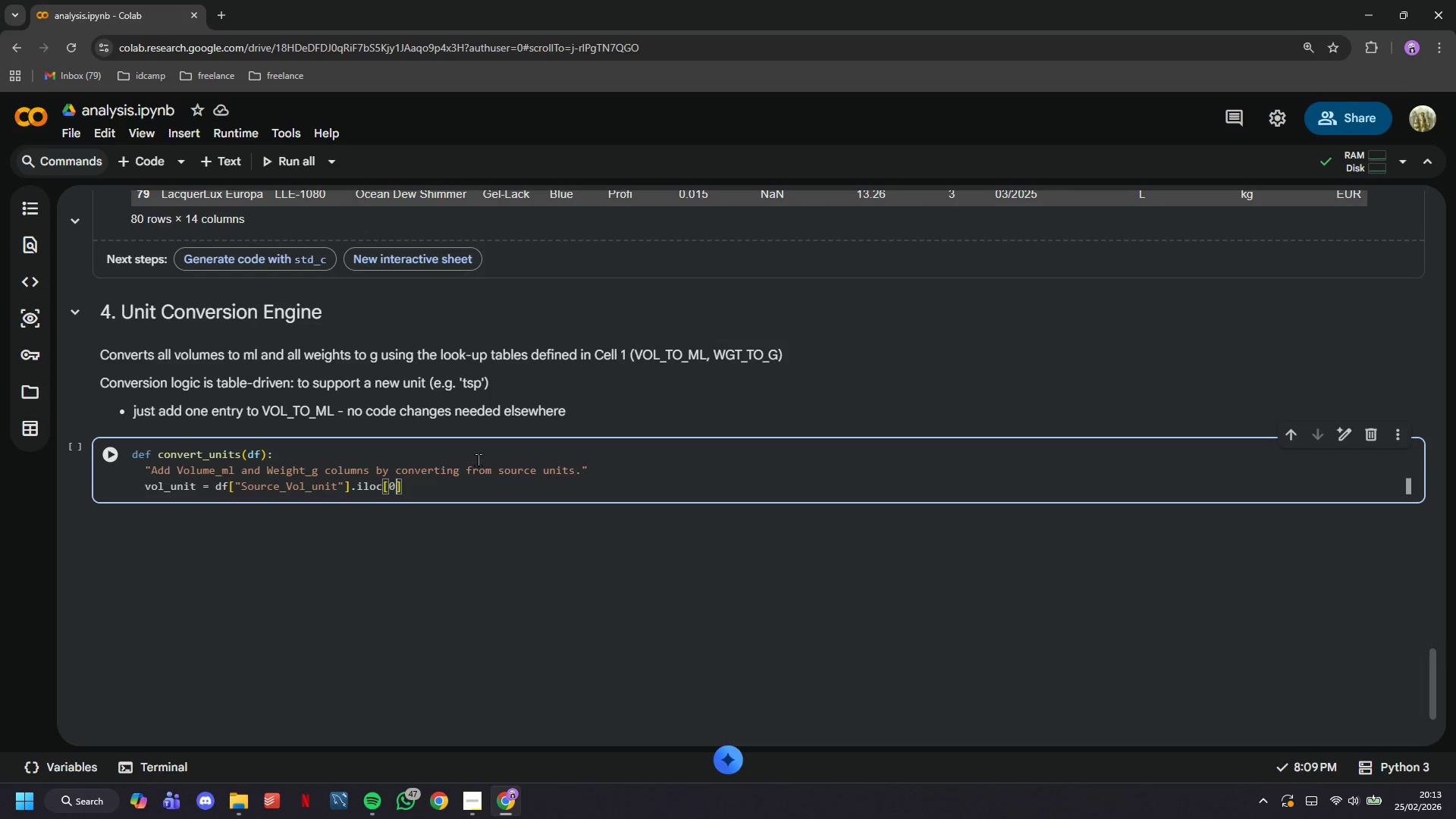 
key(ArrowRight)
 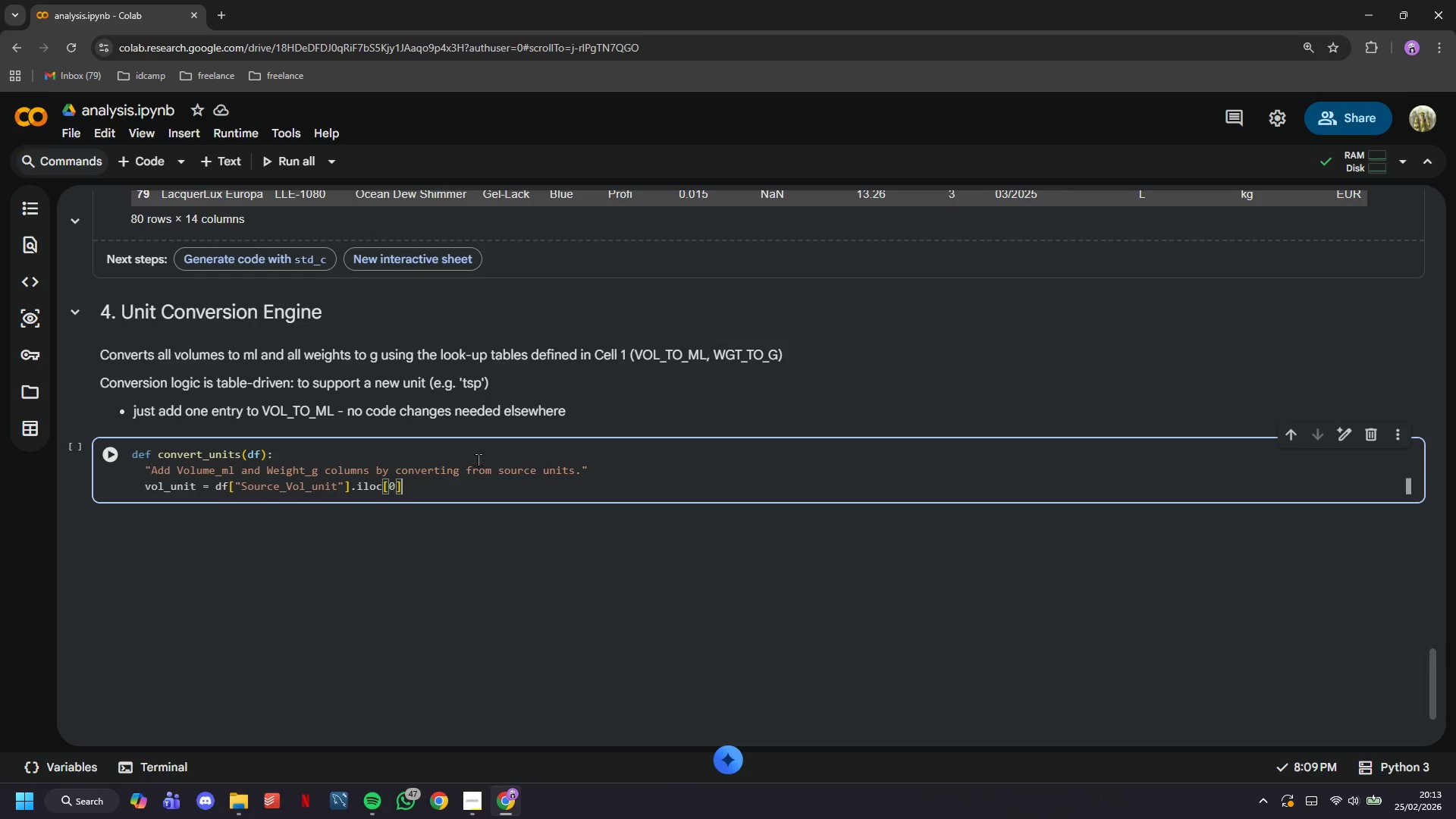 
key(Enter)
 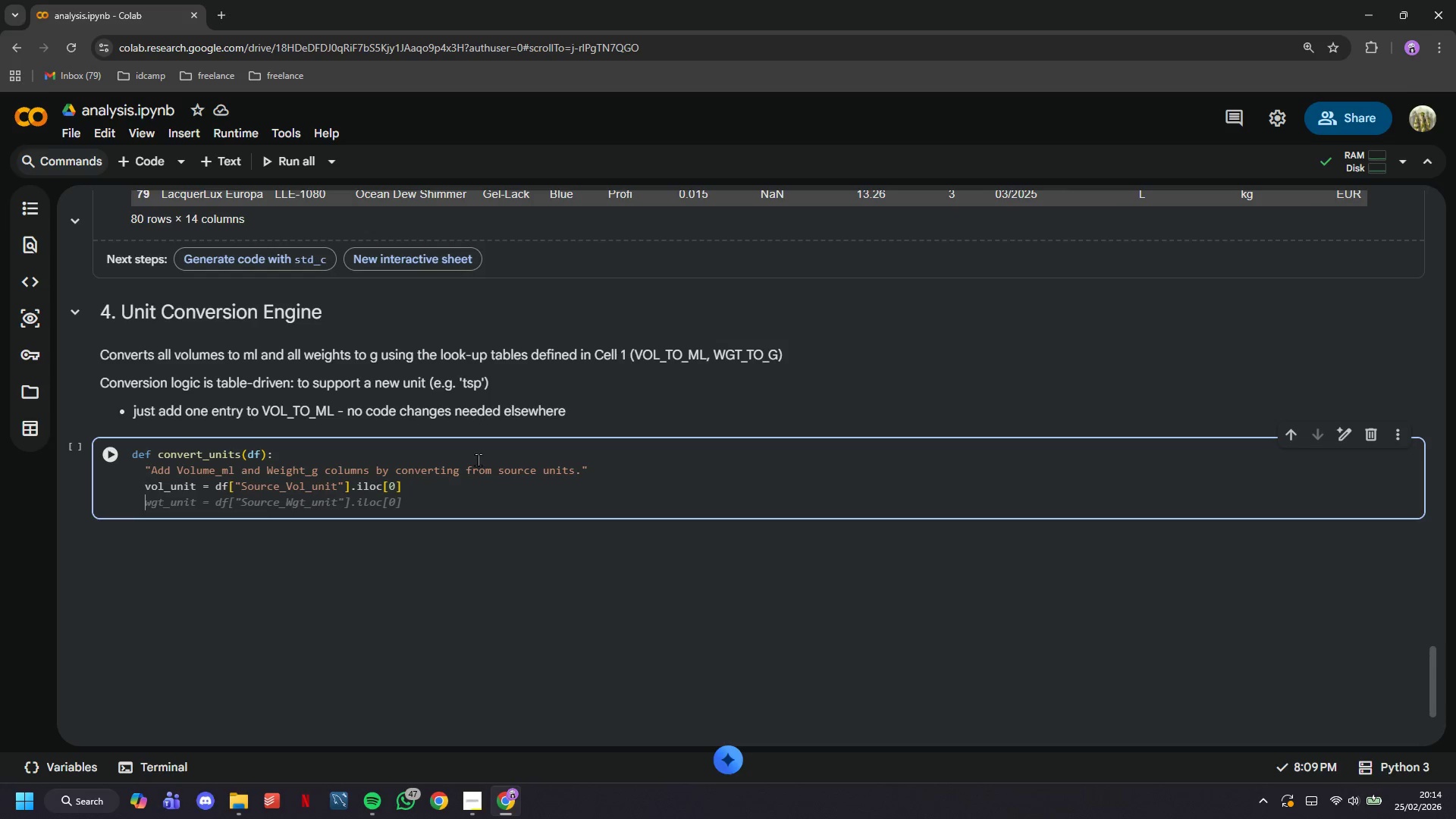 
type(wgt-unit = df['Source_Wgt_Unit)
 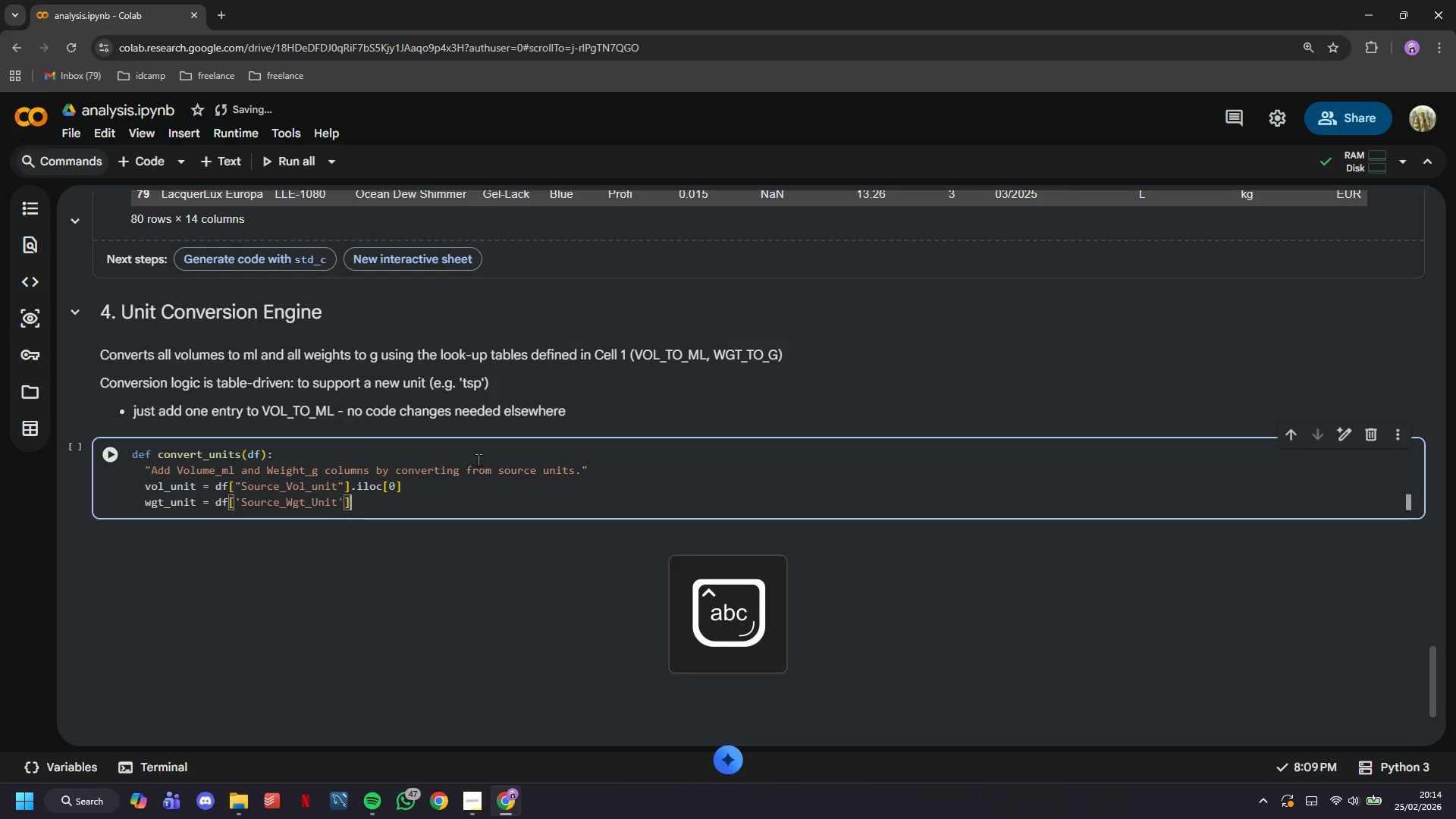 
 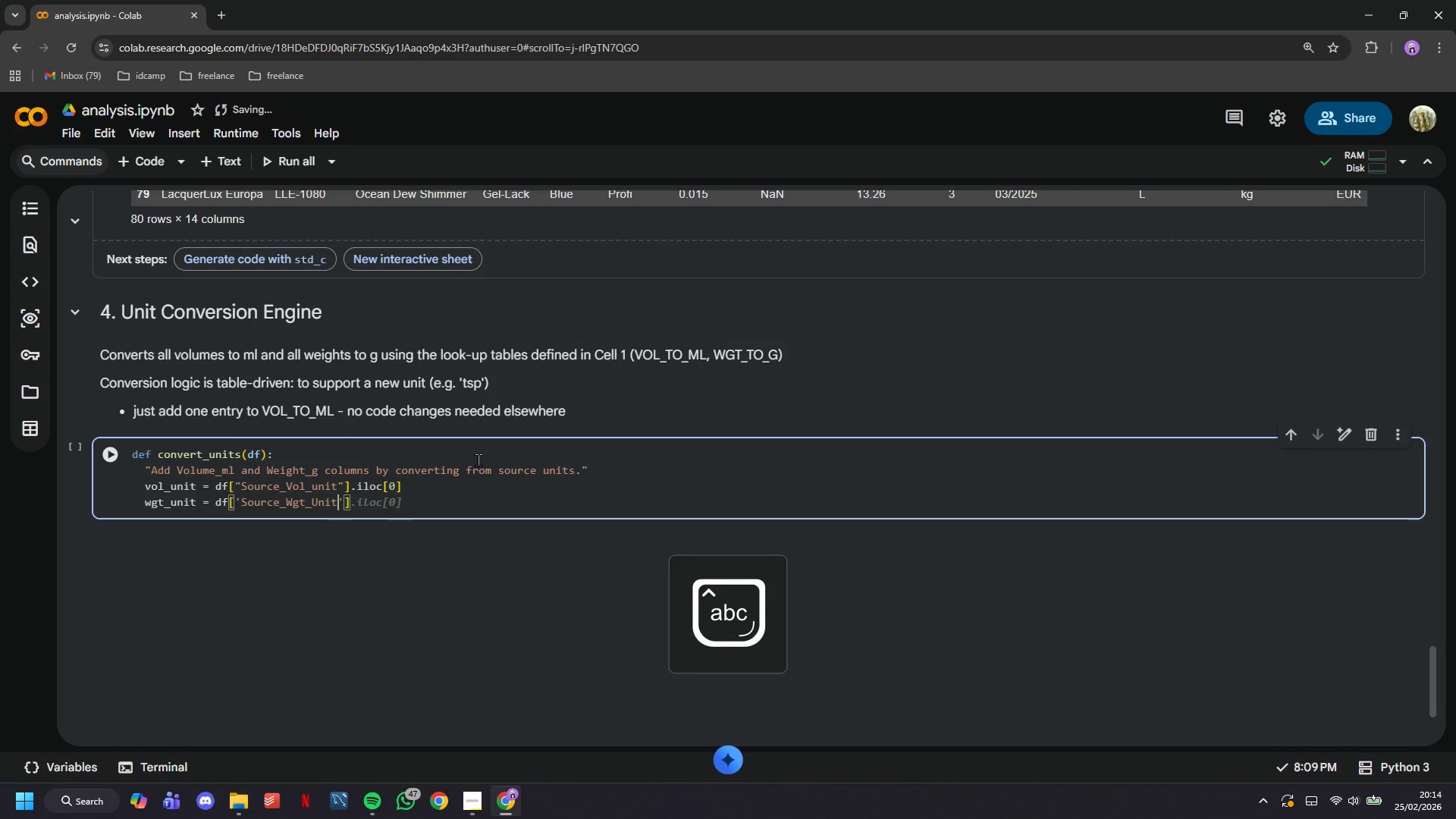 
key(ArrowRight)
 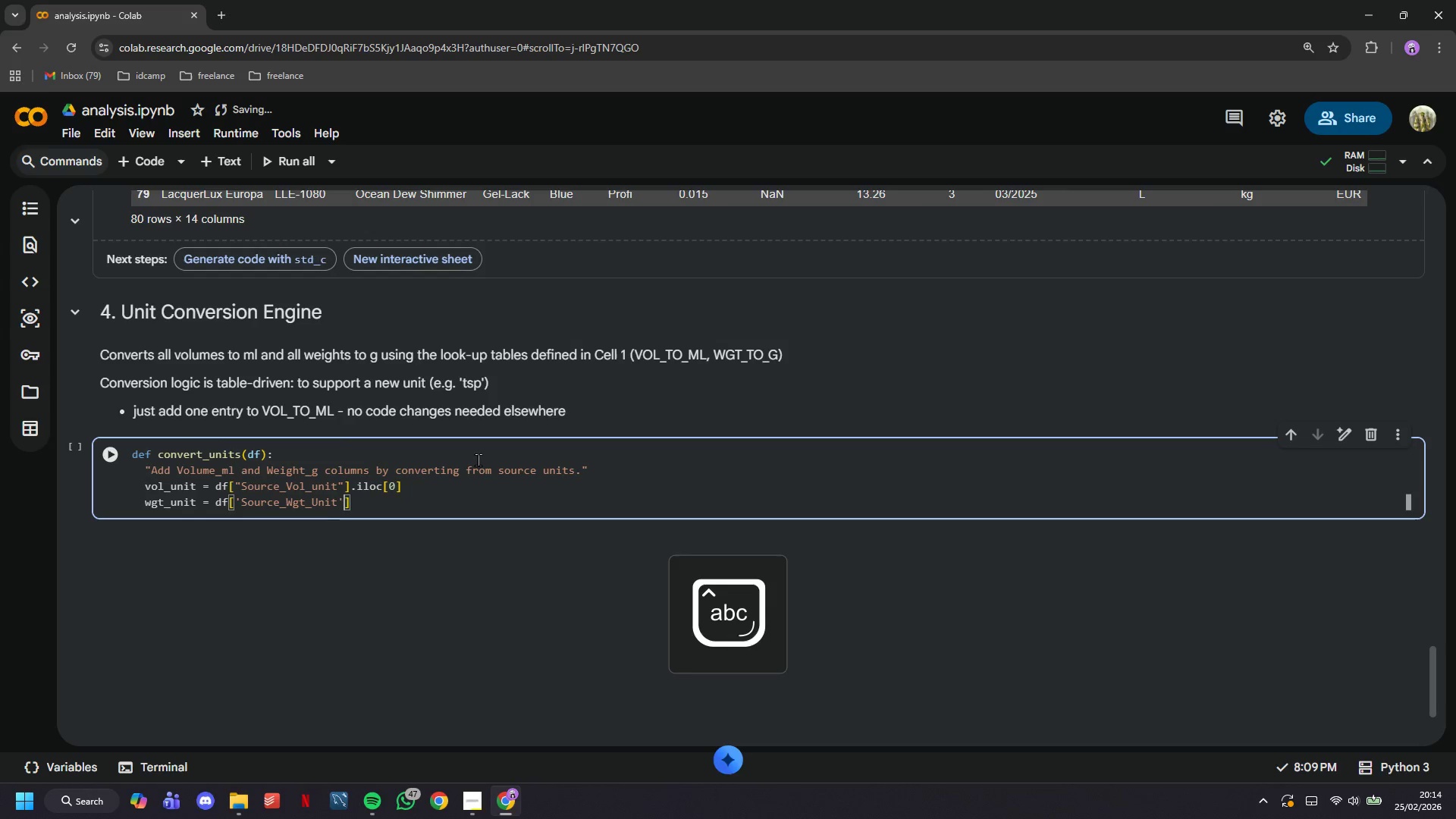 
key(ArrowRight)
 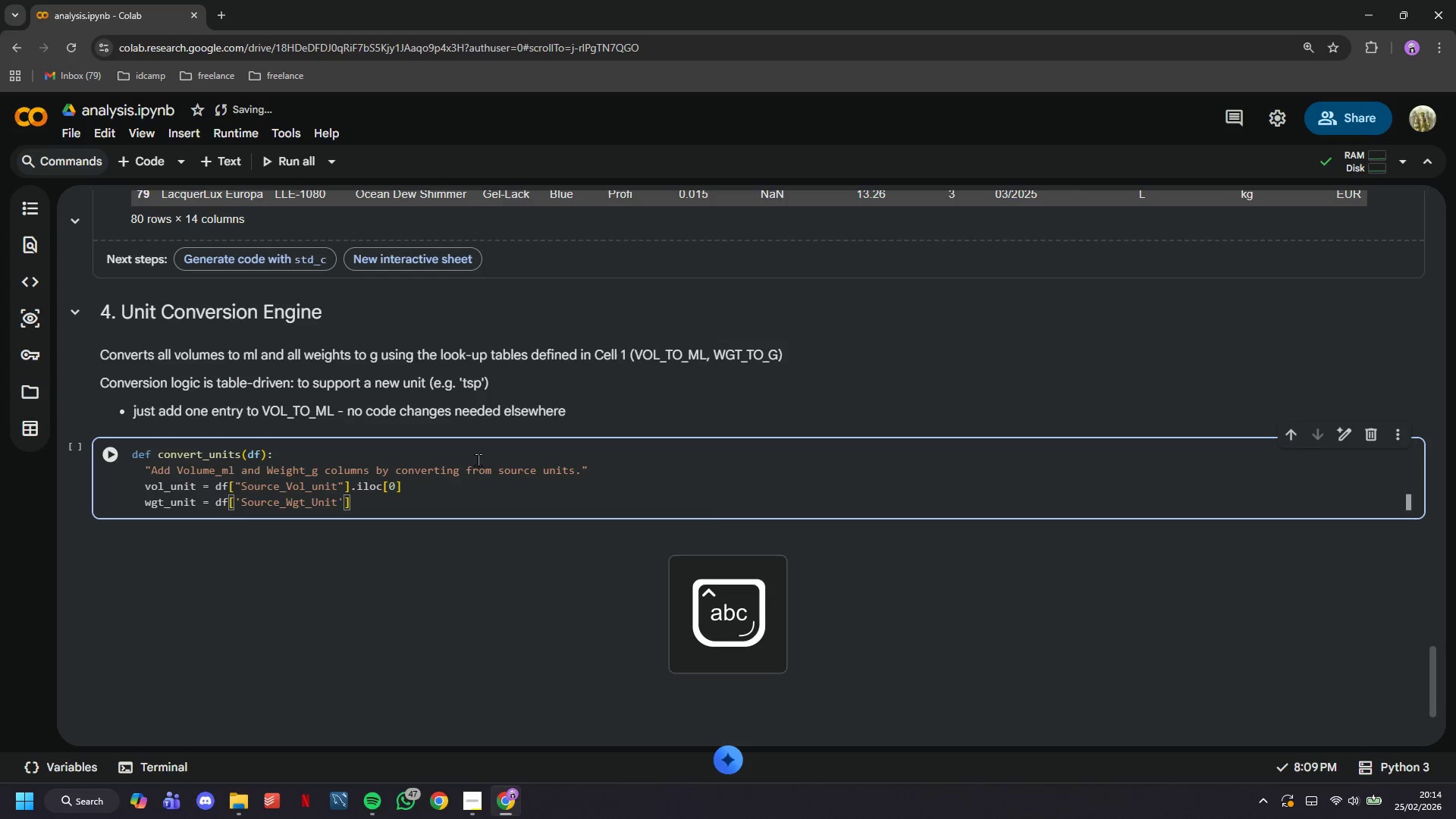 
type(.iloc[0)
 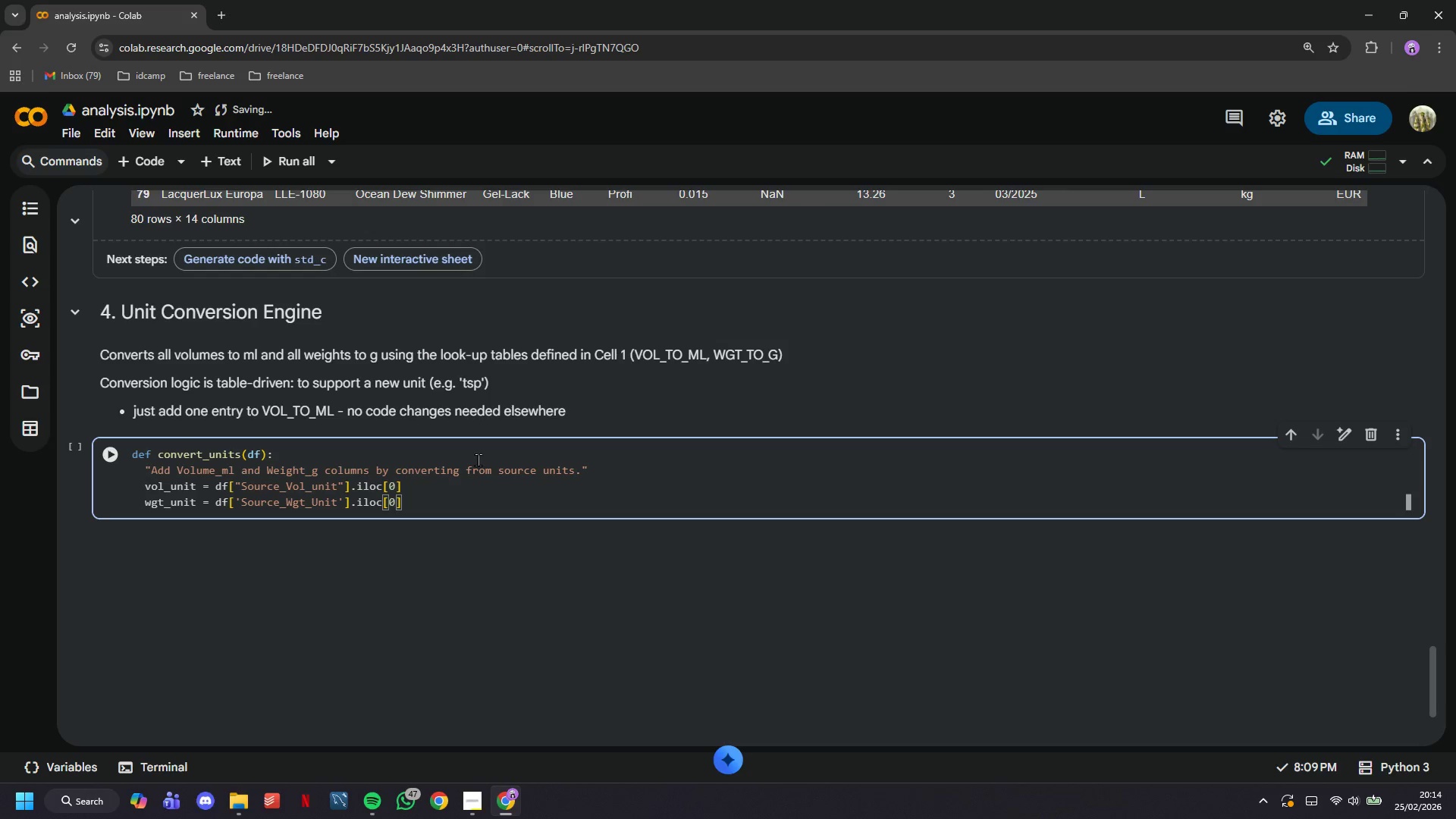 
key(ArrowRight)
 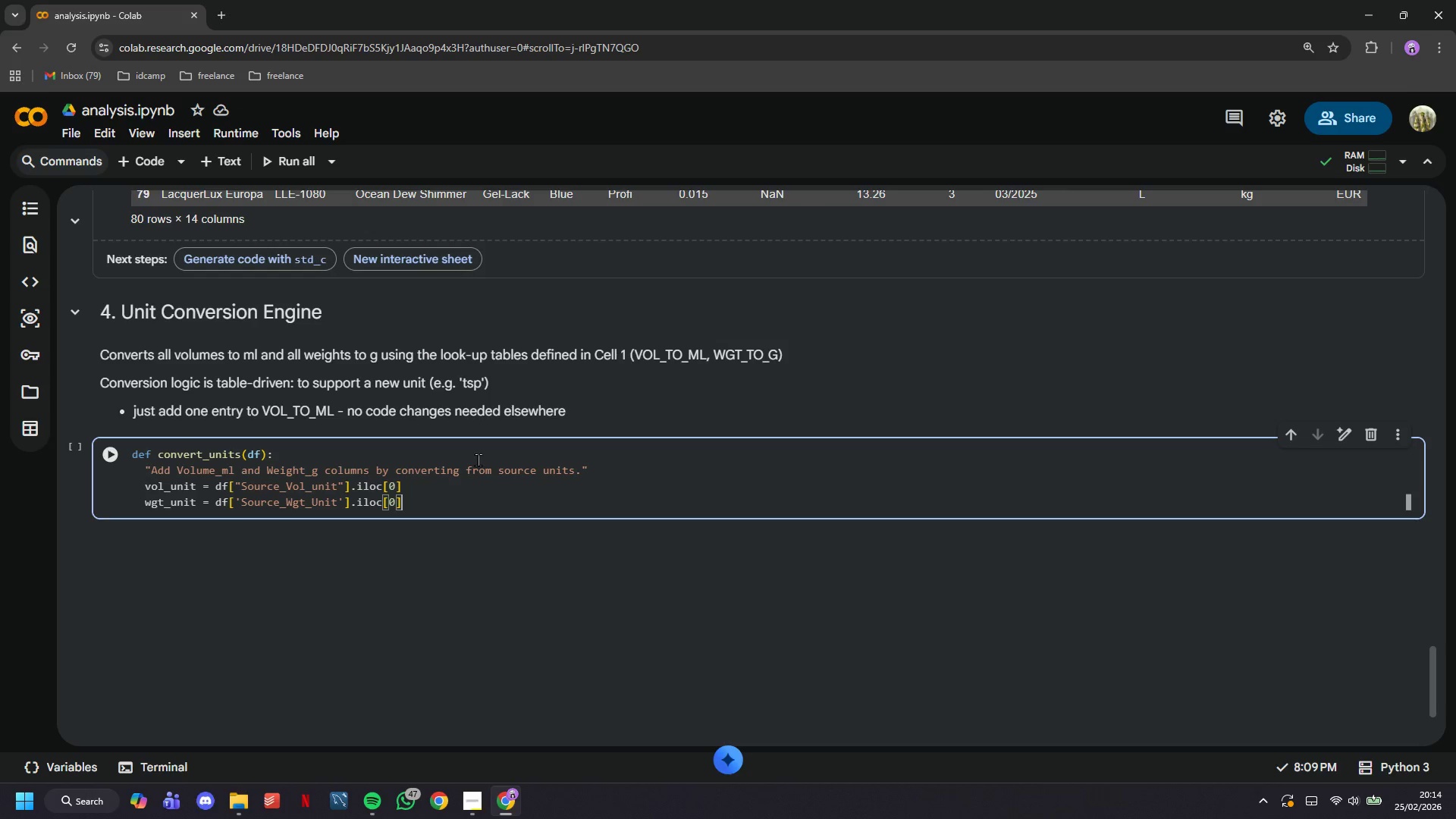 
key(Enter)
 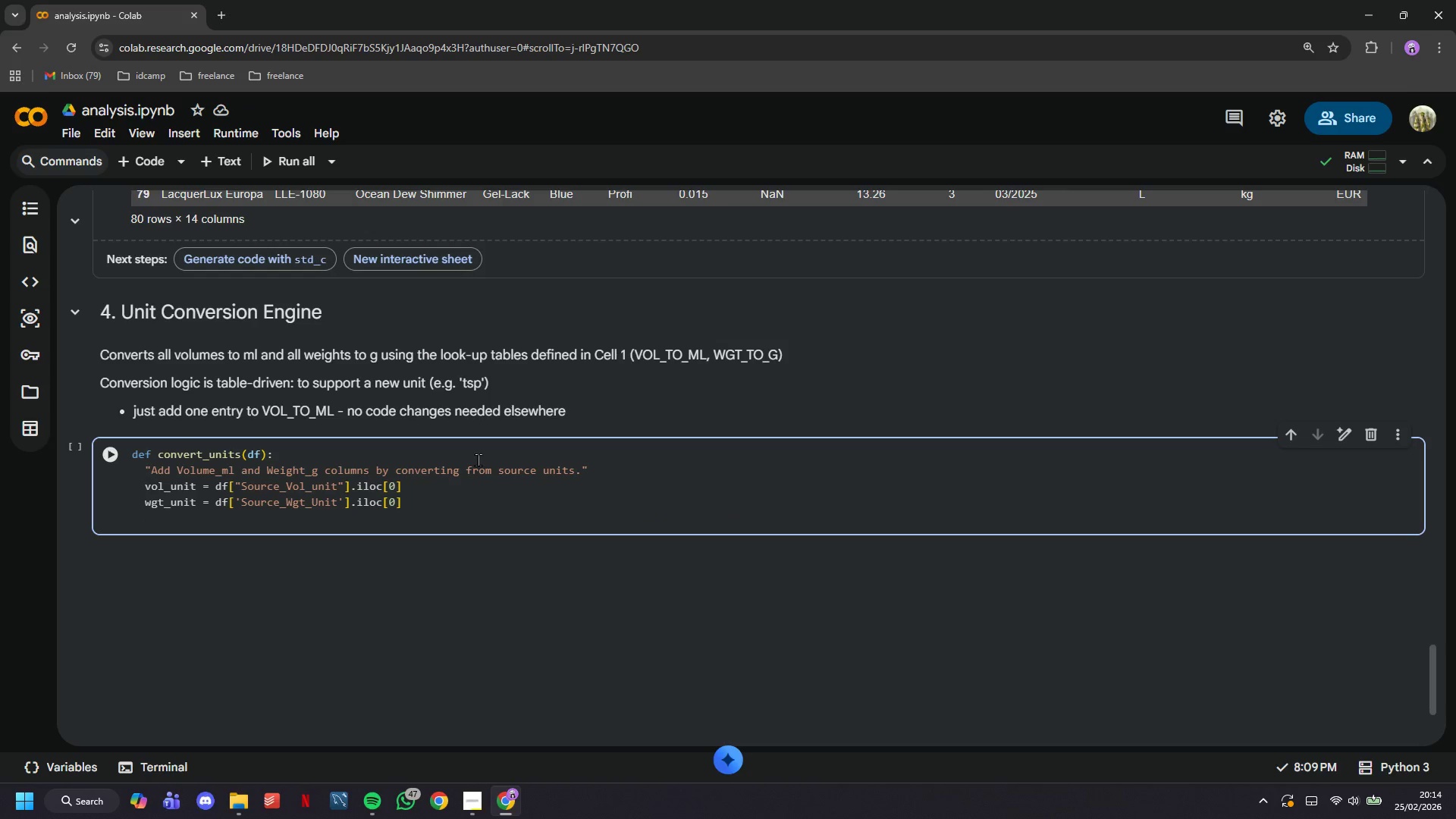 
type(df = df.copy()
 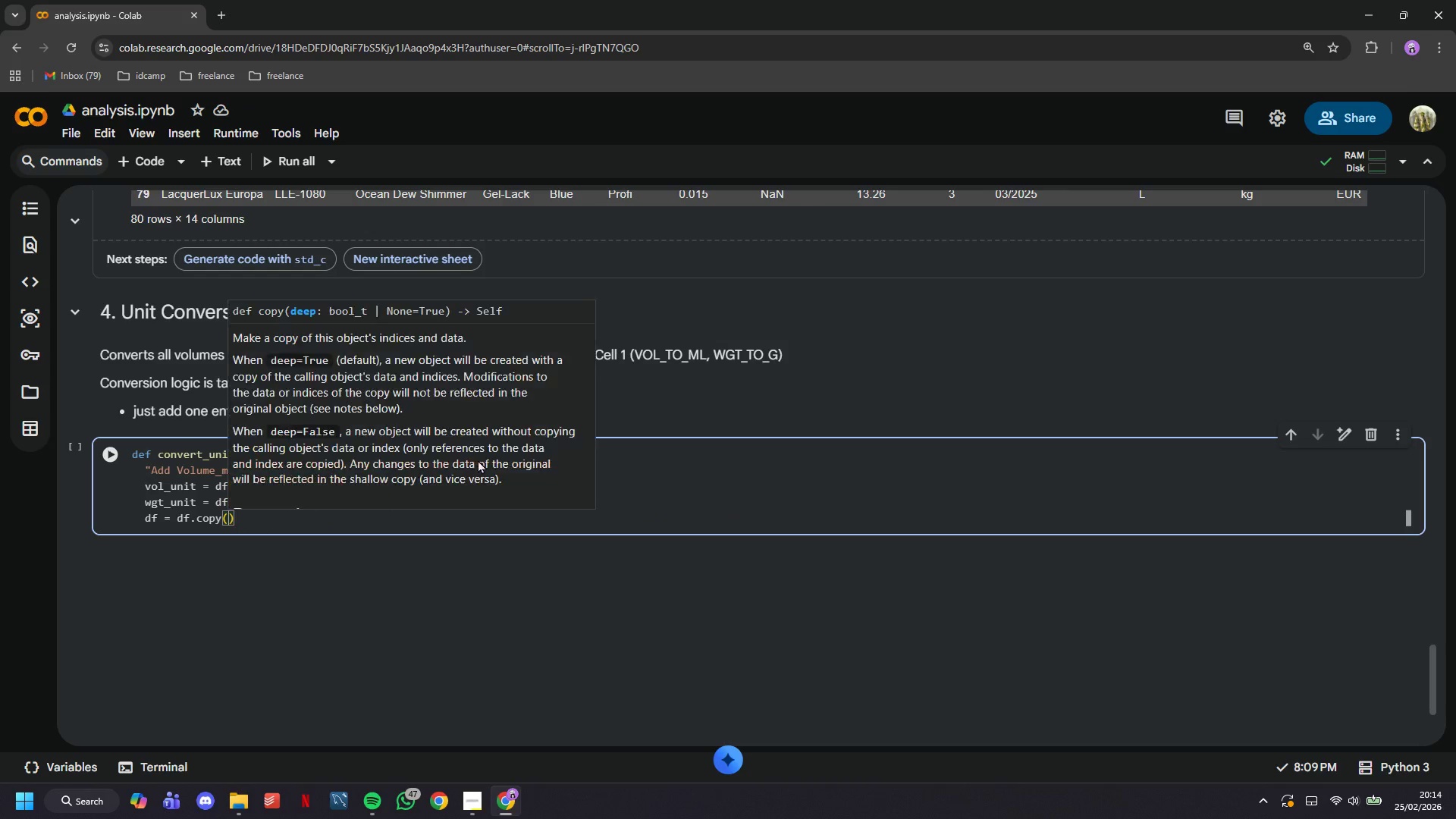 
key(ArrowRight)
 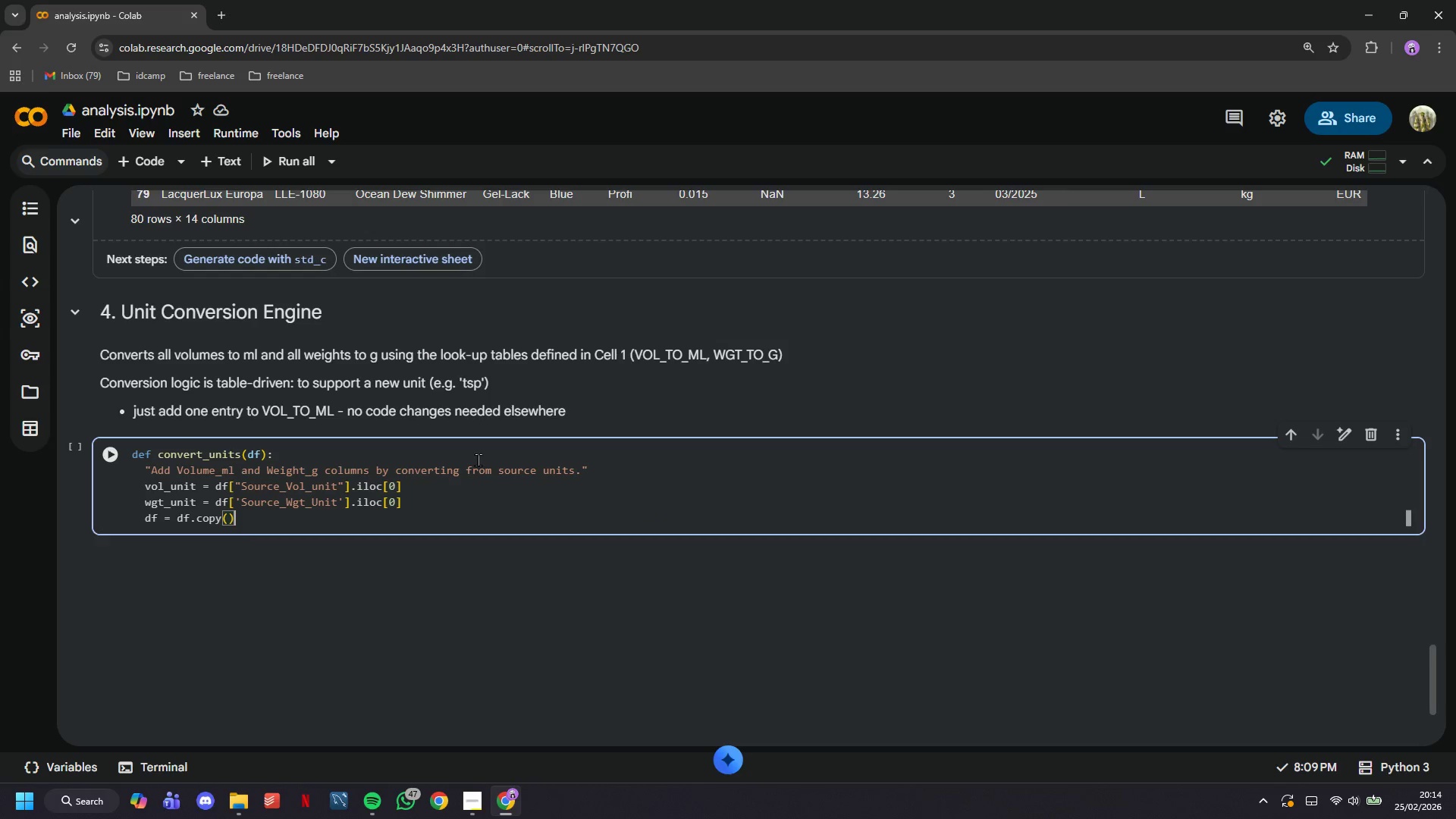 
key(Enter)
 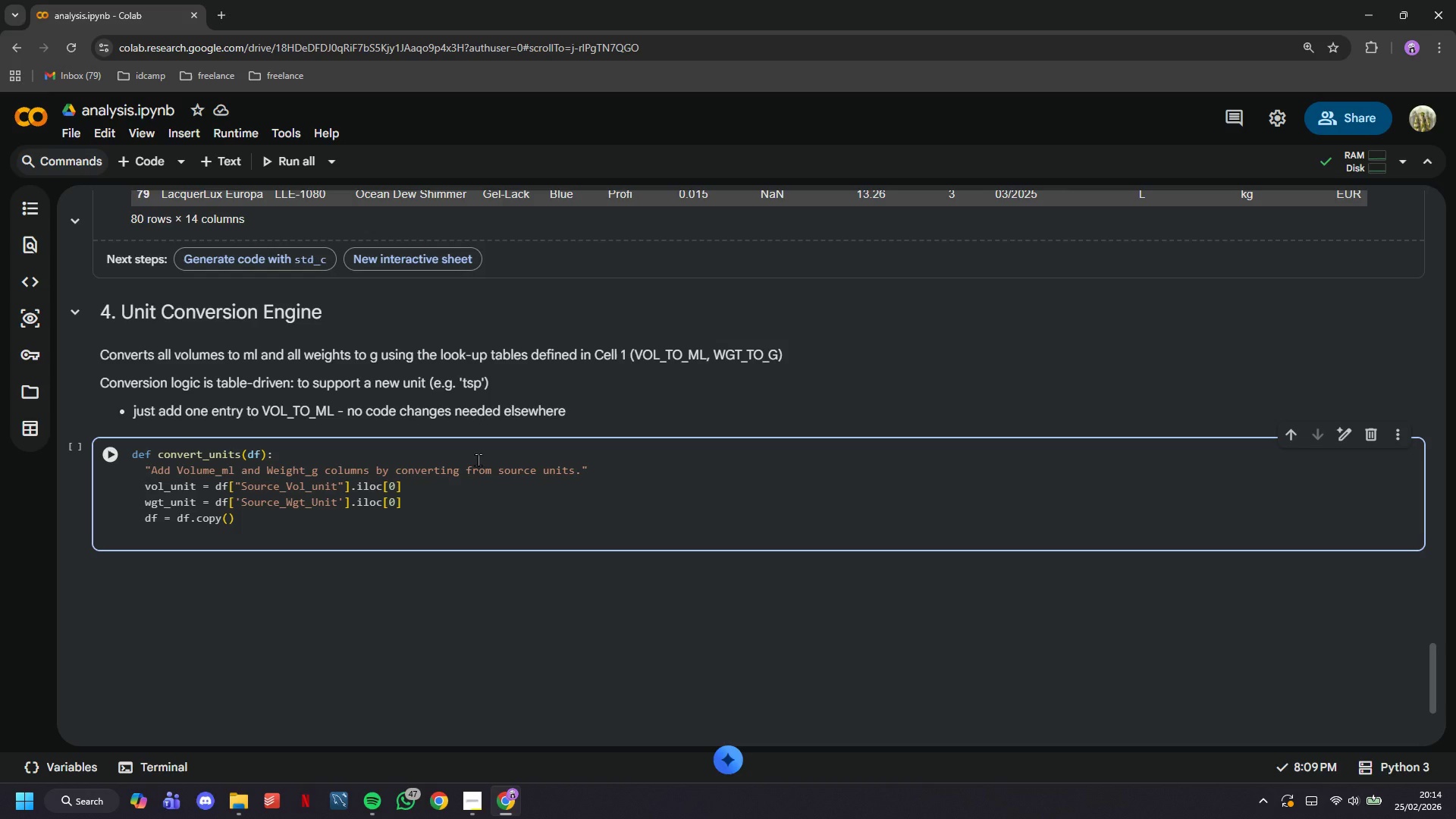 
key(Enter)
 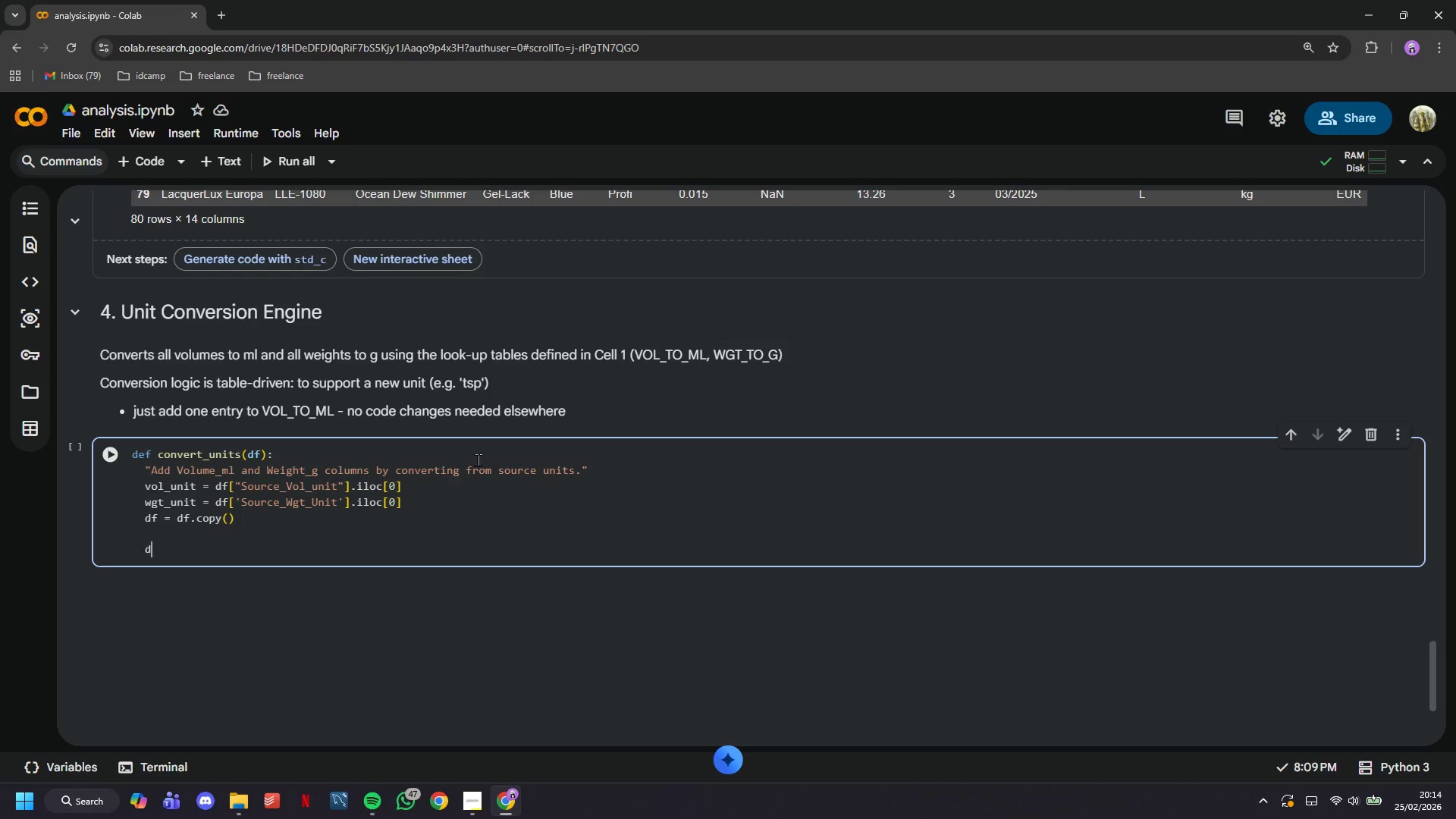 
type(df["Volume_ml)
 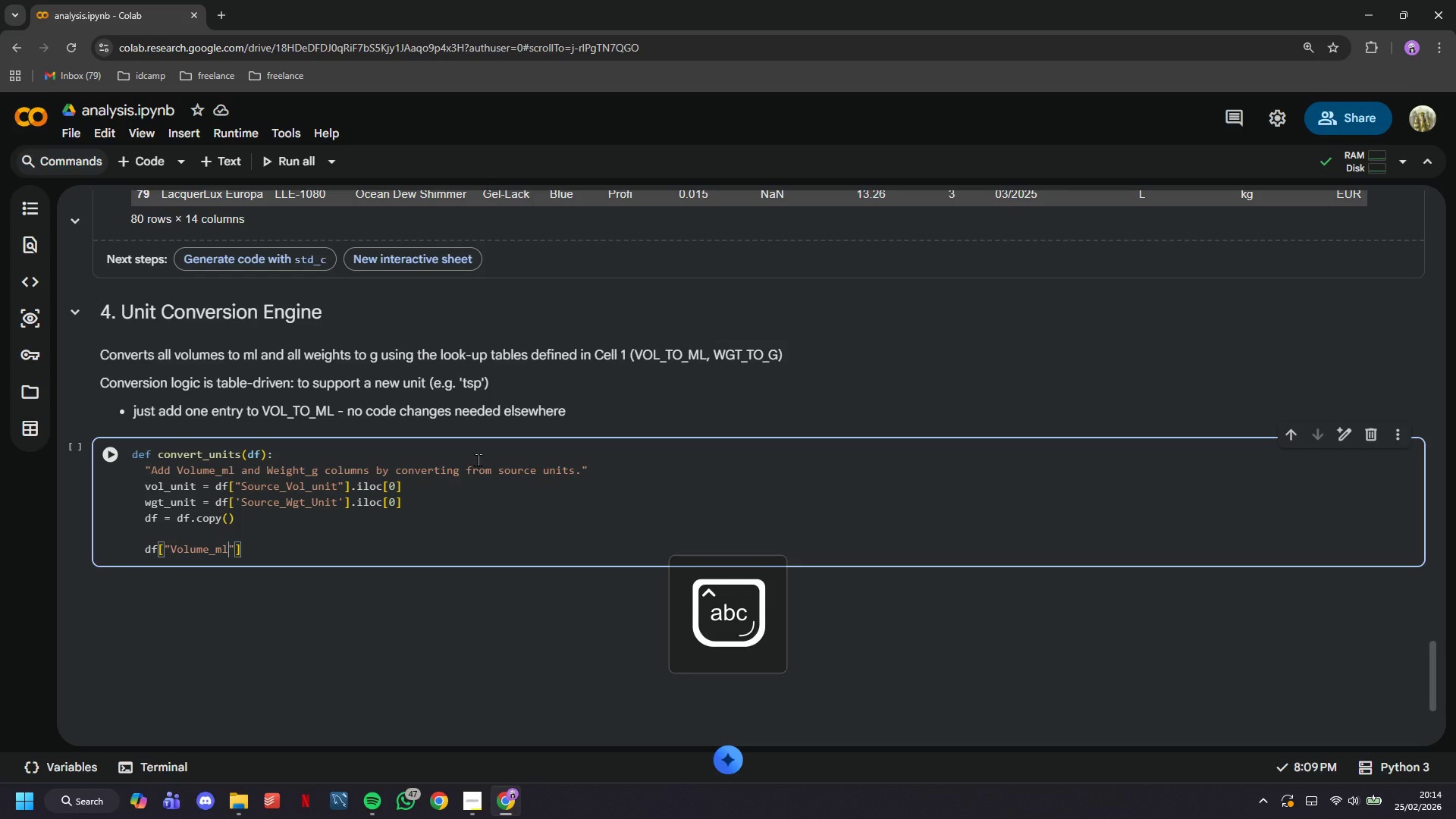 
key(ArrowRight)
 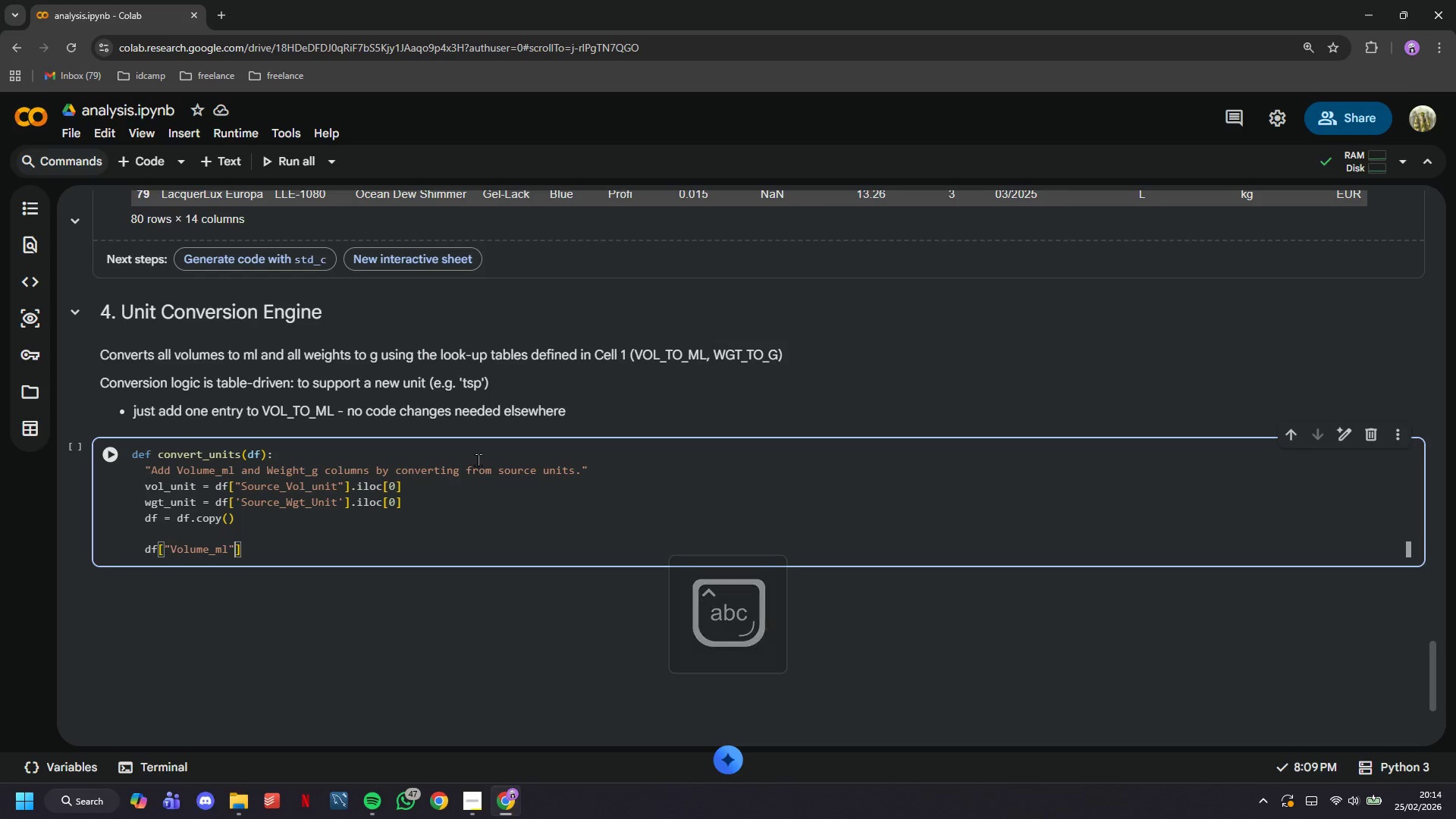 
key(ArrowRight)
 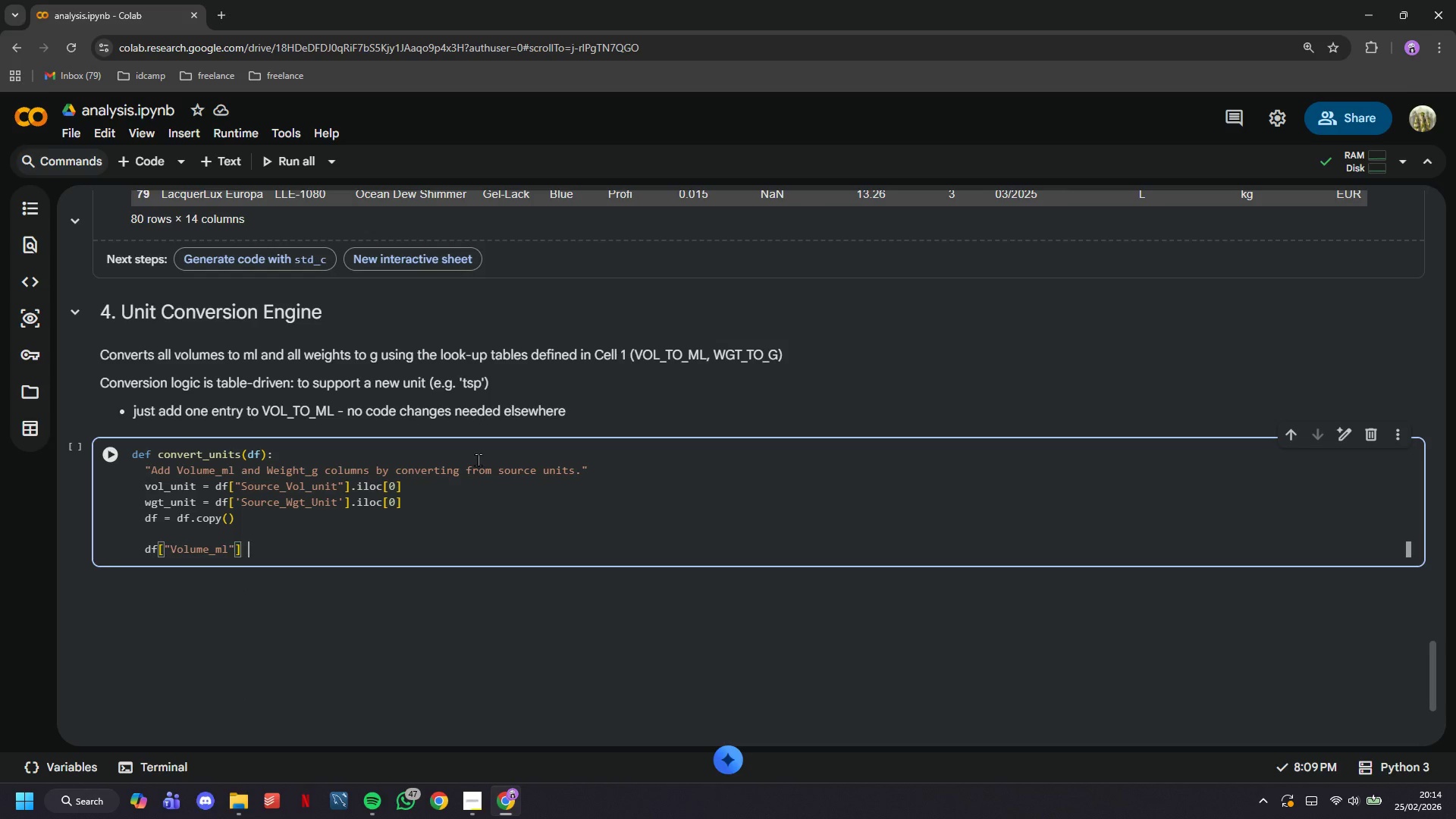 
type( = (df["Raw_Volume)
 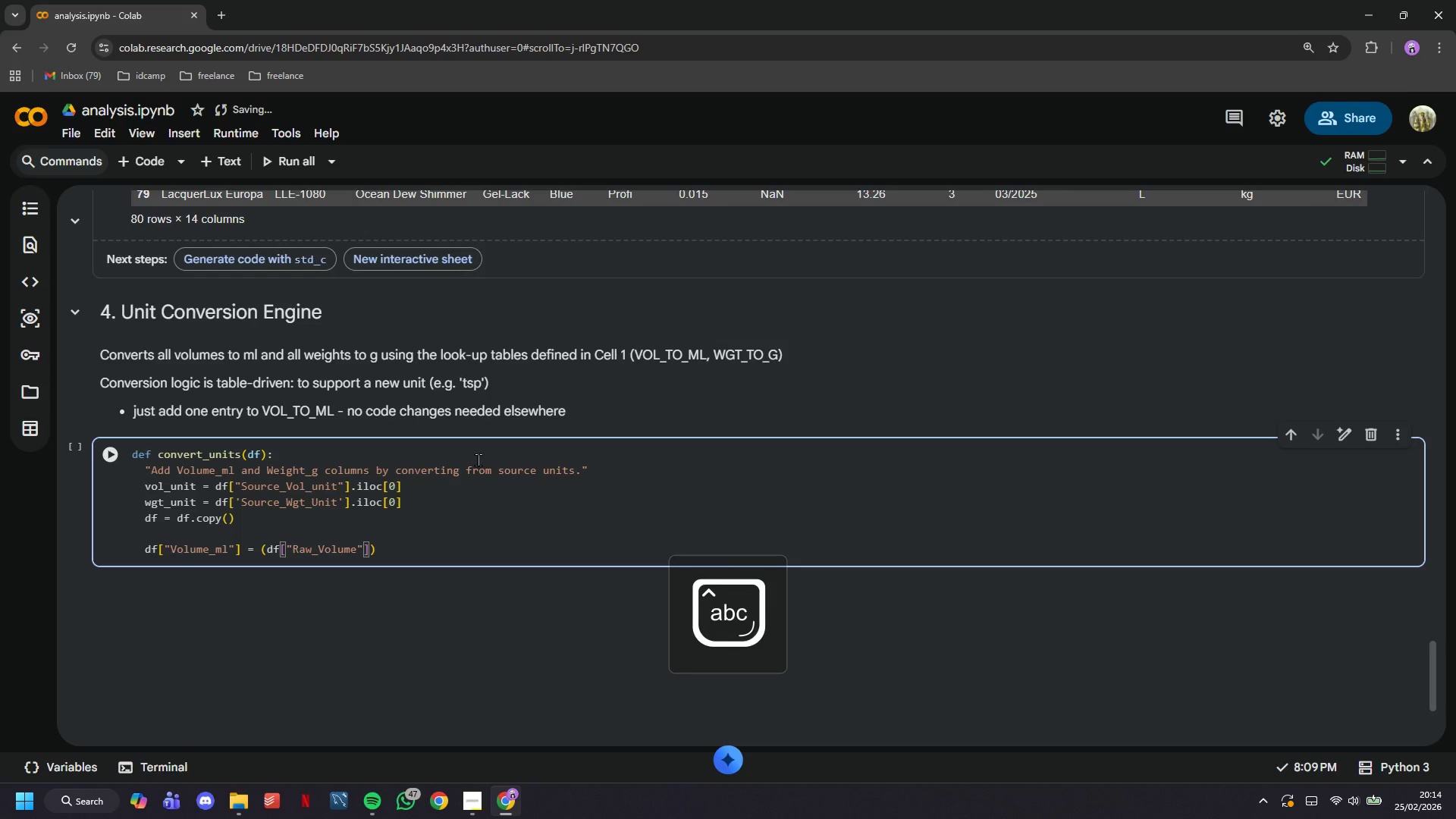 
key(ArrowRight)
 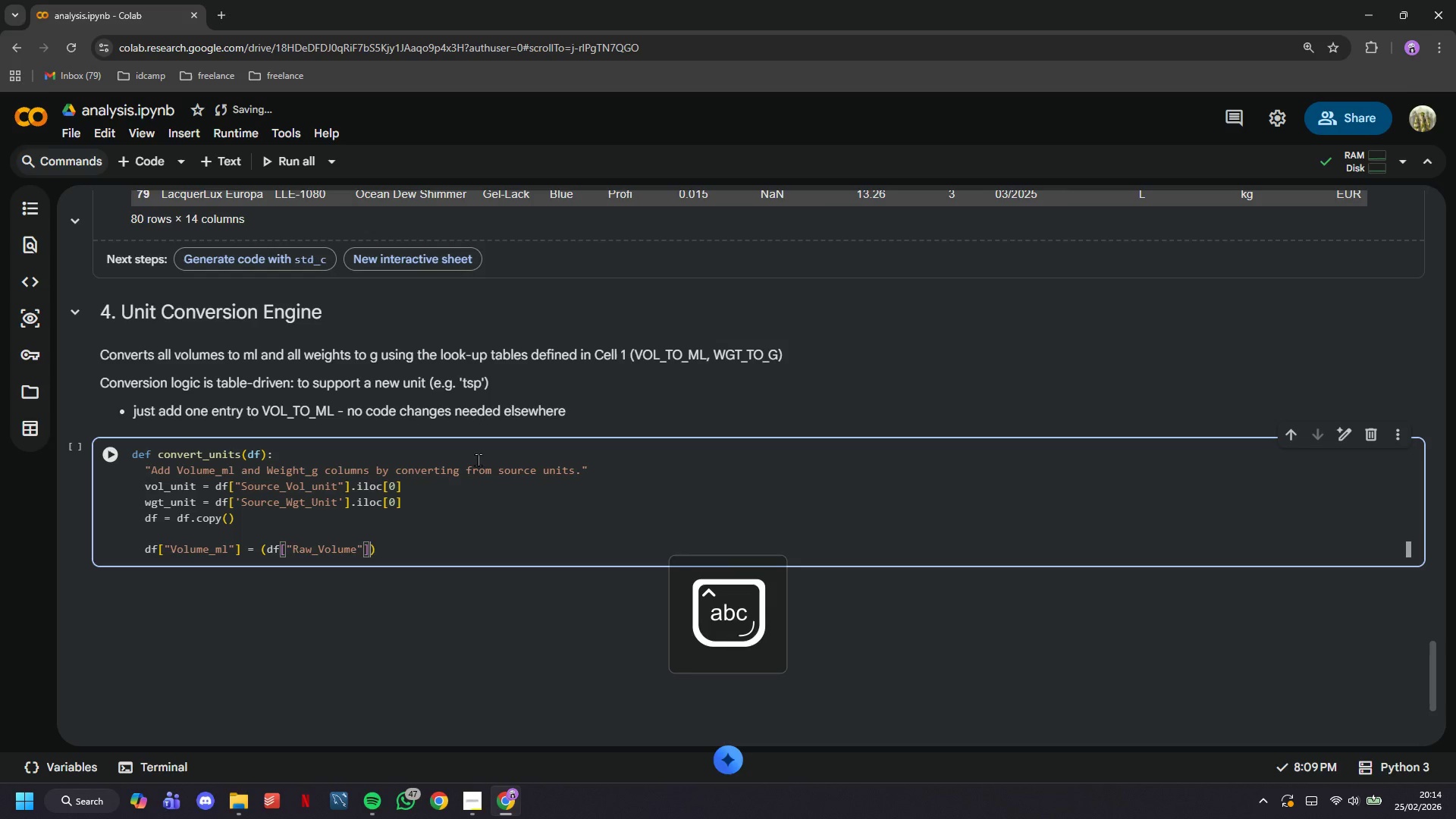 
key(ArrowRight)
 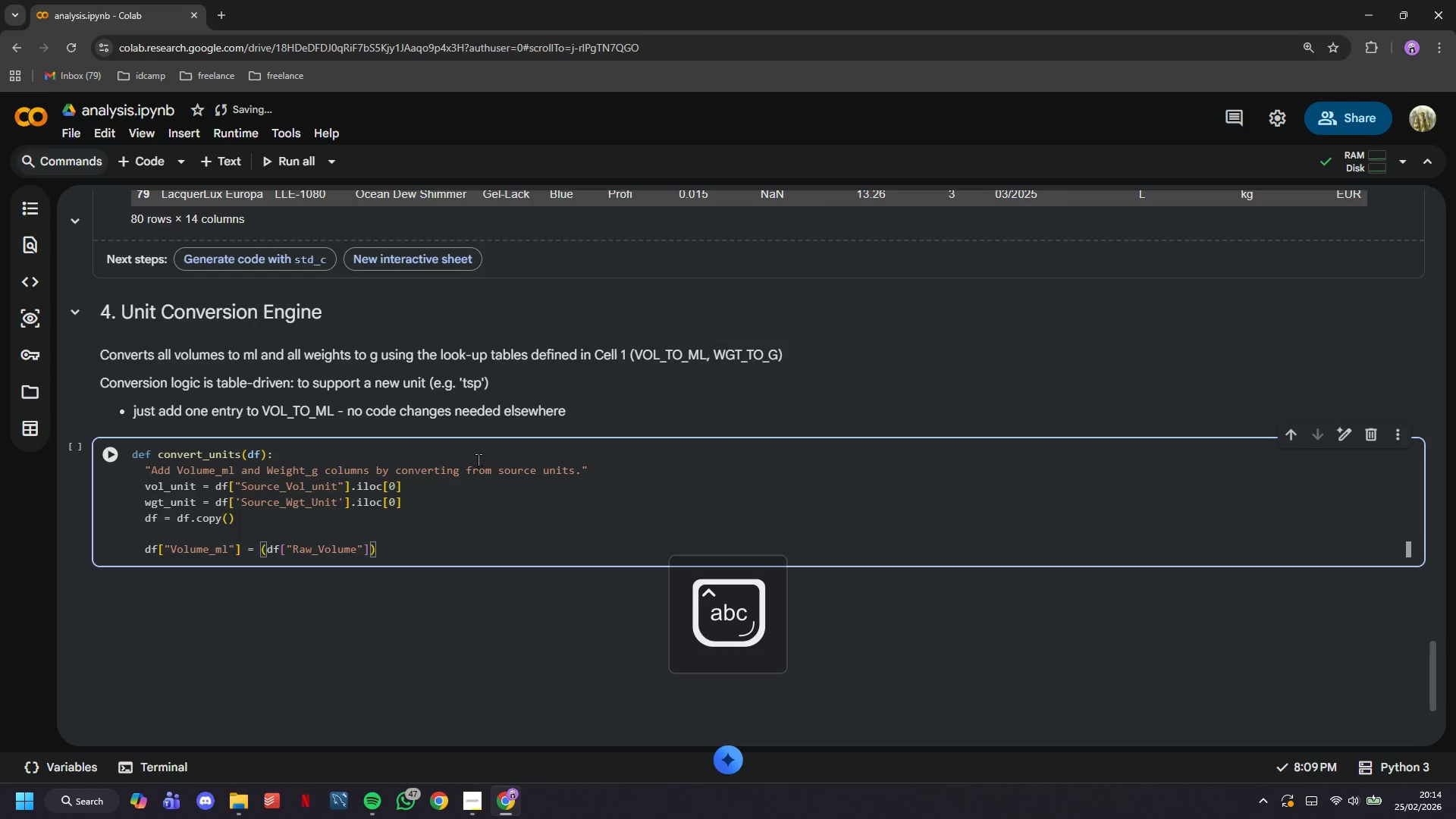 
type( * VOL_TO_ML[vol_unit)
 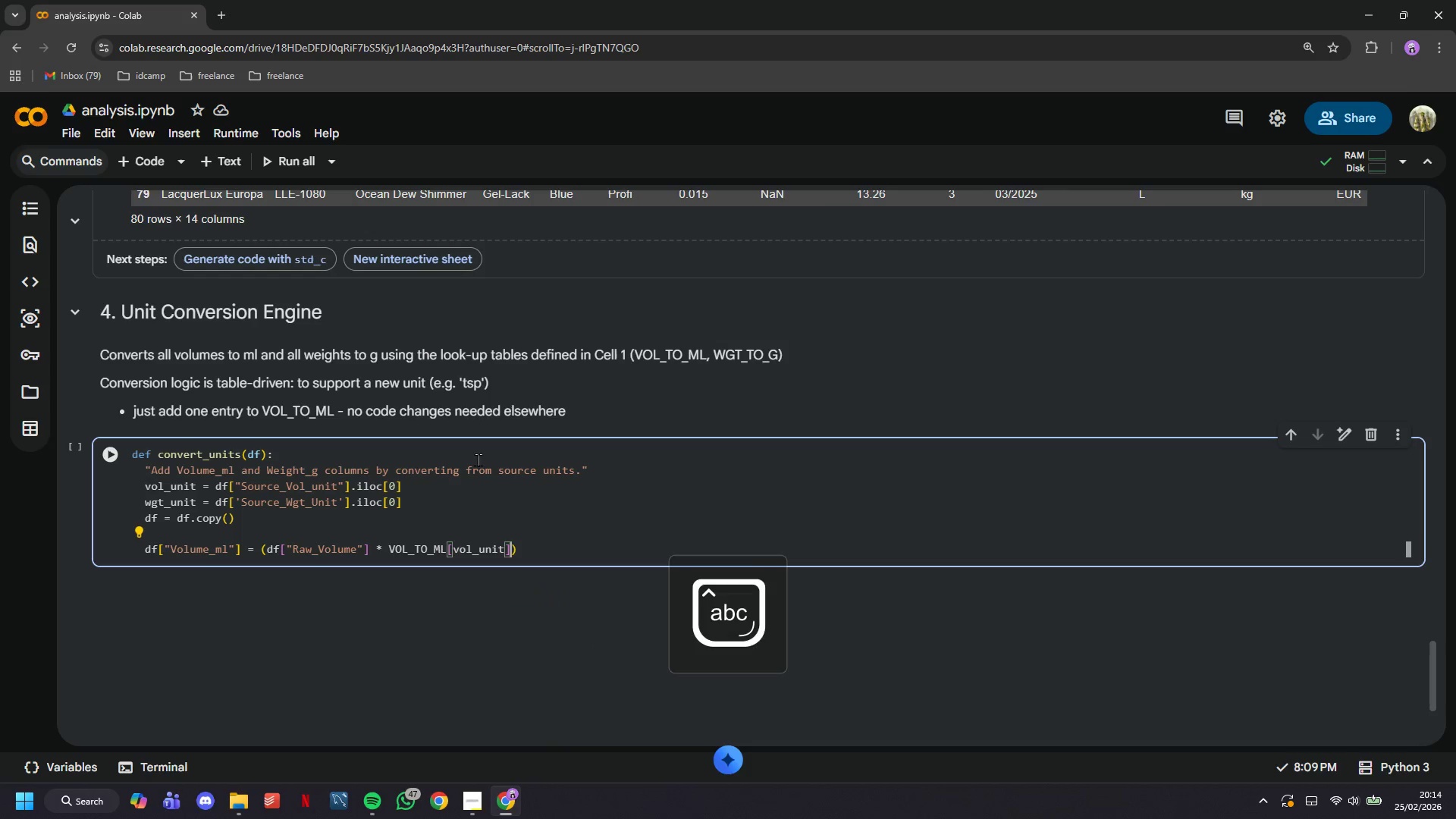 
 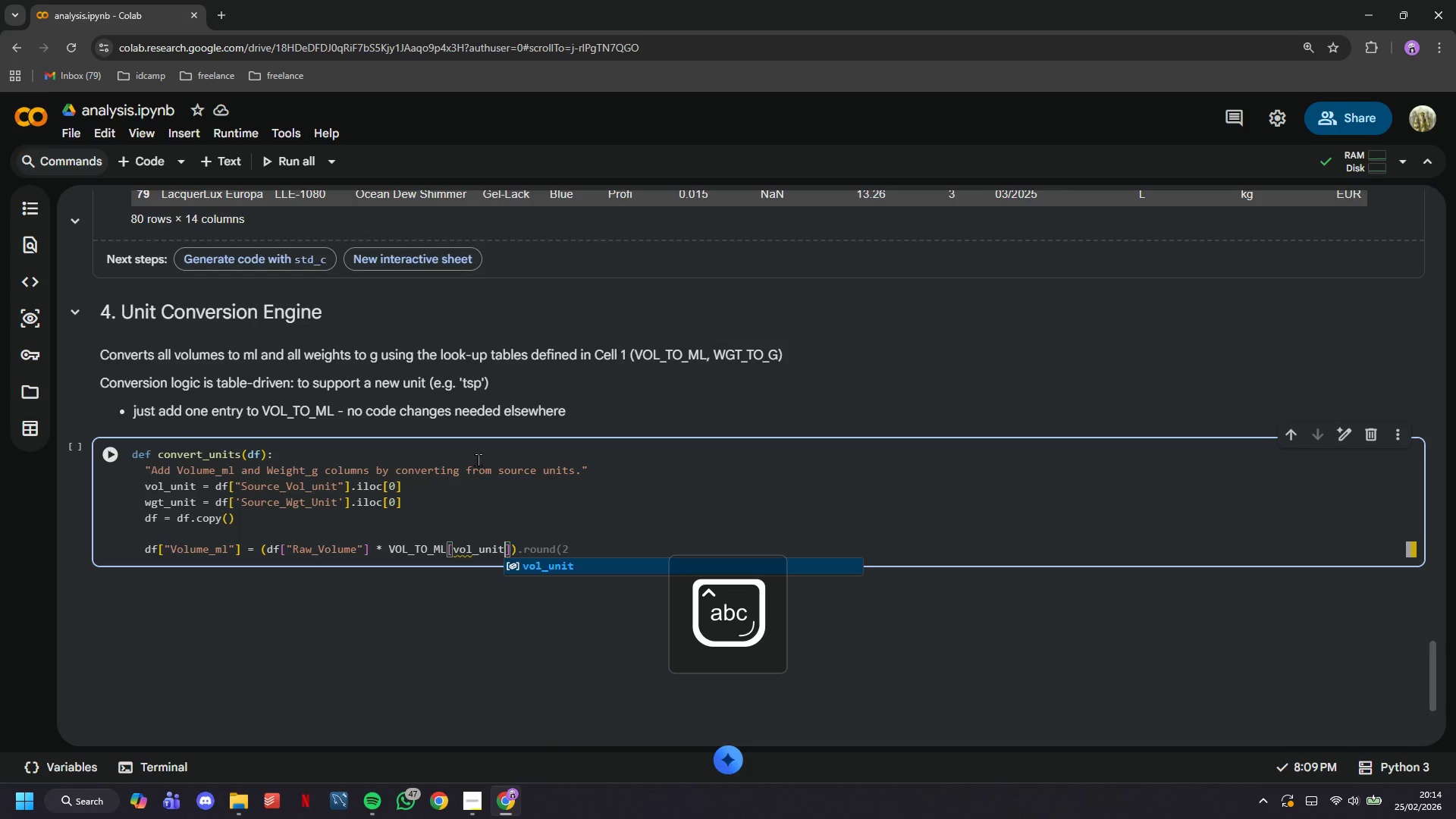 
key(ArrowRight)
 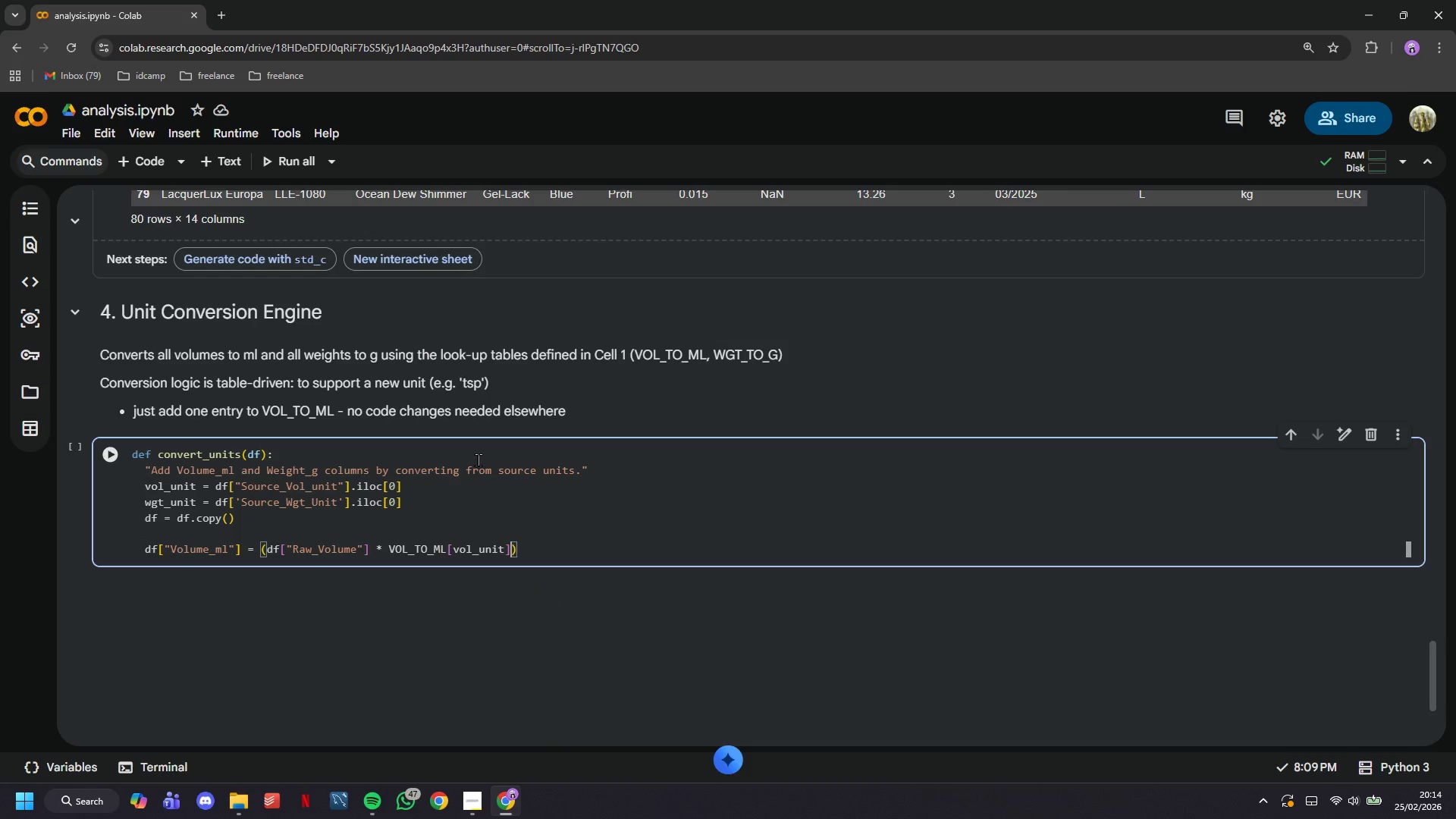 
key(ArrowRight)
 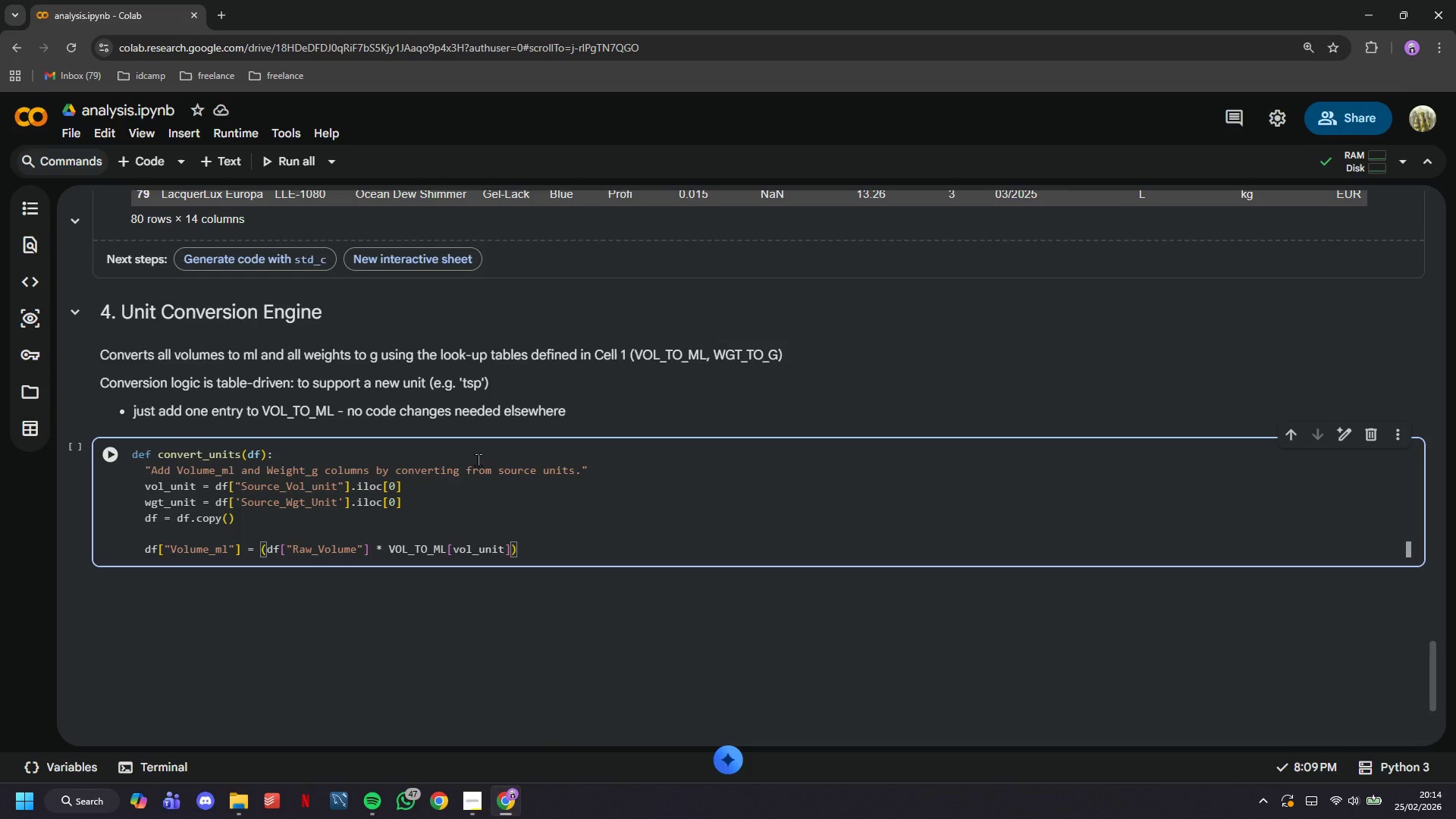 
type(.round(4)
 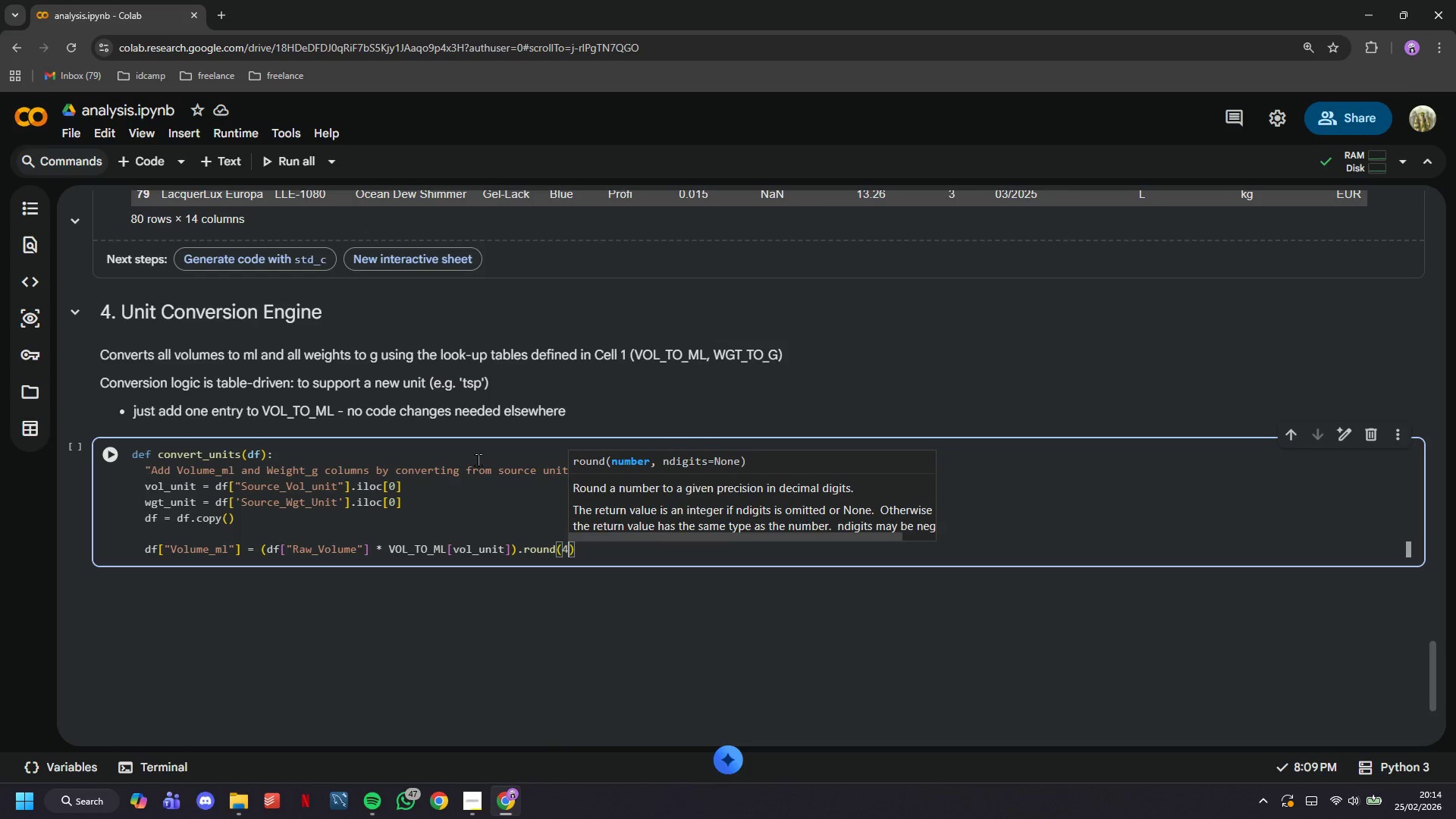 
key(ArrowRight)
 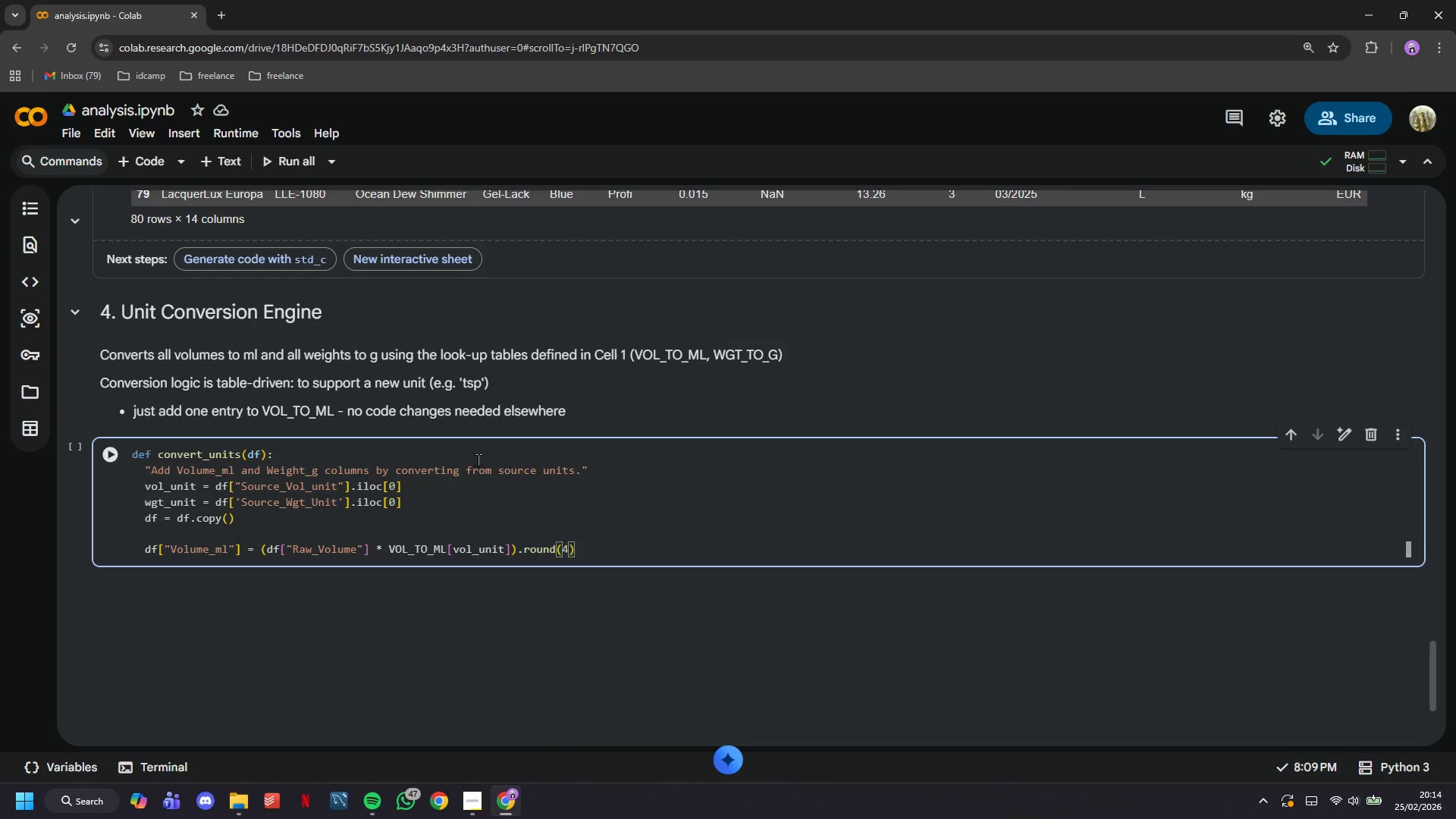 
key(ArrowRight)
 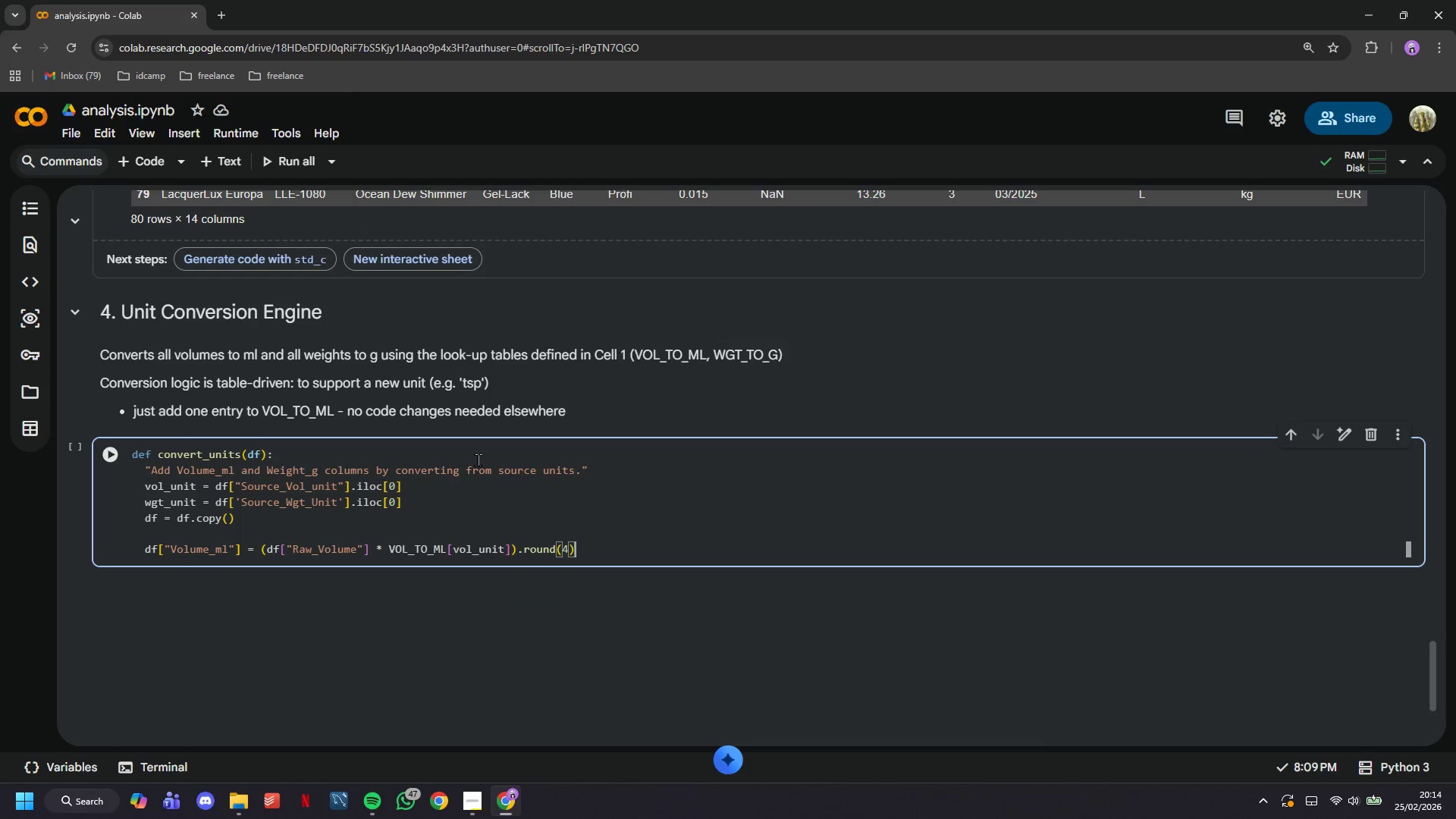 
key(Enter)
 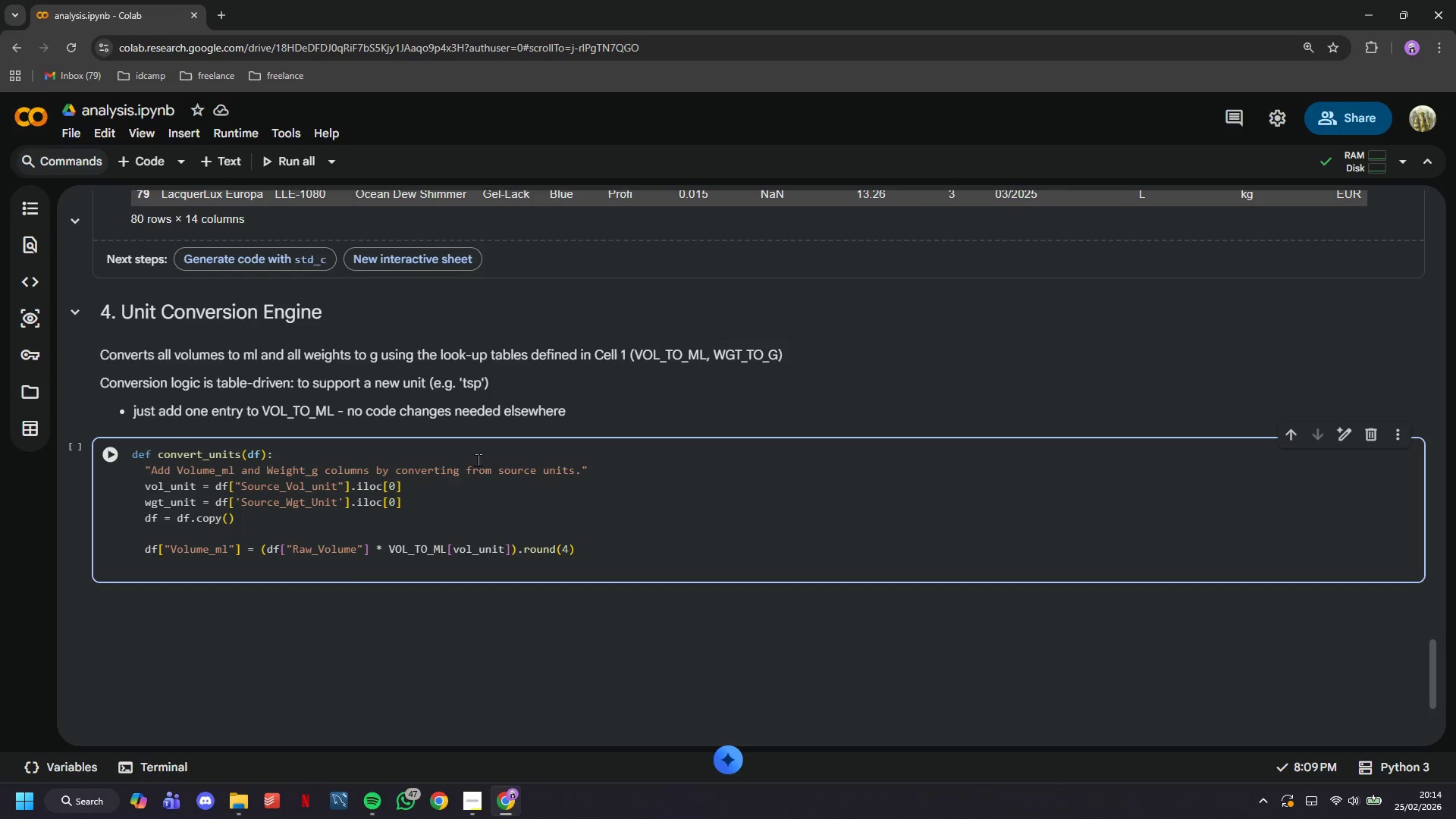 
type(df['Weight_g)
 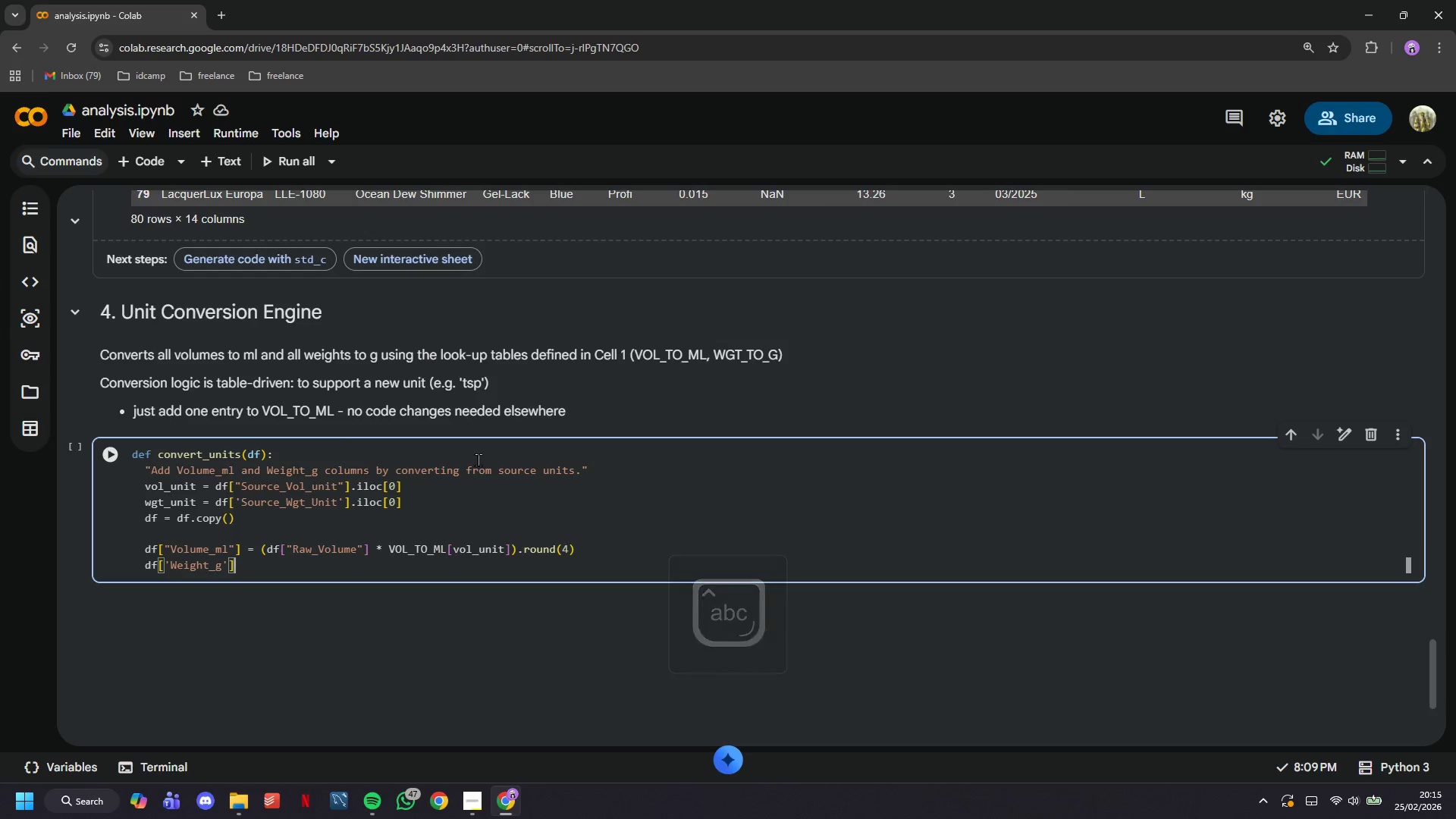 
 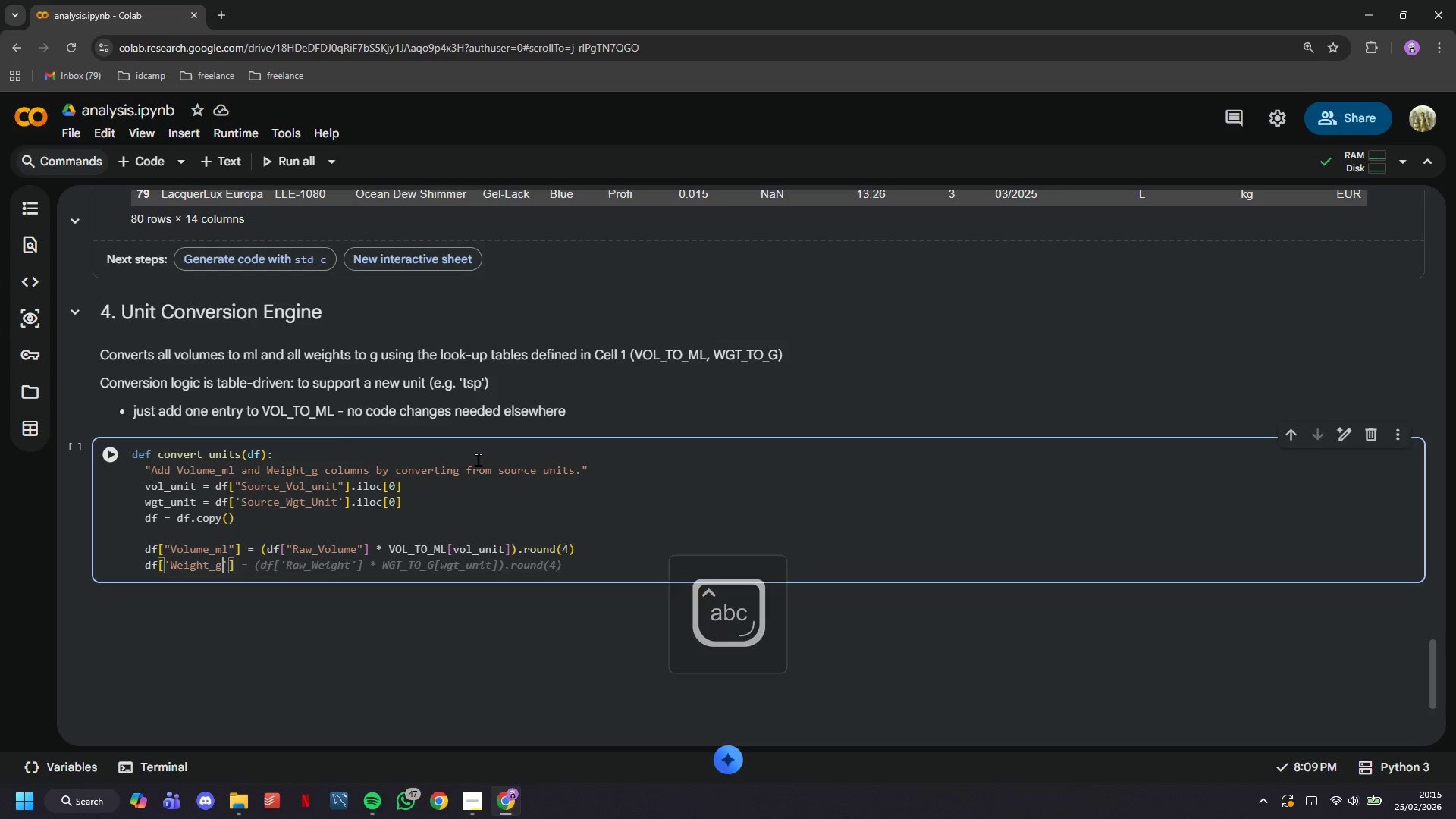 
key(ArrowRight)
 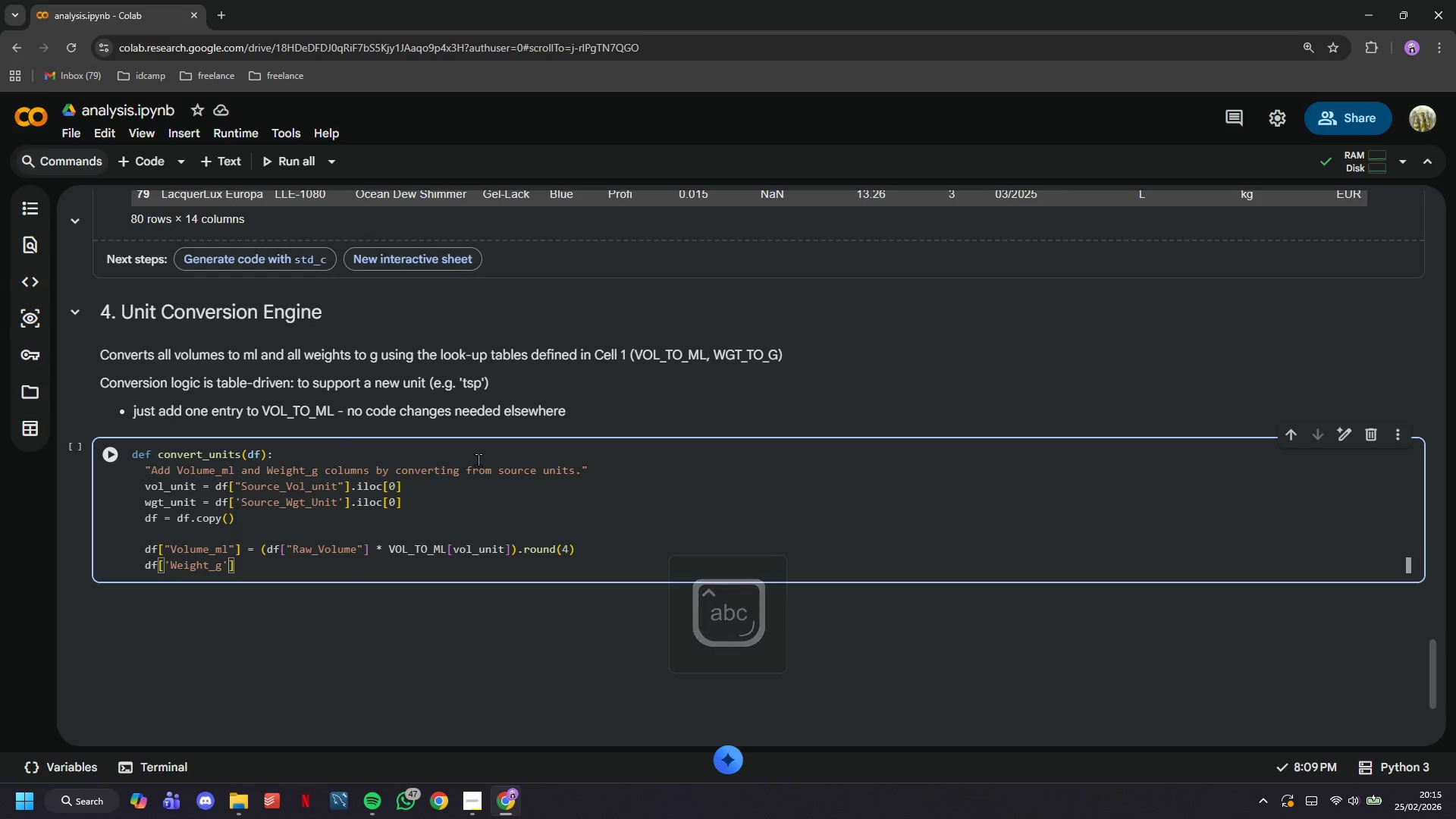 
key(ArrowRight)
 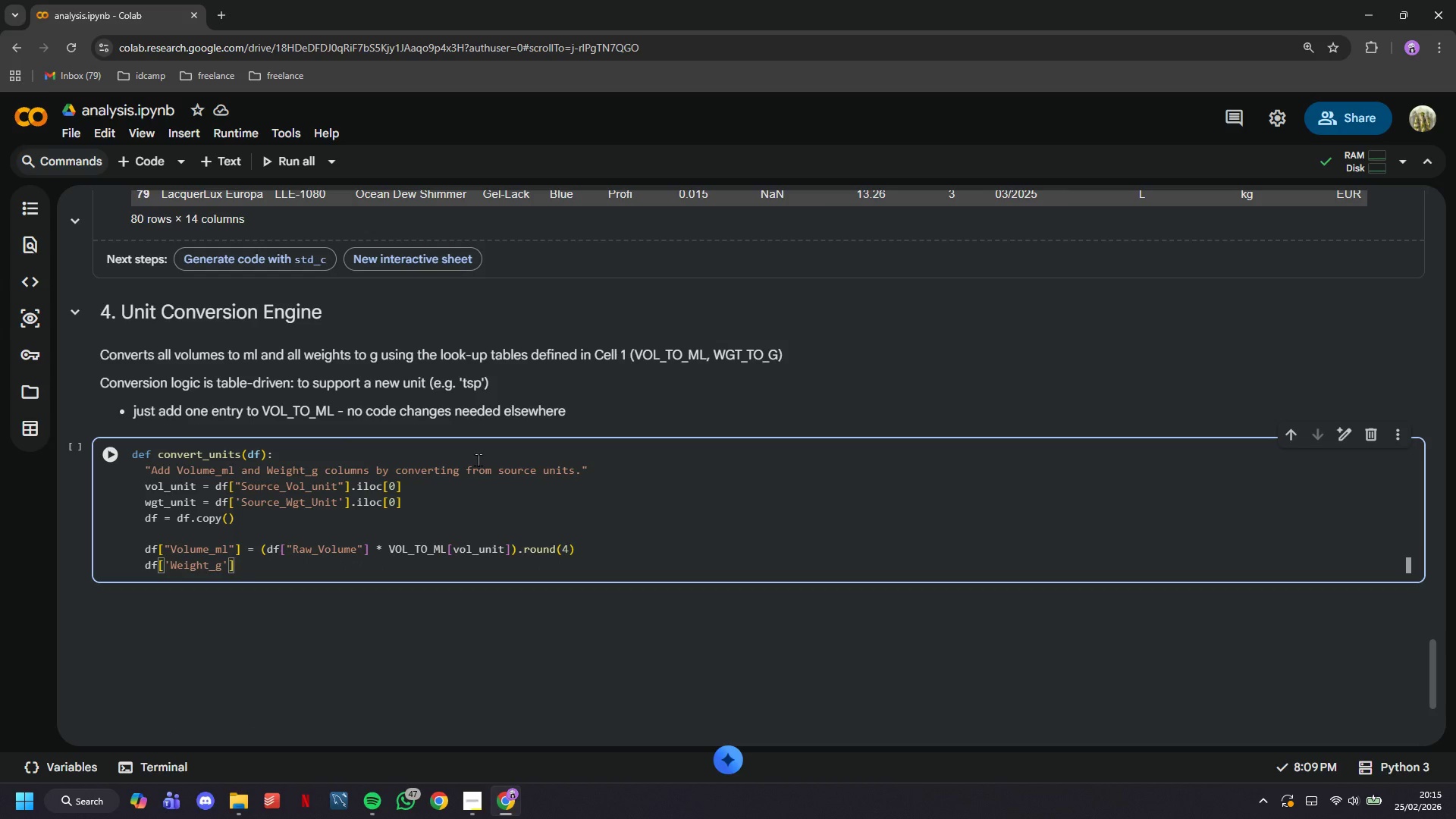 
type( = (df['Raw_Weight)
 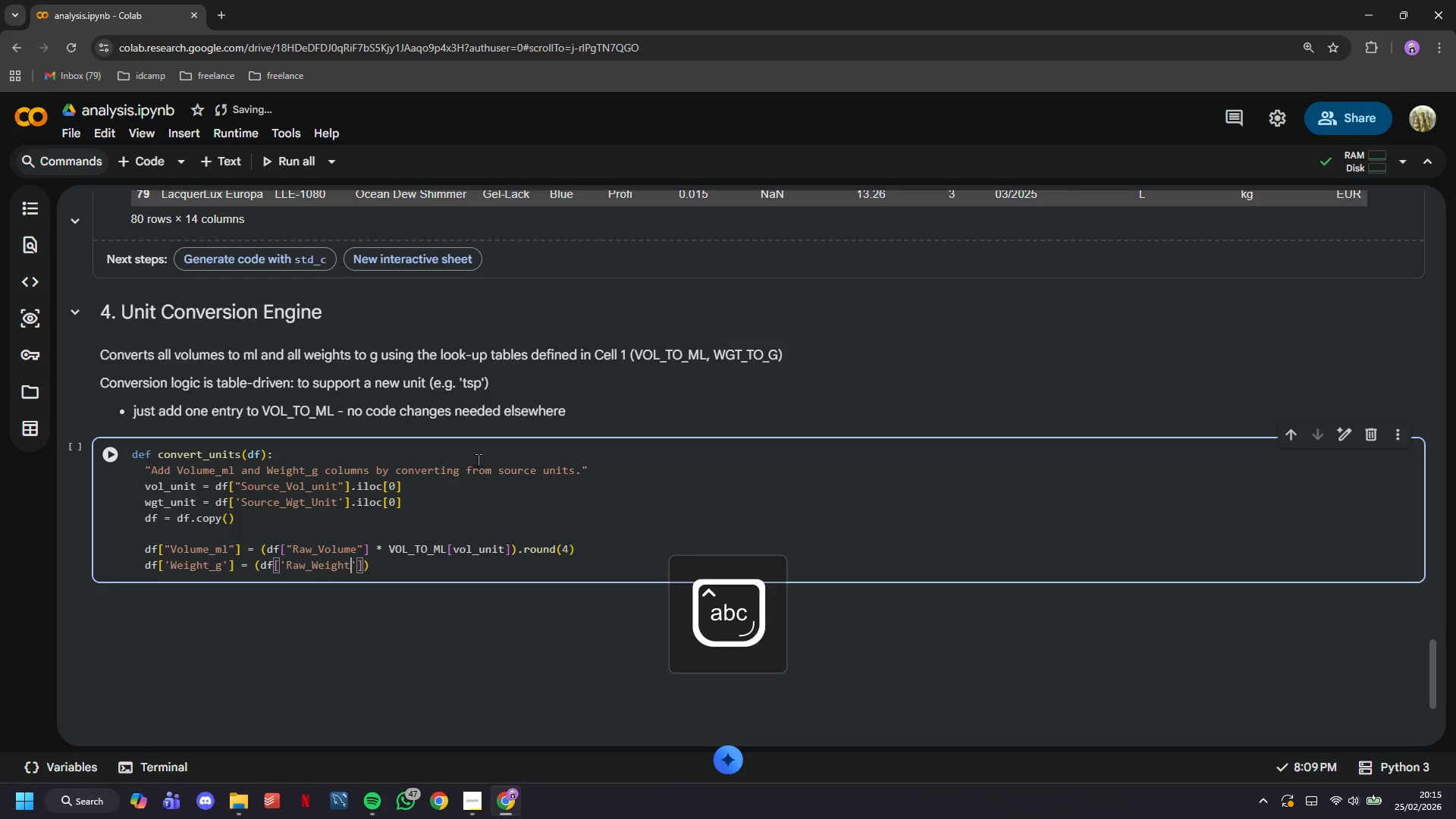 
key(ArrowRight)
 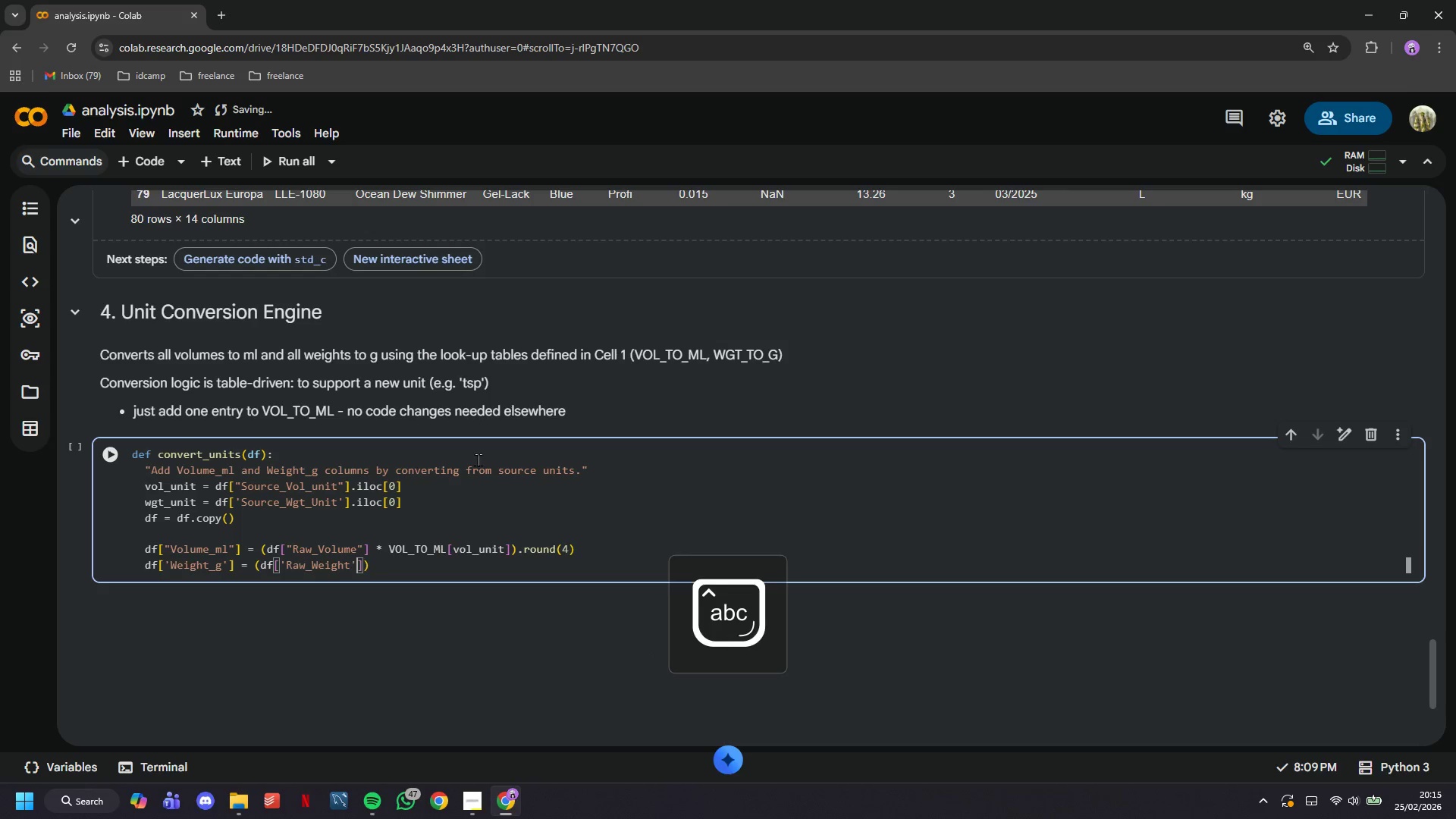 
key(ArrowRight)
 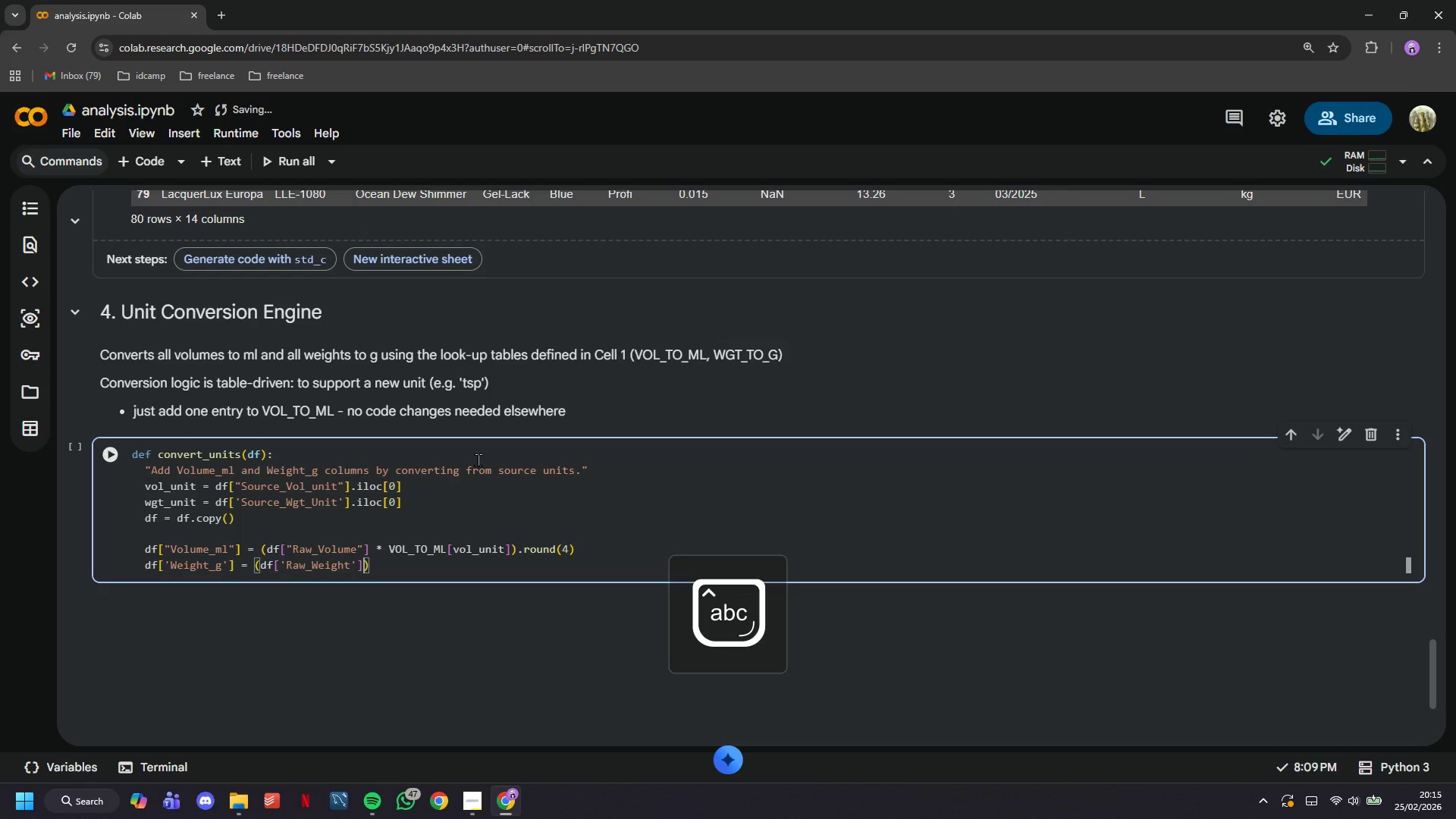 
type( * WGT)
key(Tab)
key(Tab)
type())
 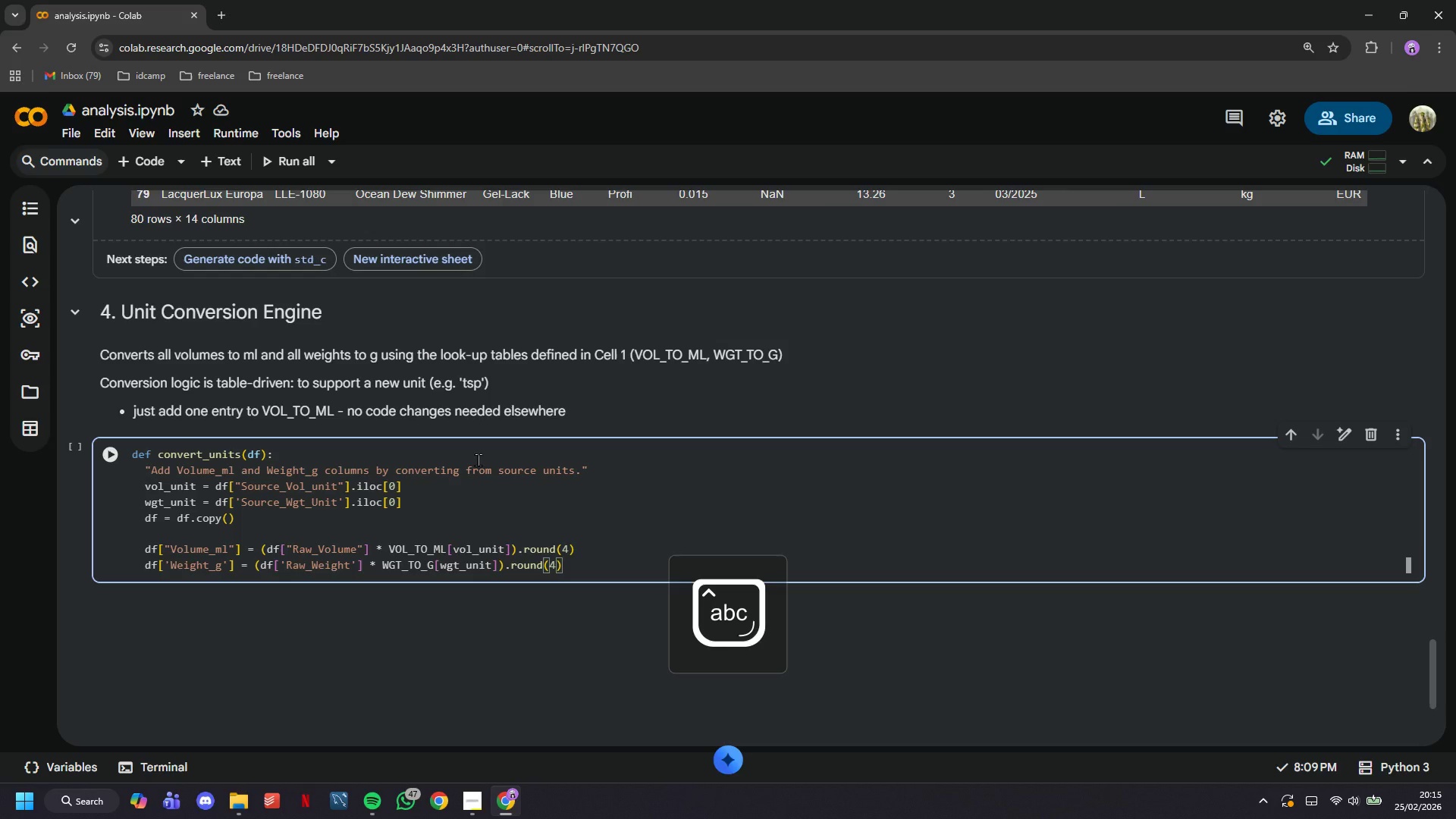 
key(Enter)
 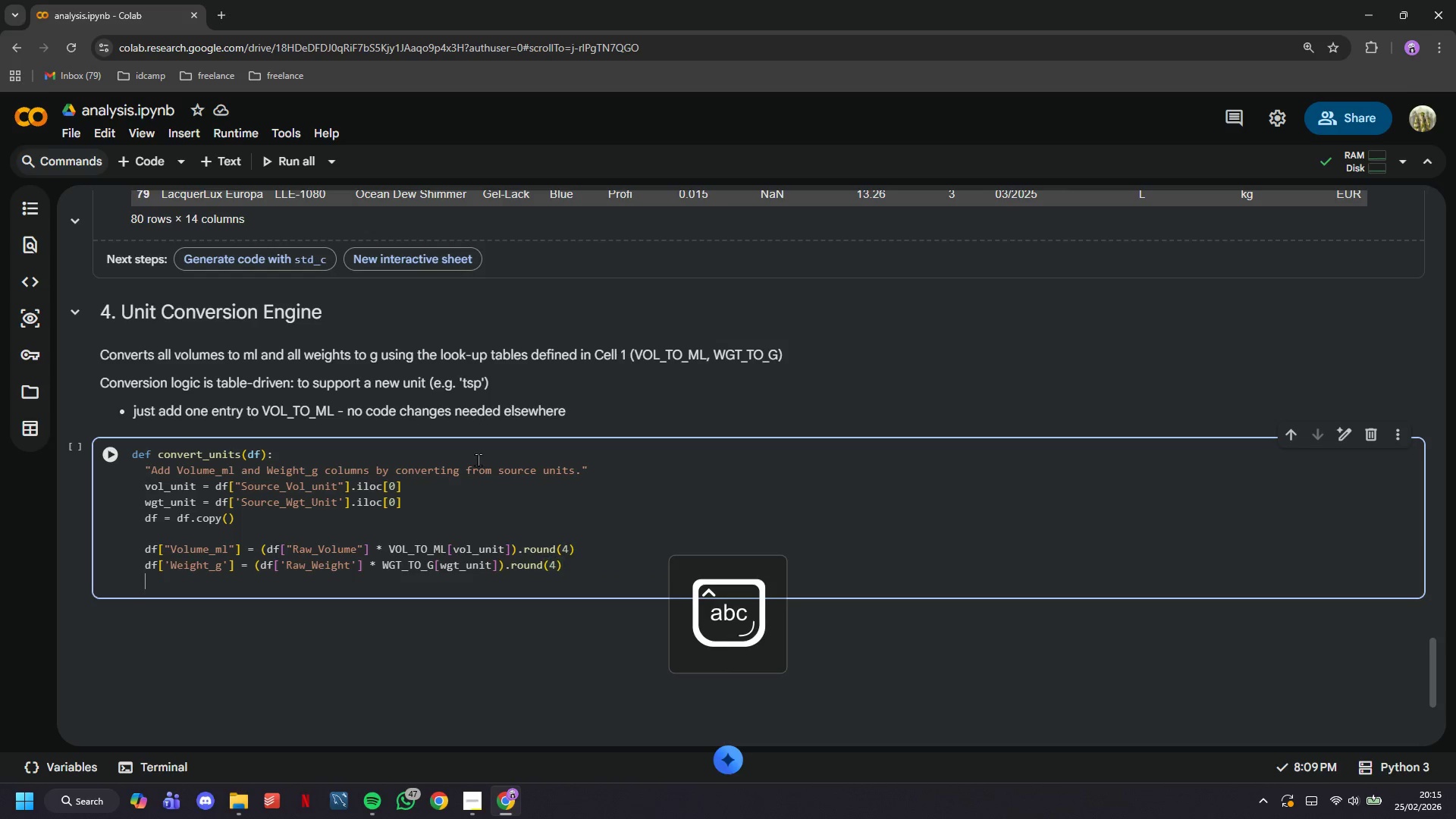 
key(Enter)
 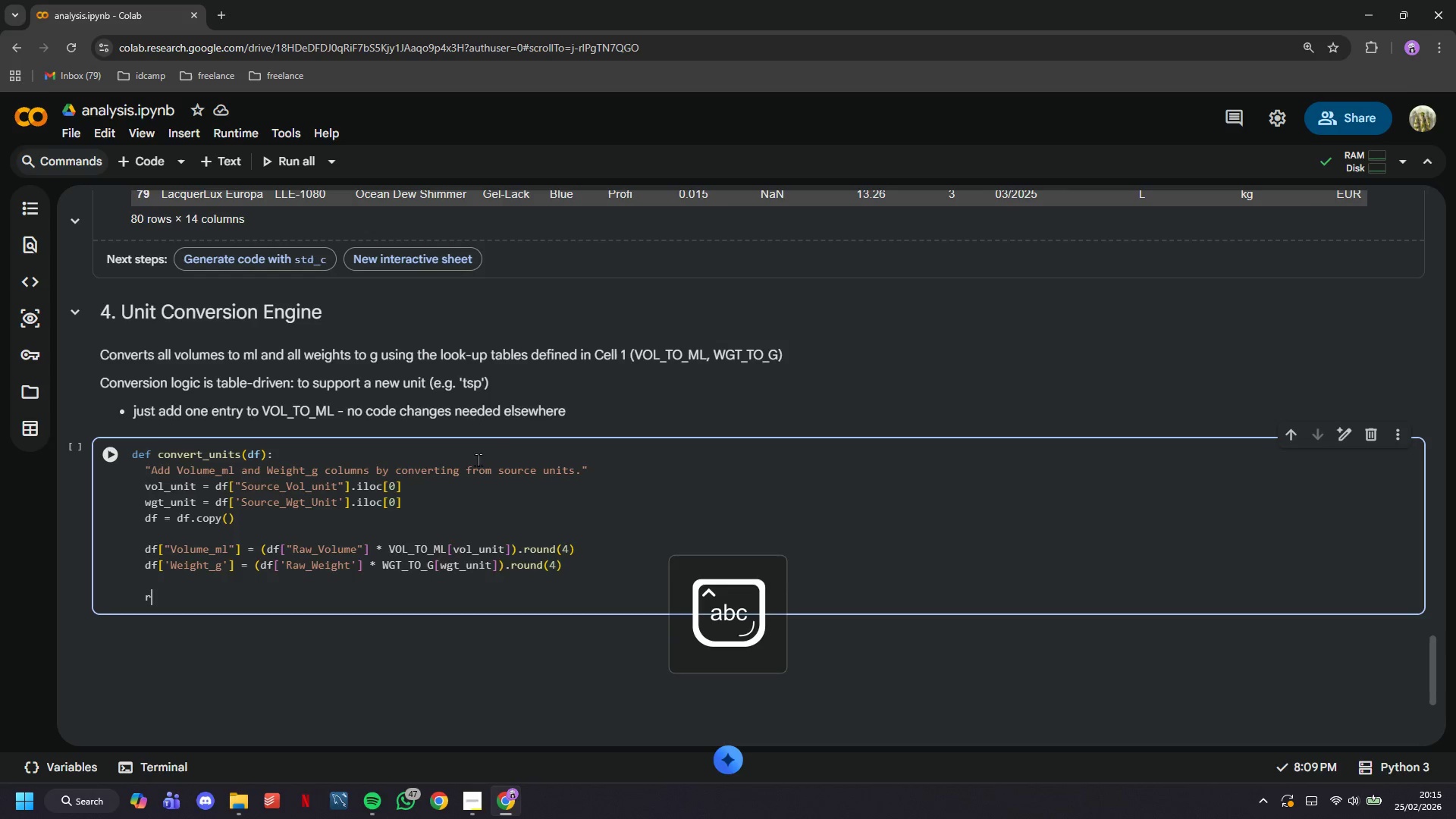 
type(reurn df)
 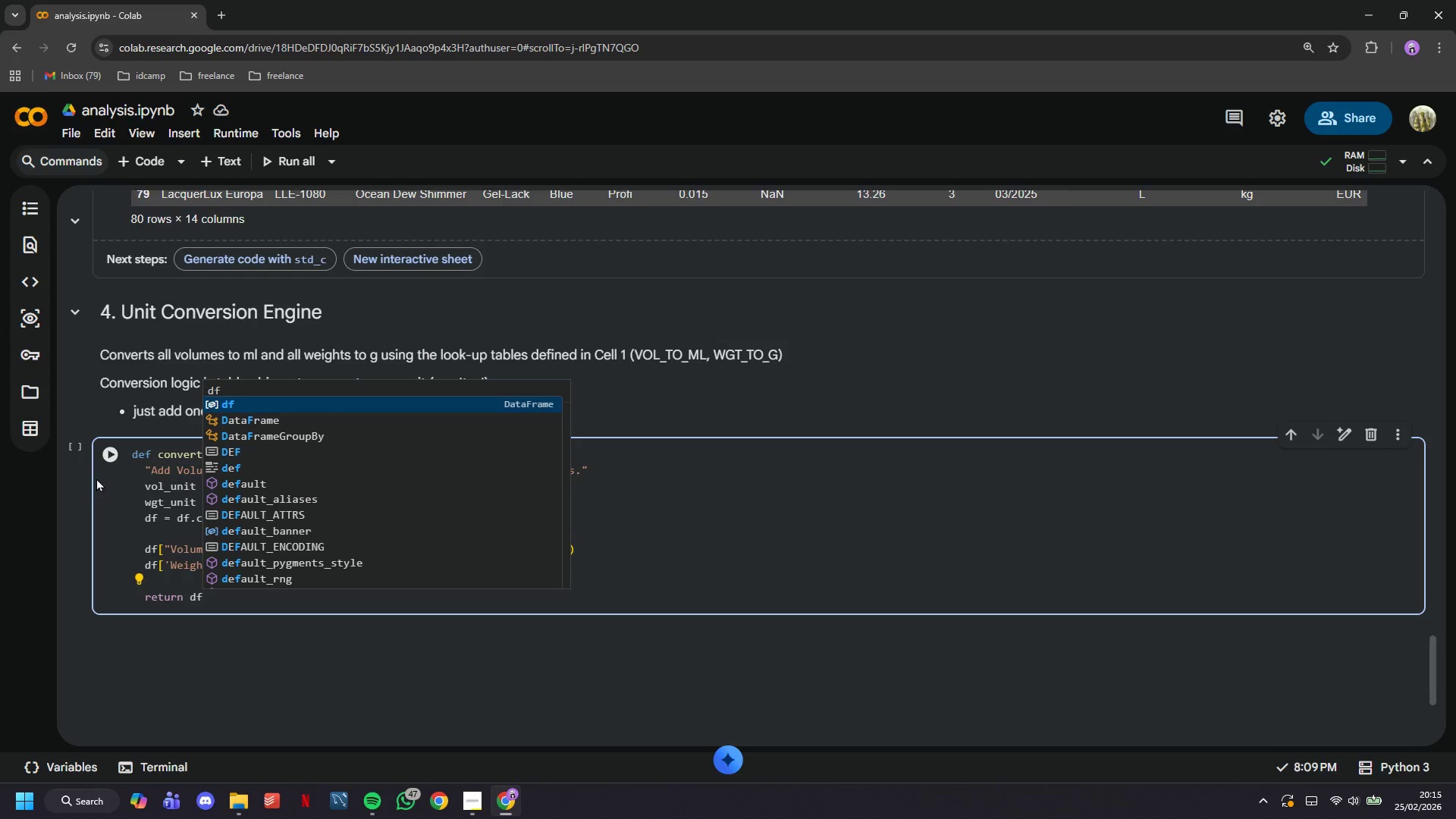 
left_click([100, 461])
 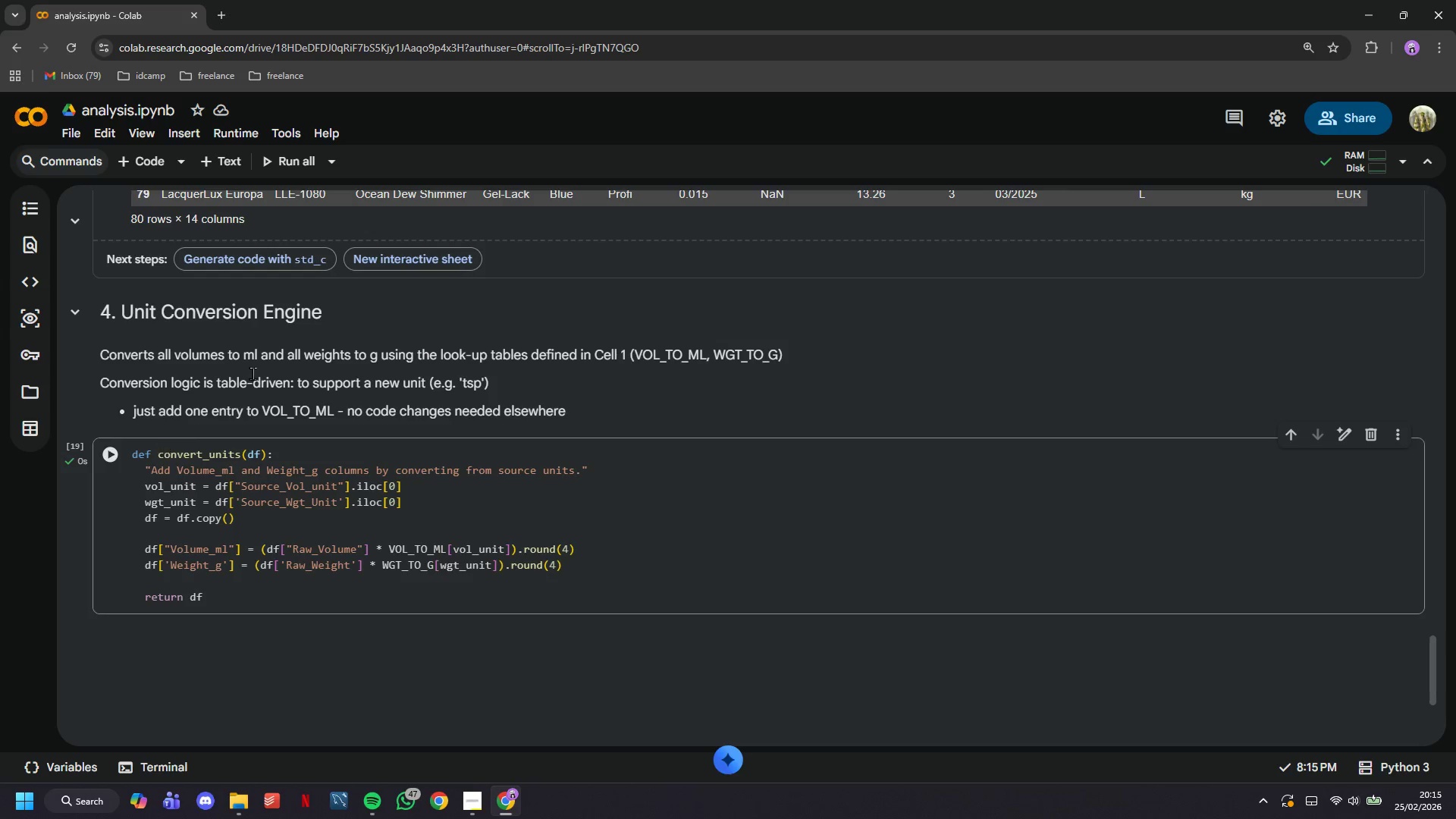 
scroll: coordinate [265, 362], scroll_direction: down, amount: 3.0
 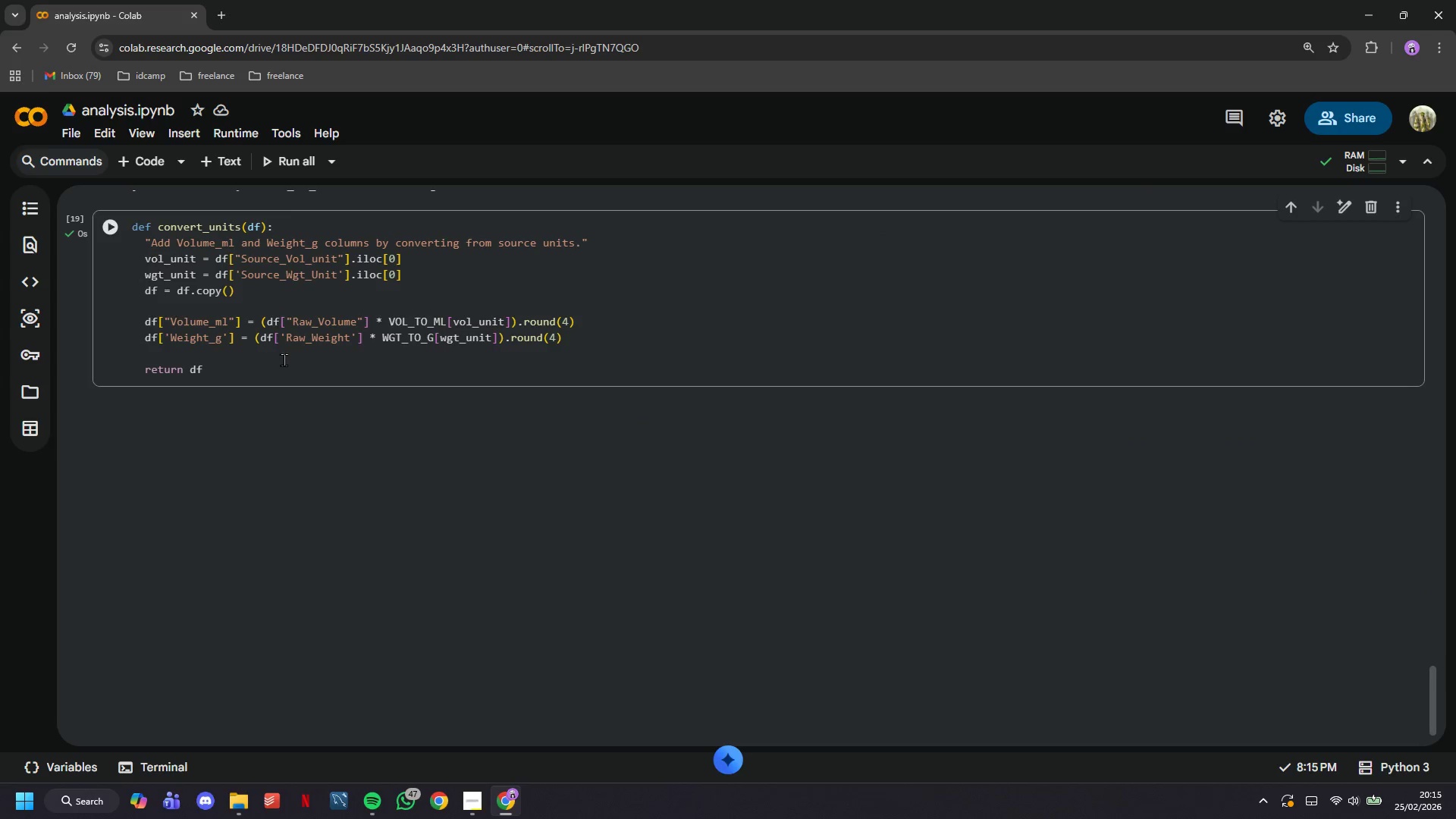 
left_click([287, 359])
 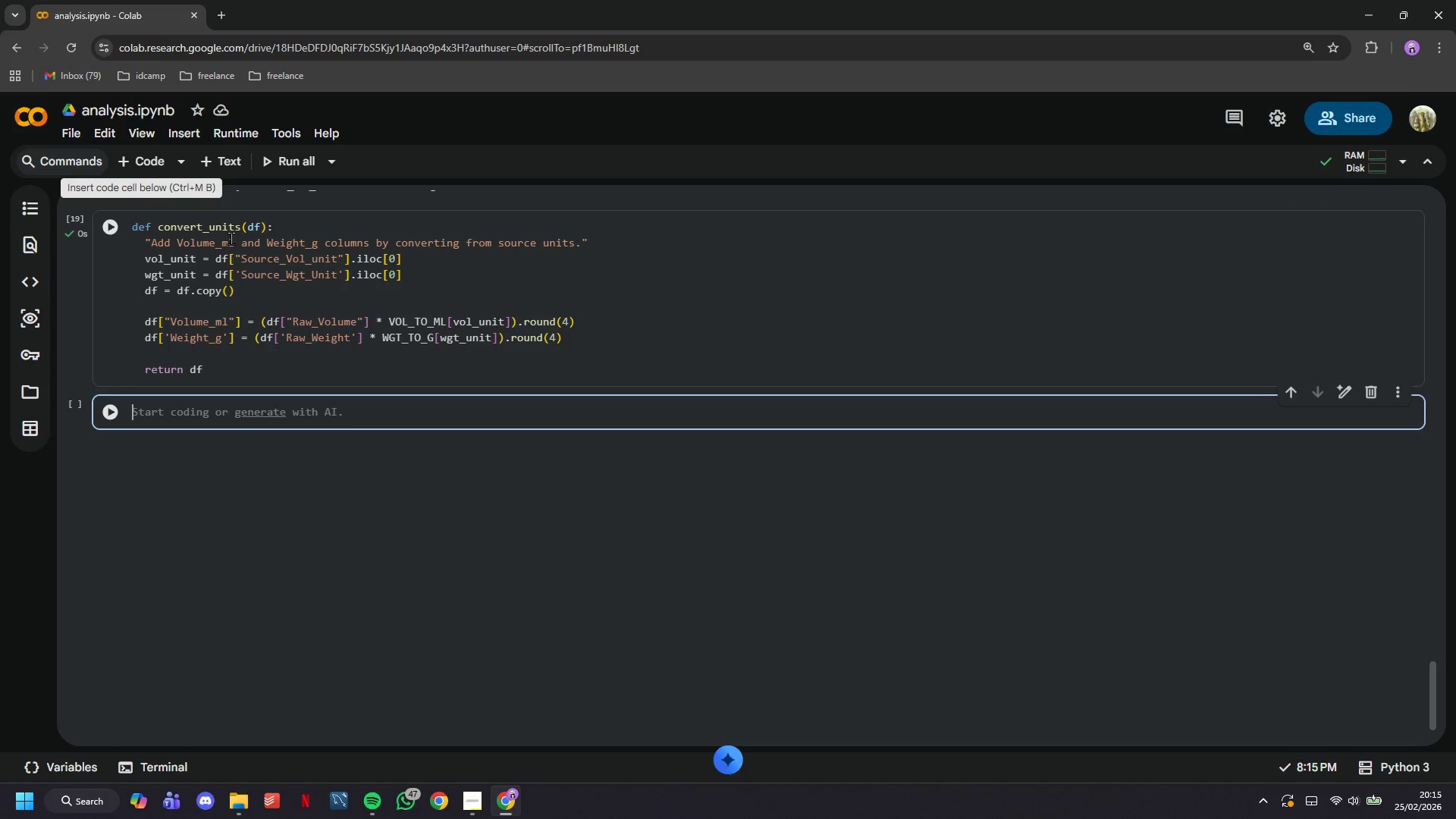 
wait(7.67)
 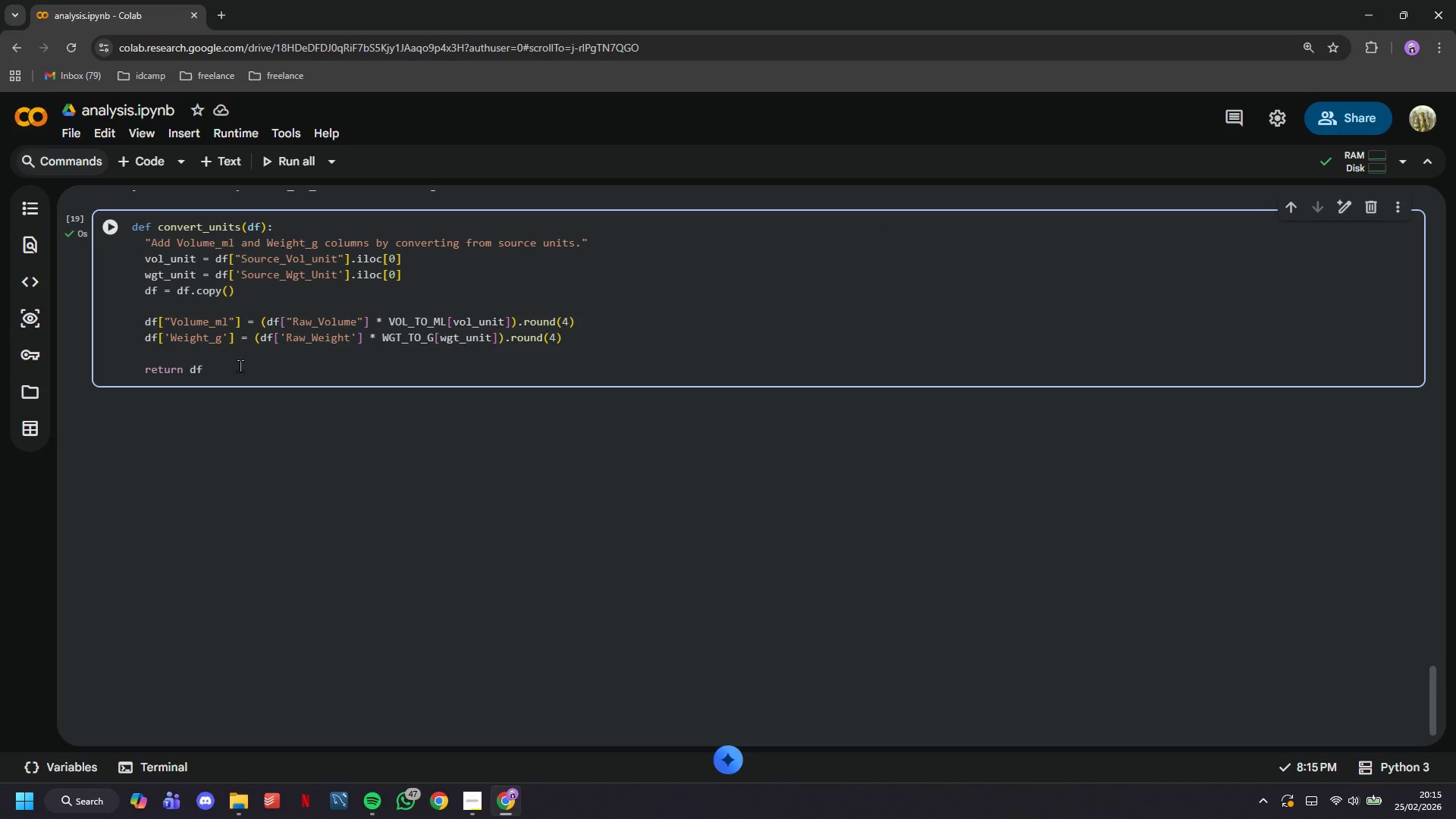 
type(# Appk)
key(Backspace)
type(lt)
key(Backspace)
type(y)
 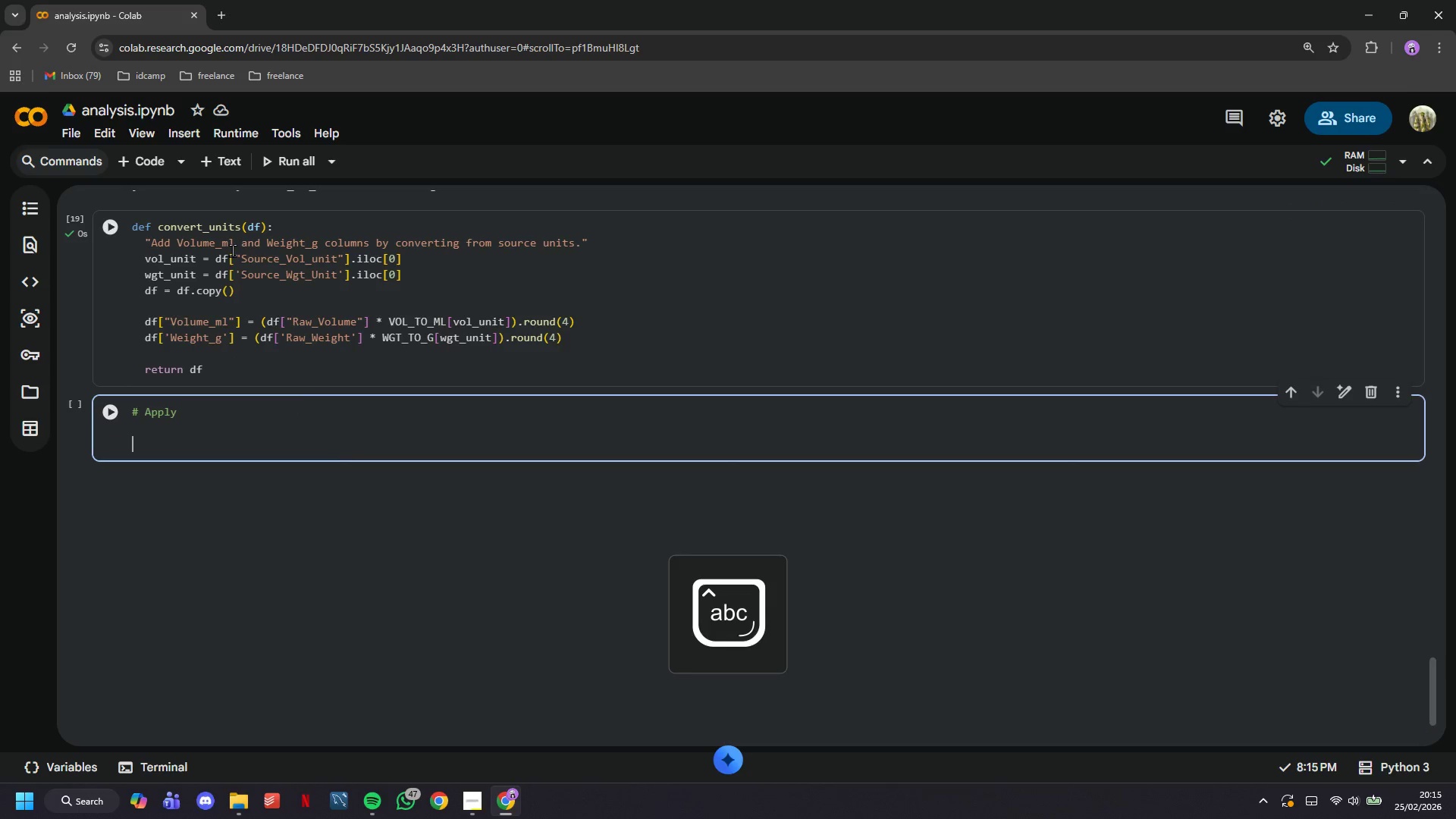 
 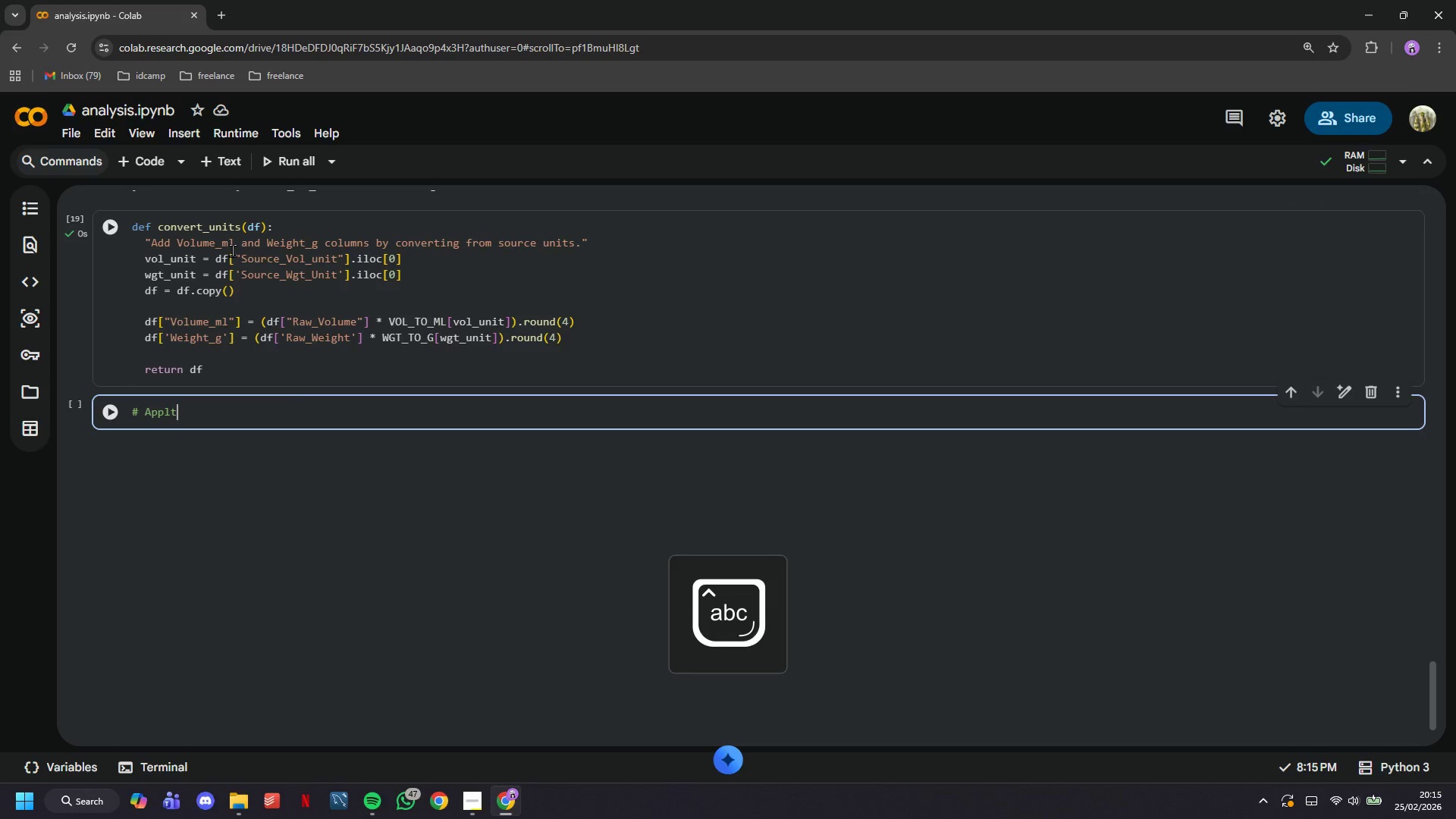 
key(Enter)
 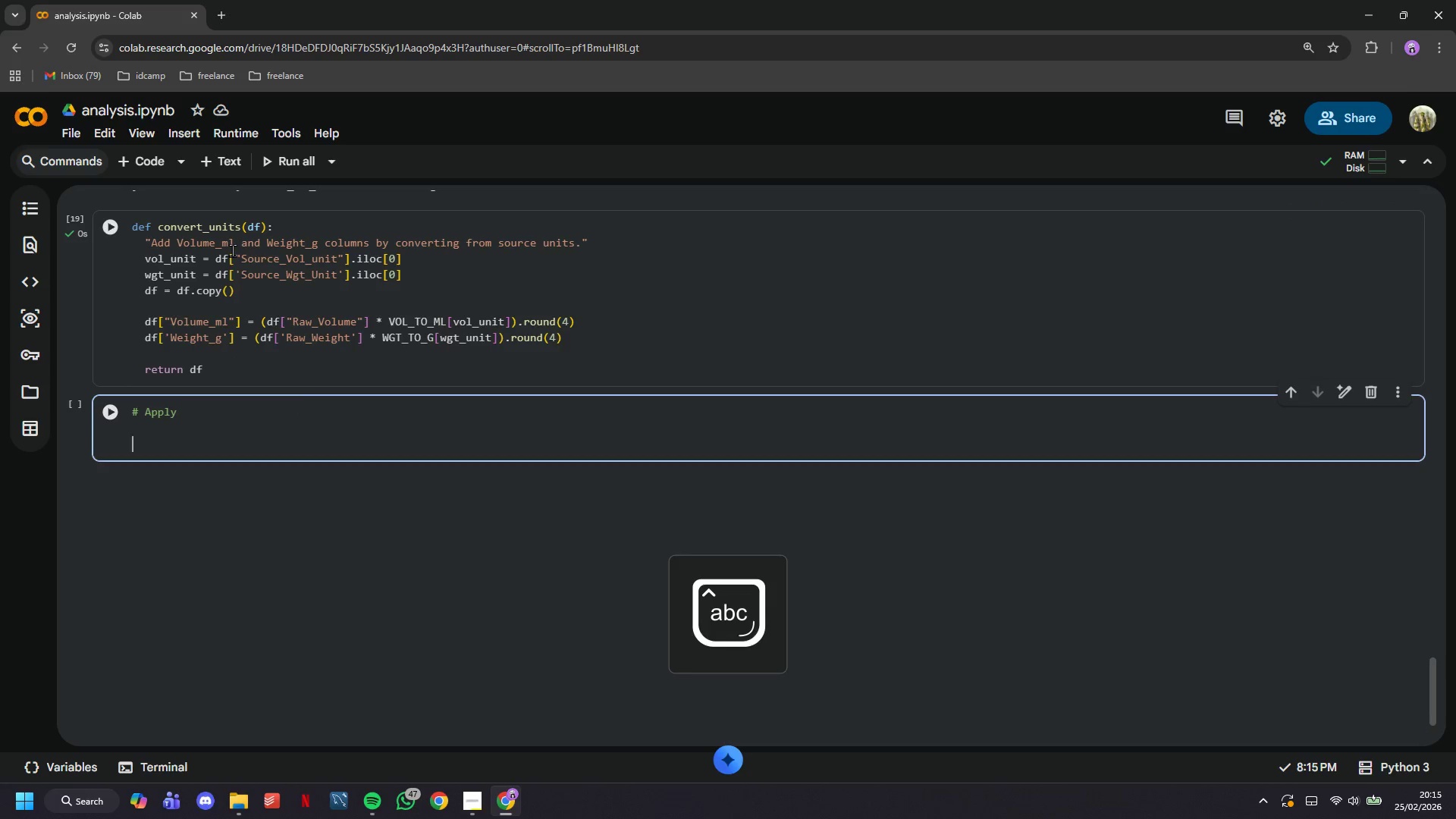 
key(Enter)
 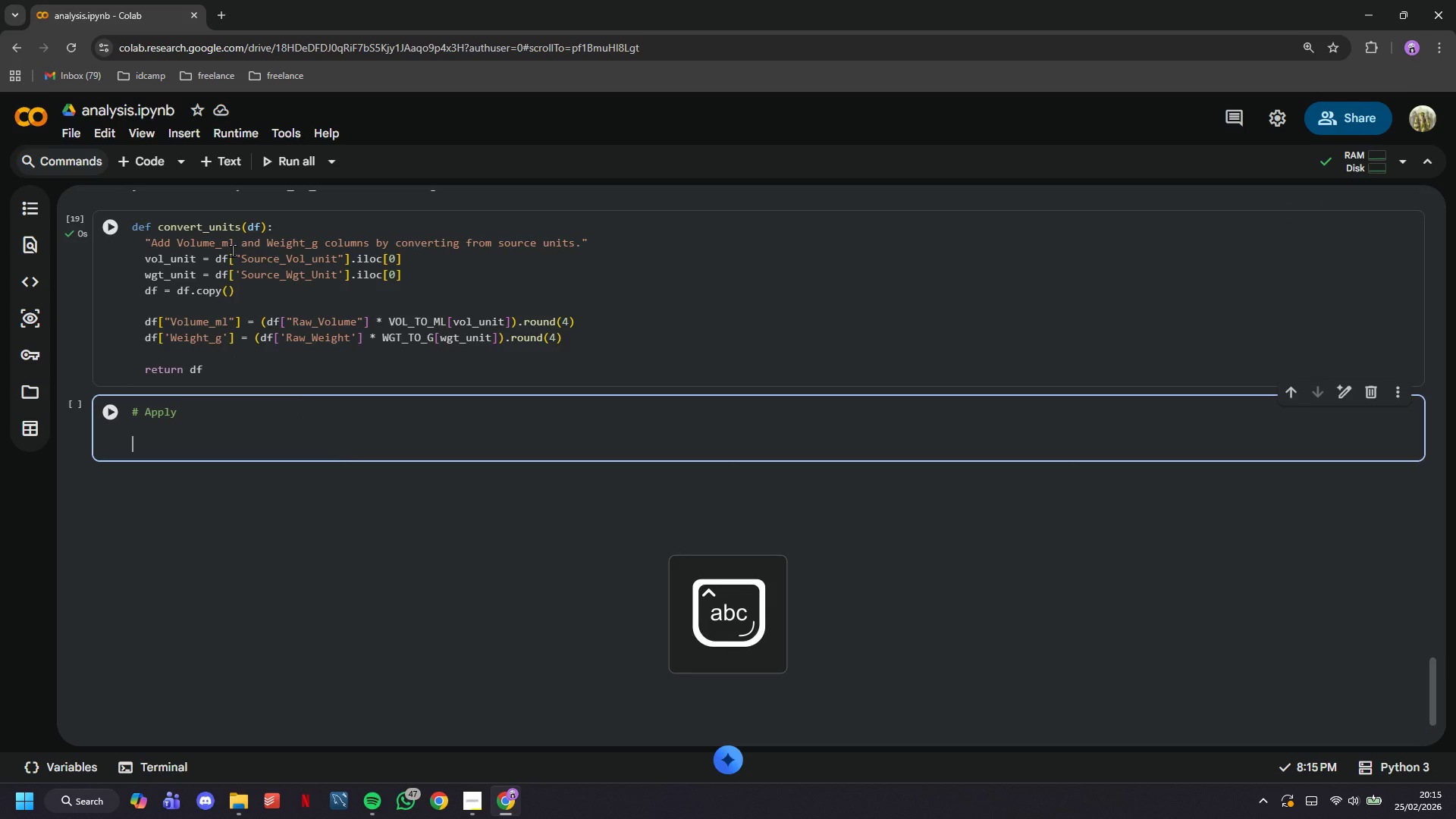 
type(std_a = convert_units(std_)
 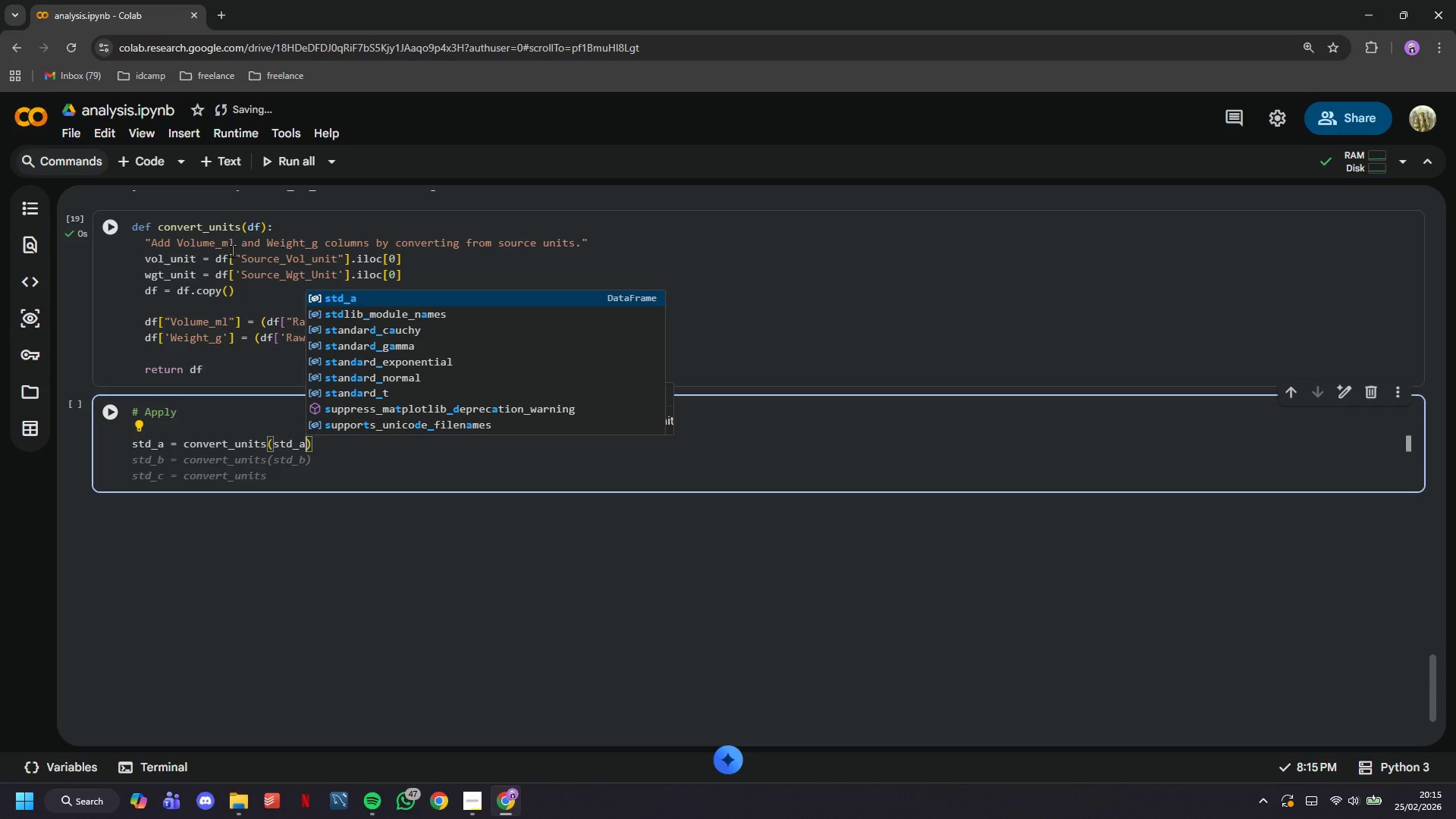 
key(ArrowRight)
 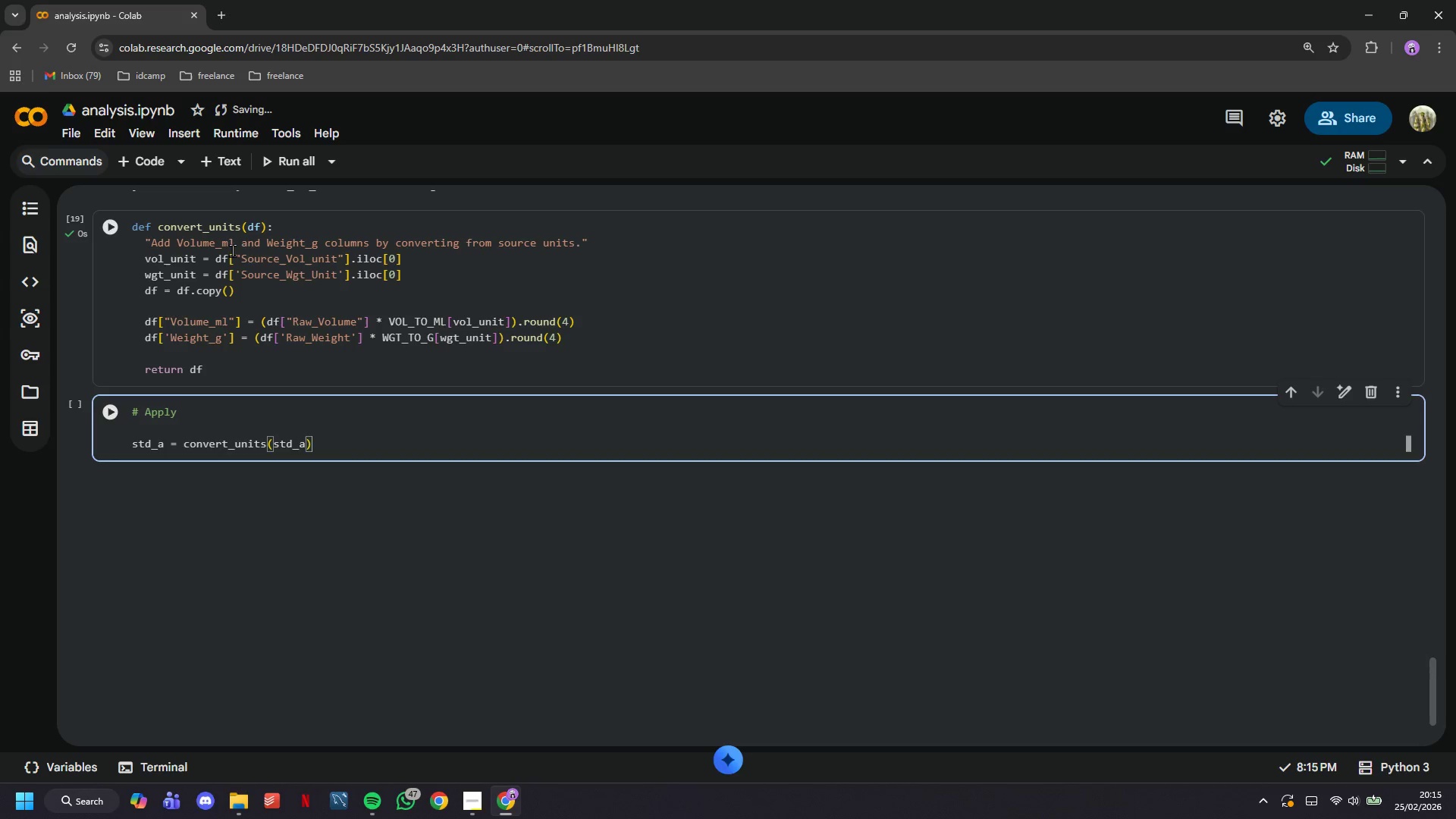 
key(Enter)
 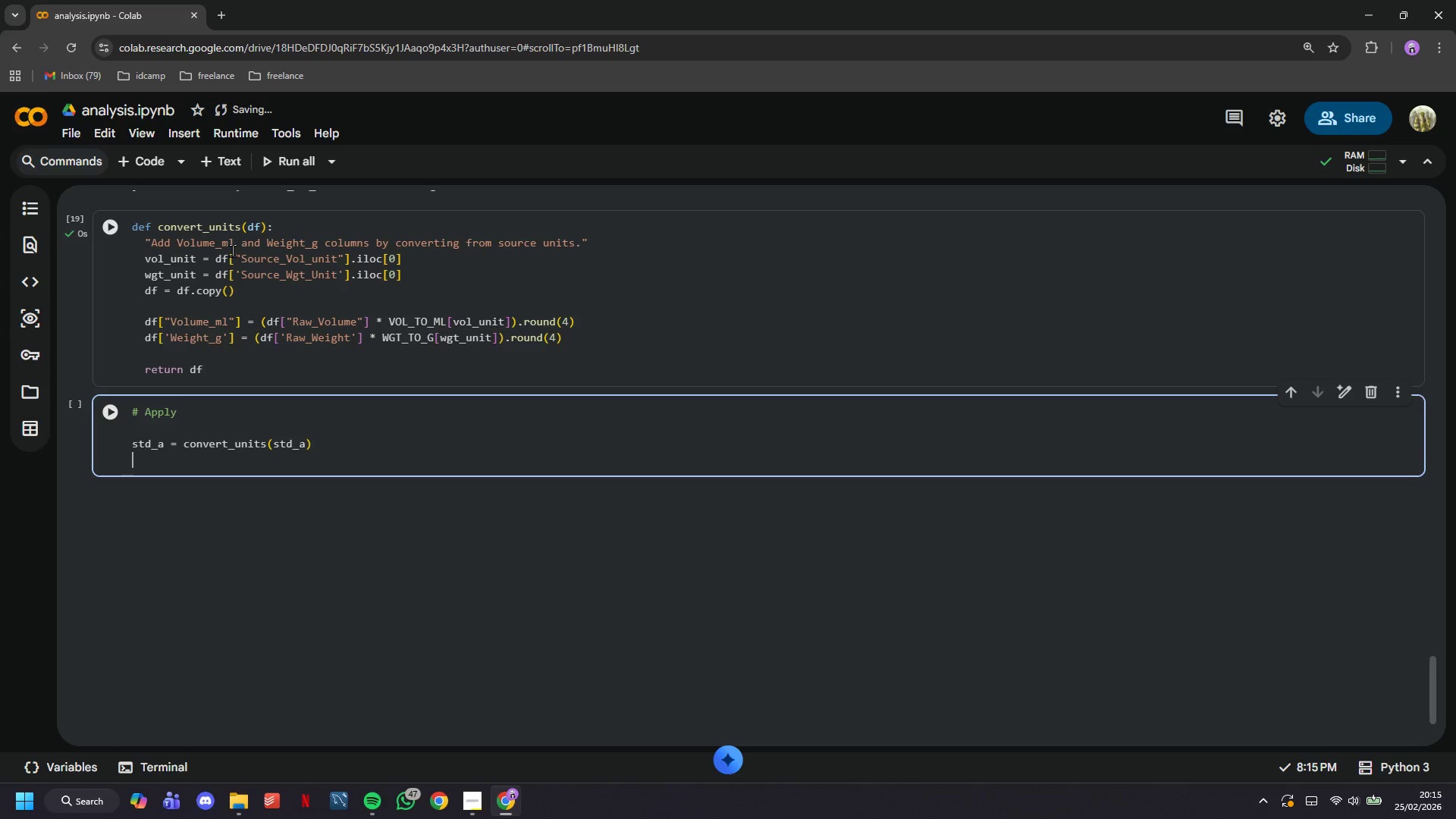 
type(std_b = )
key(Tab)
key(Backspace)
key(Backspace)
type(convert_units(t)
key(Backspace)
type(stdb)
 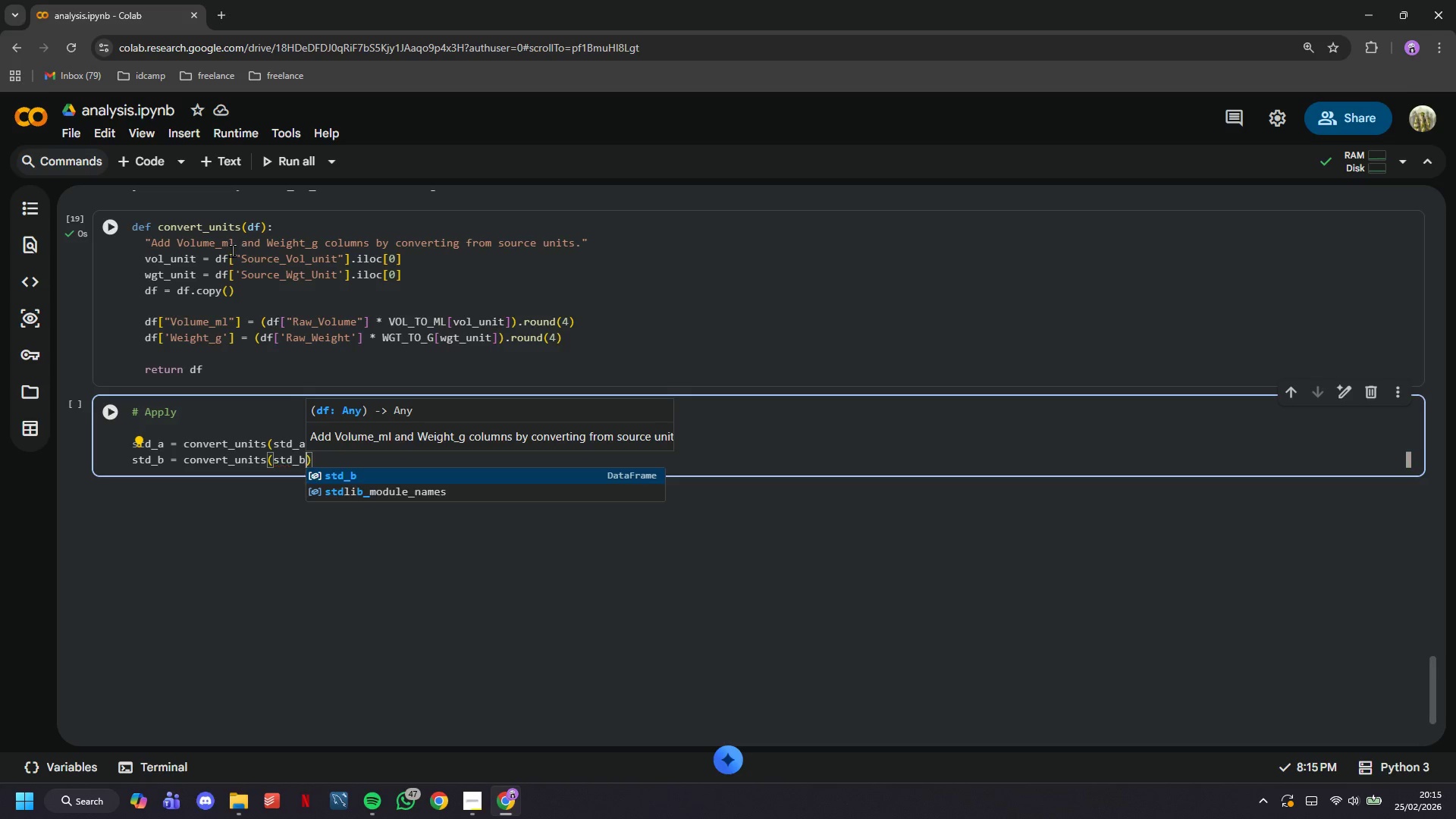 
hold_key(key=Minus, duration=6.81)
 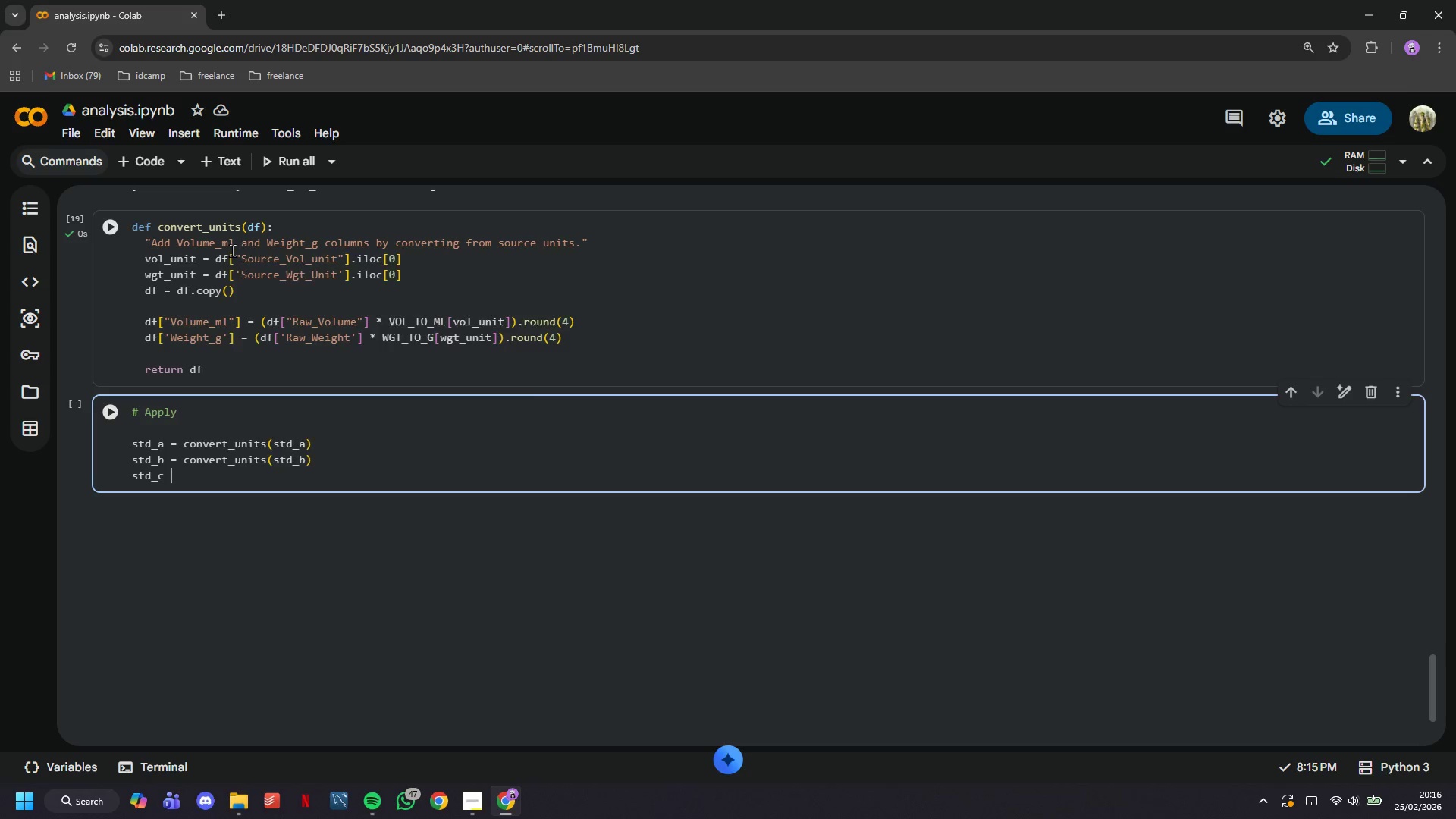 
key(ArrowRight)
 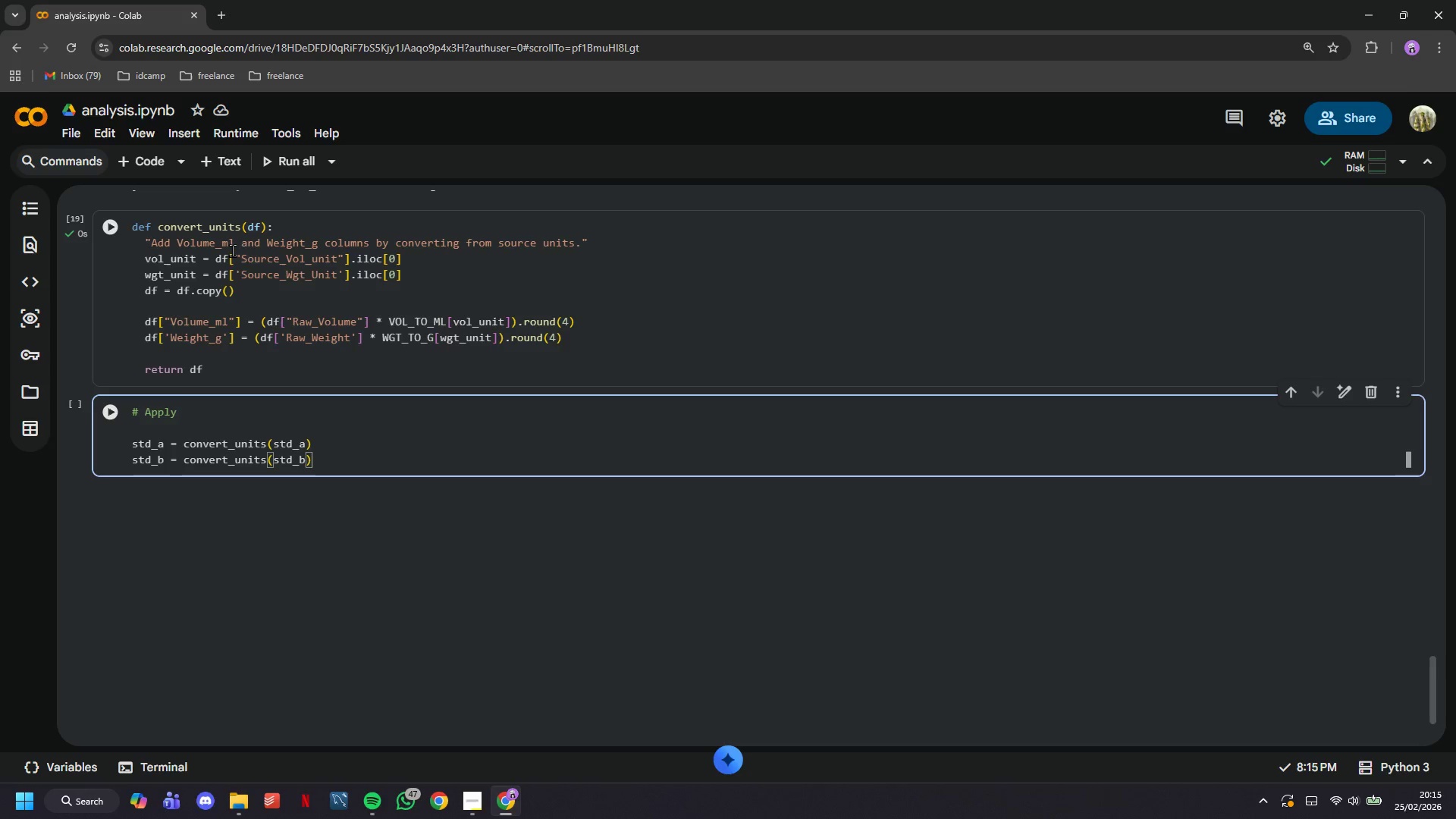 
key(ArrowRight)
 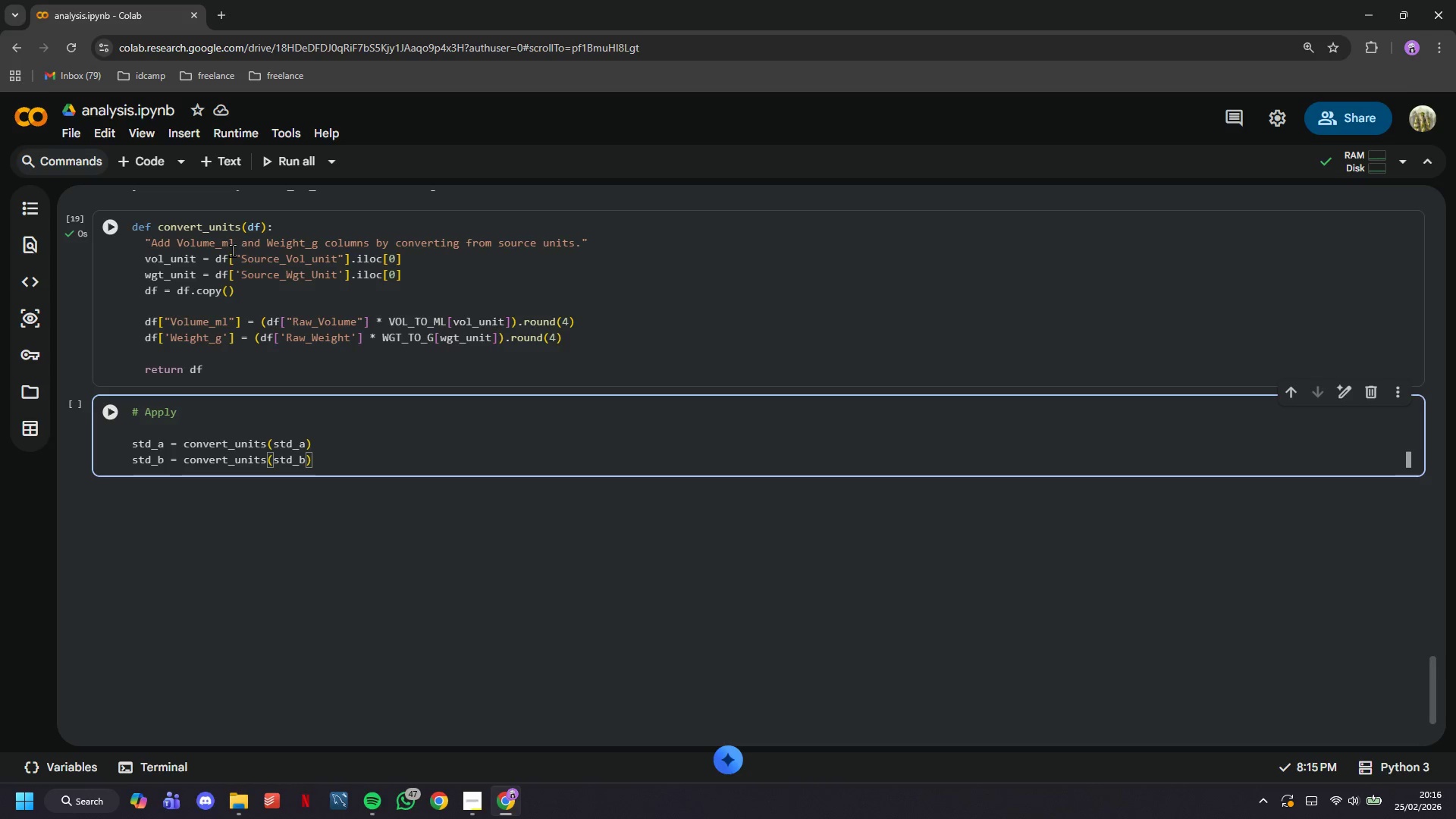 
key(Enter)
 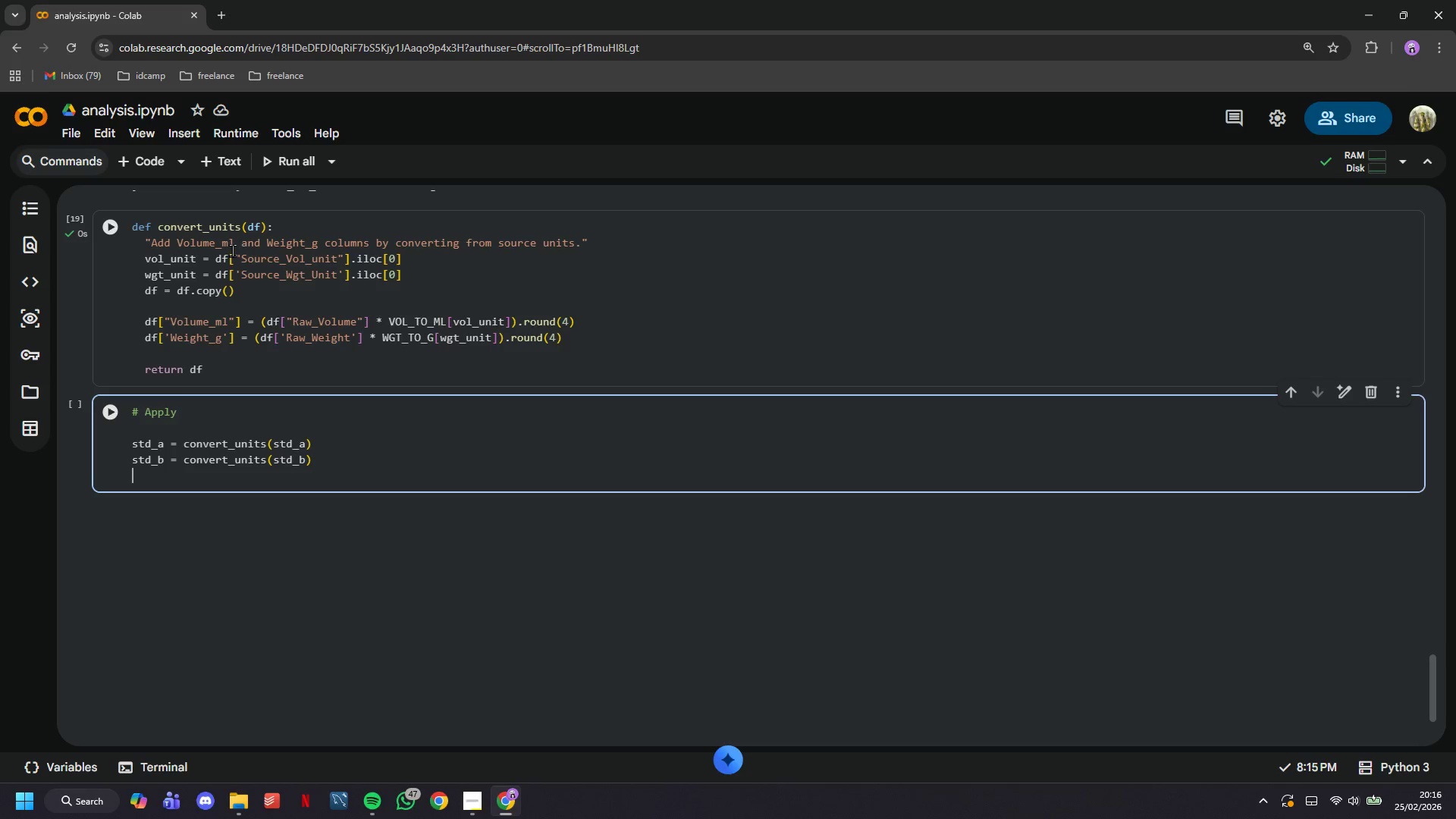 
type(stdc = conv)
 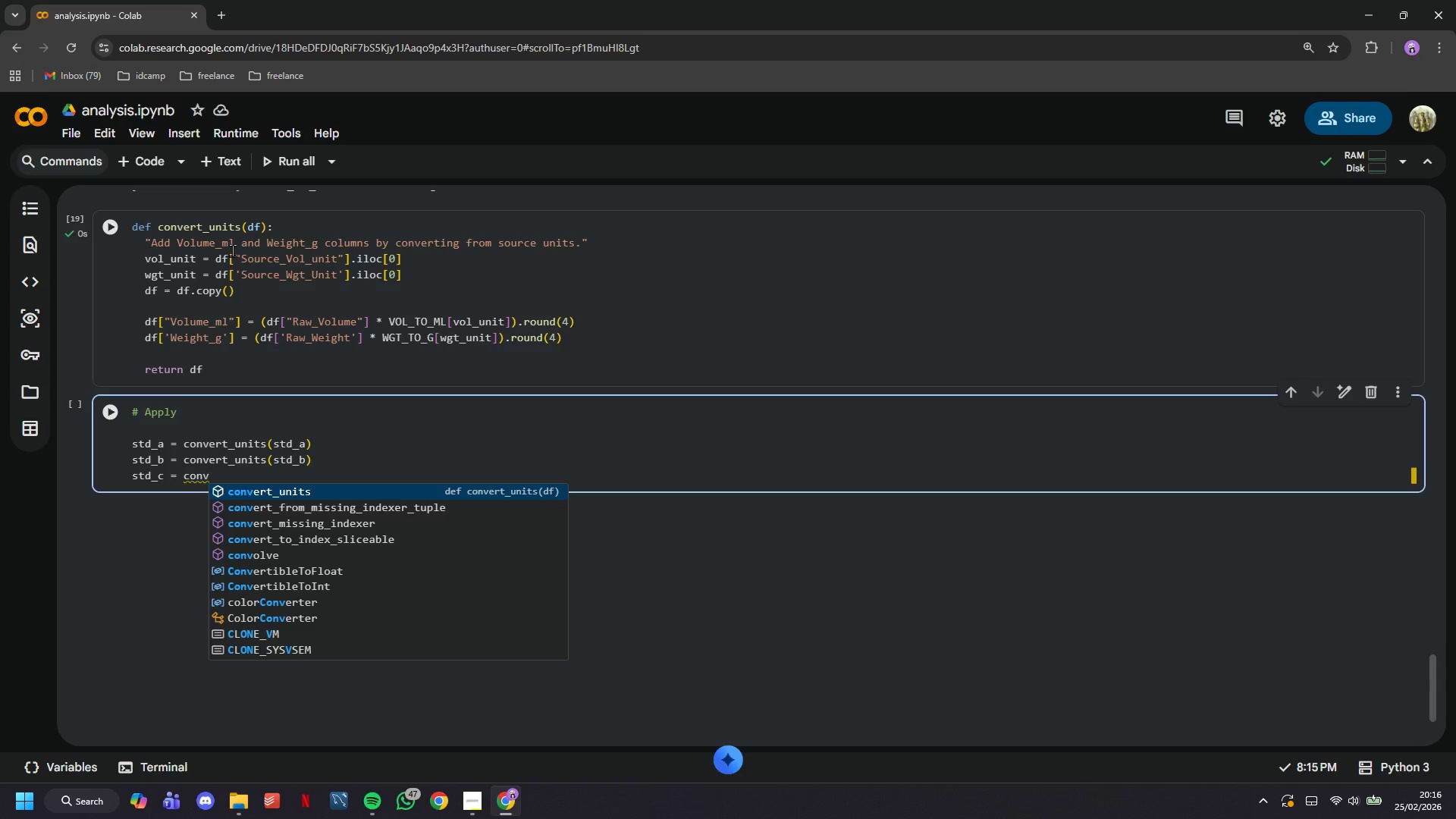 
key(Enter)
 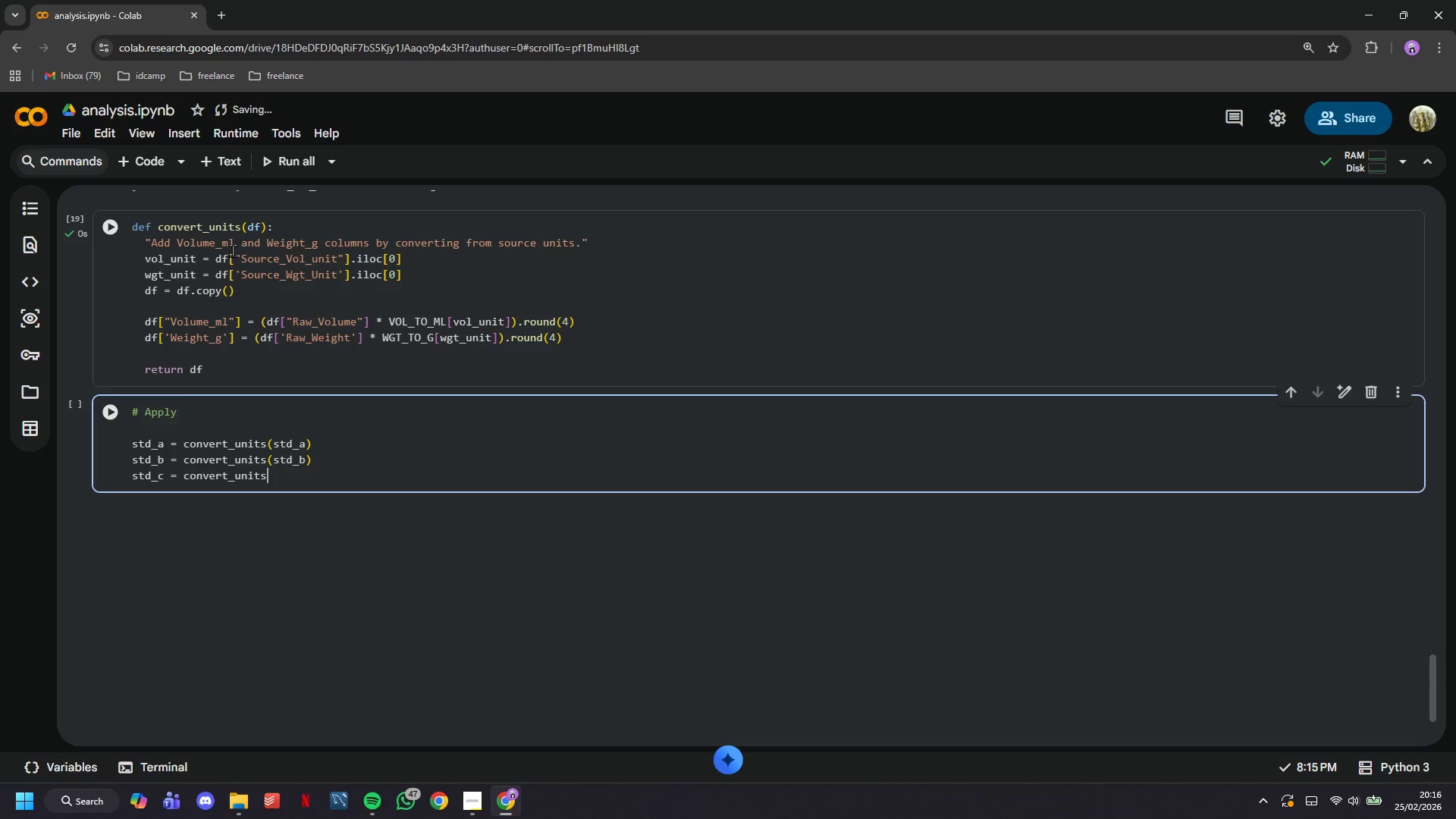 
type((std_c)
 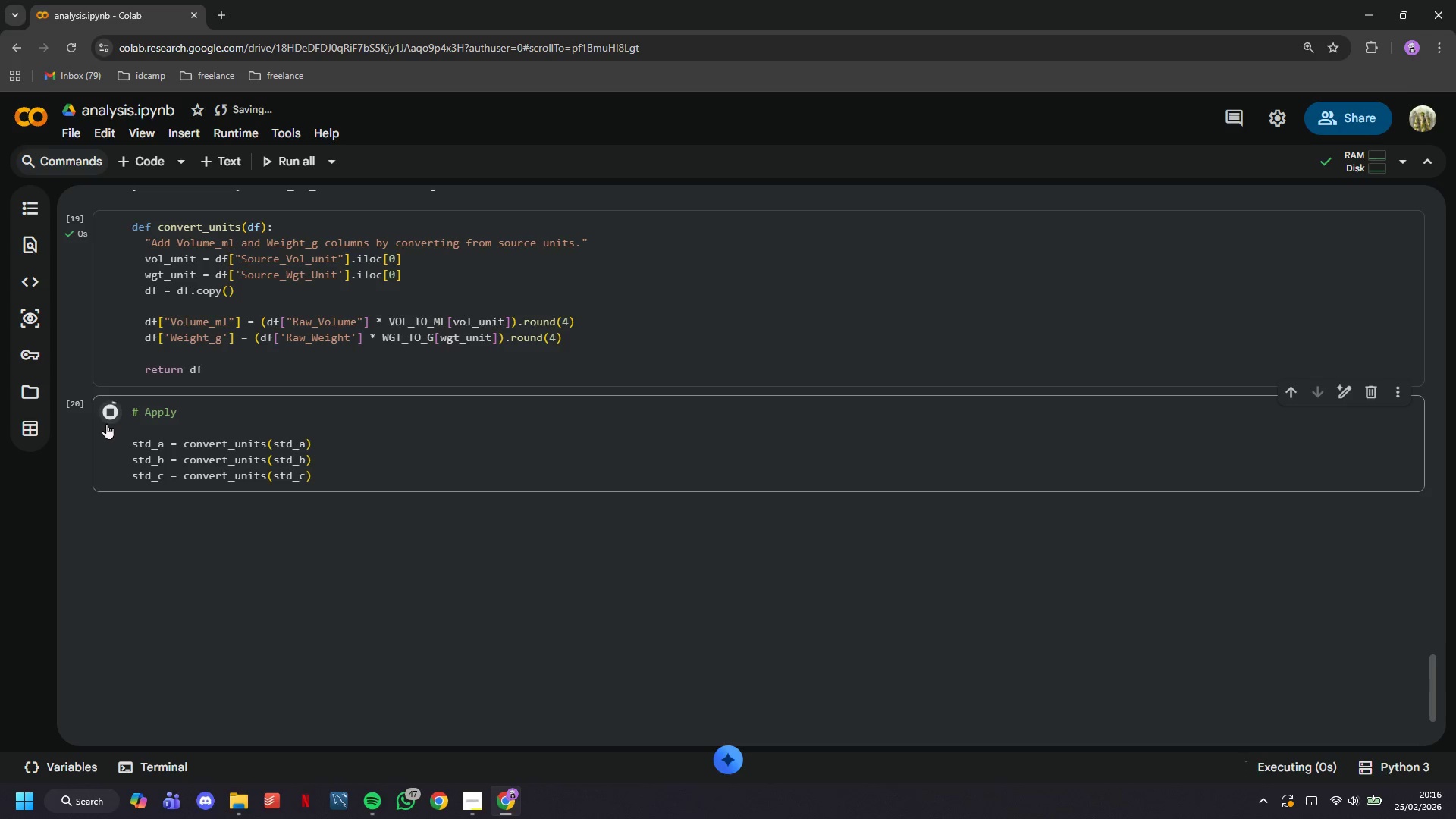 
scroll: coordinate [106, 425], scroll_direction: down, amount: 2.0
 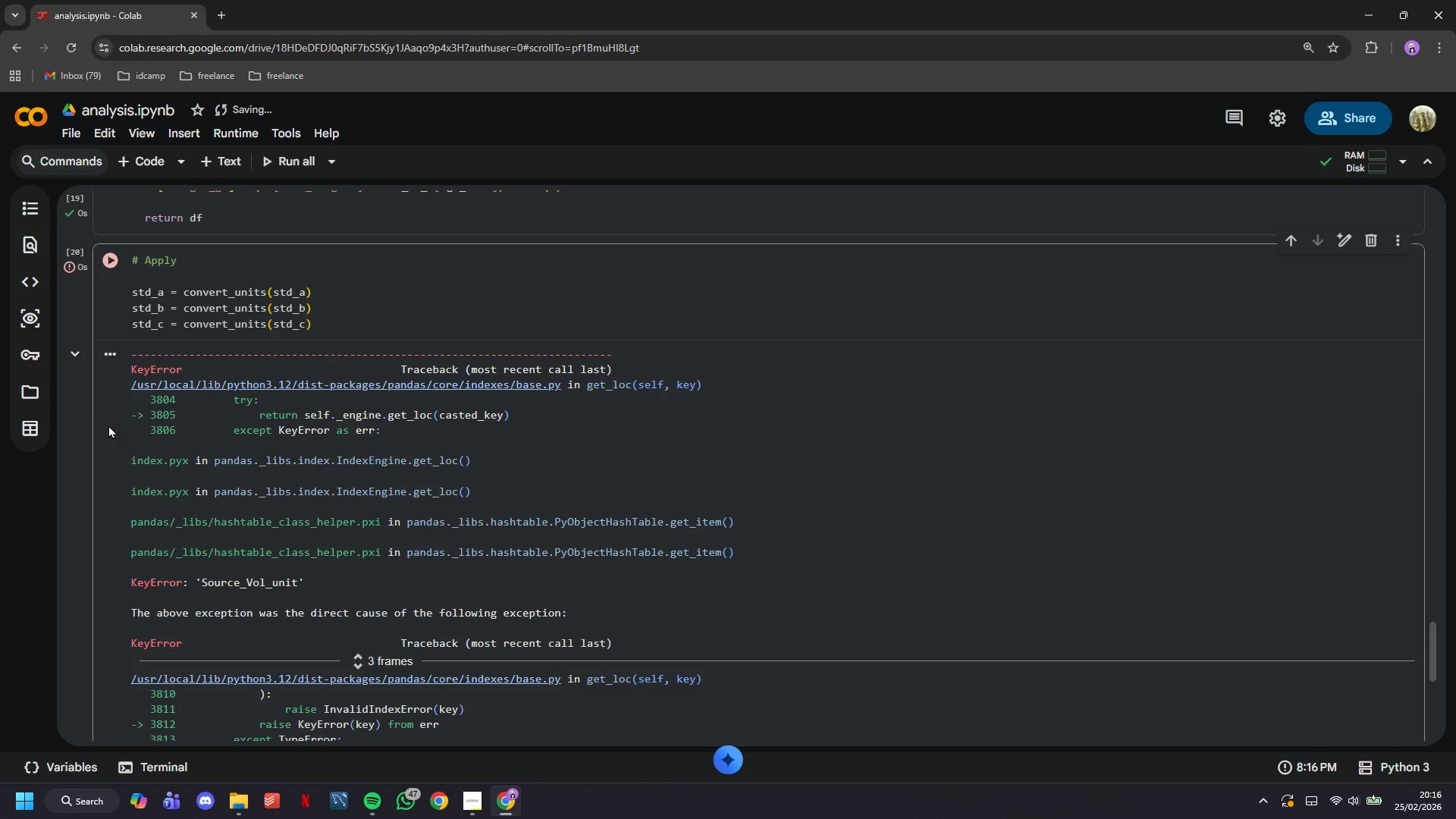 
scroll: coordinate [186, 432], scroll_direction: up, amount: 2.0
 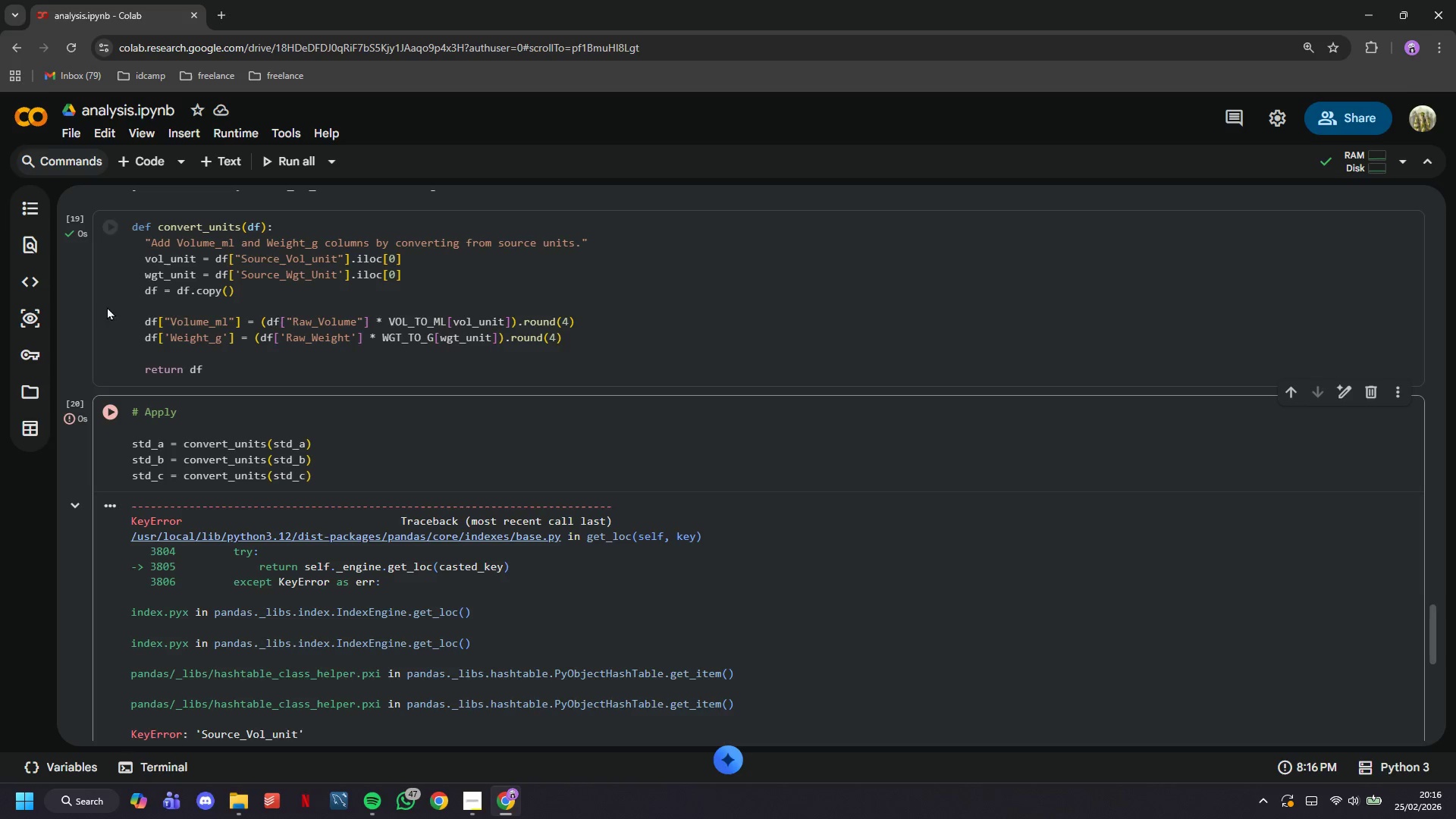 
wait(6.86)
 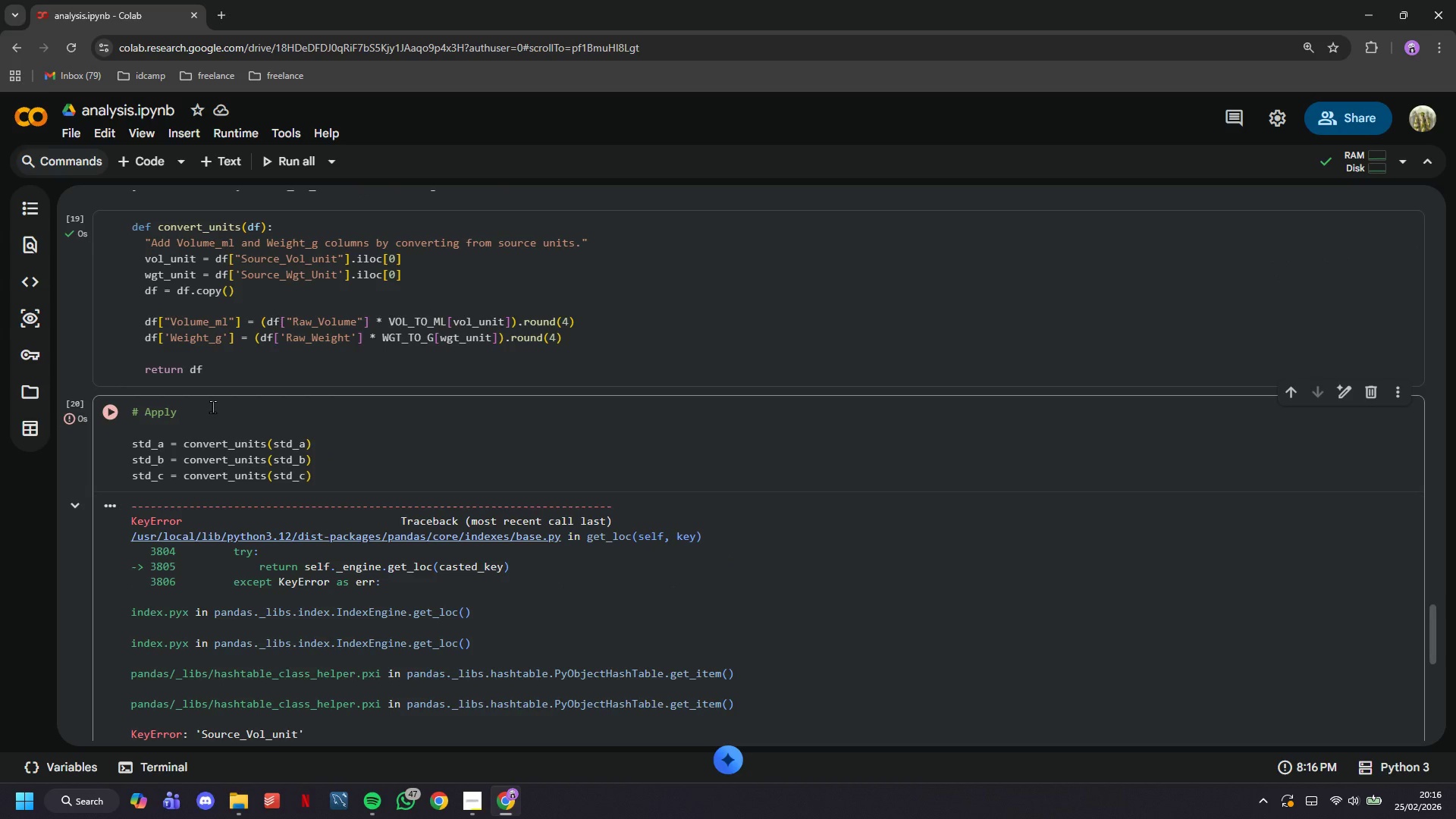 
key(Backspace)
 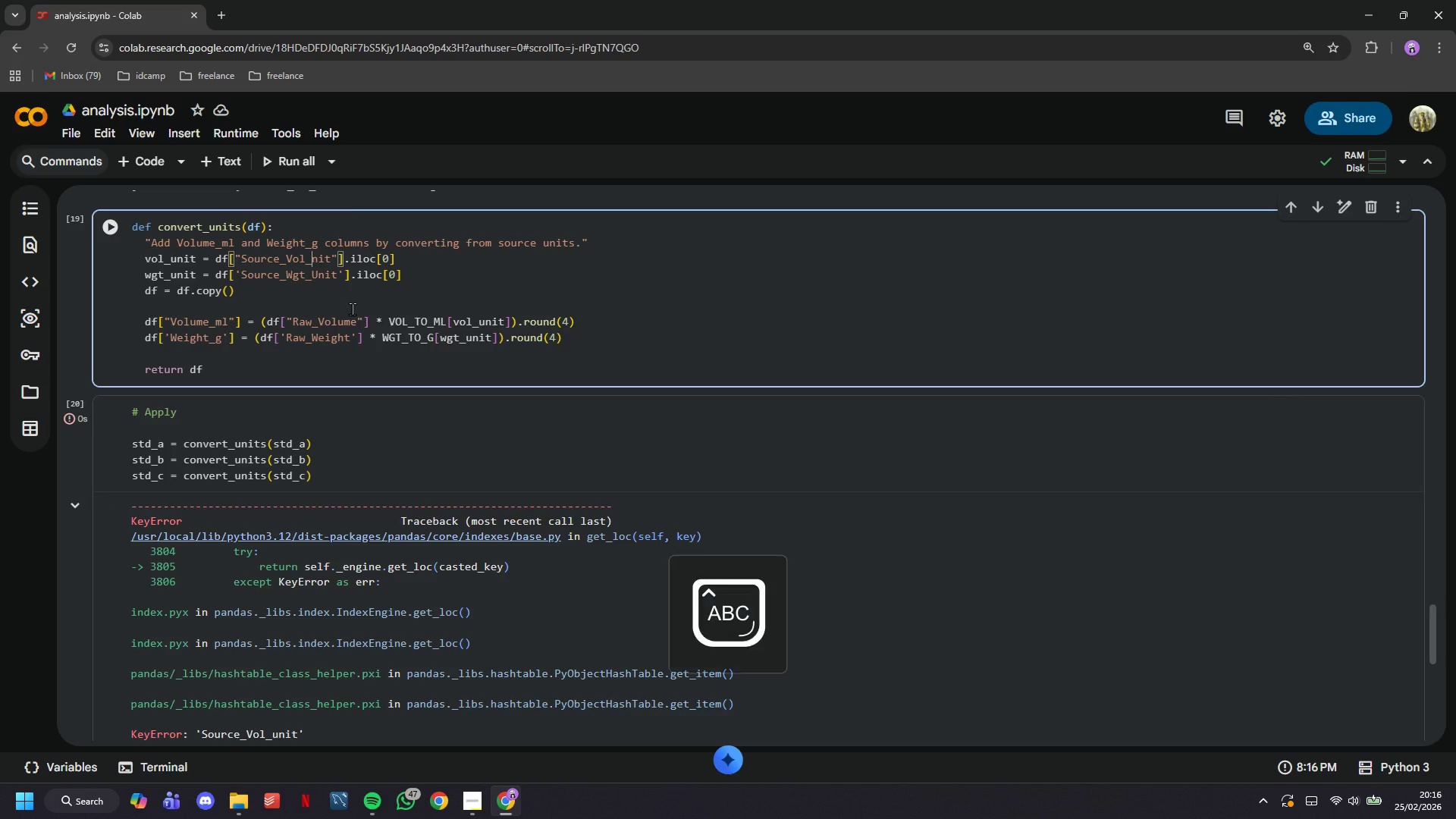 
key(CapsLock)
 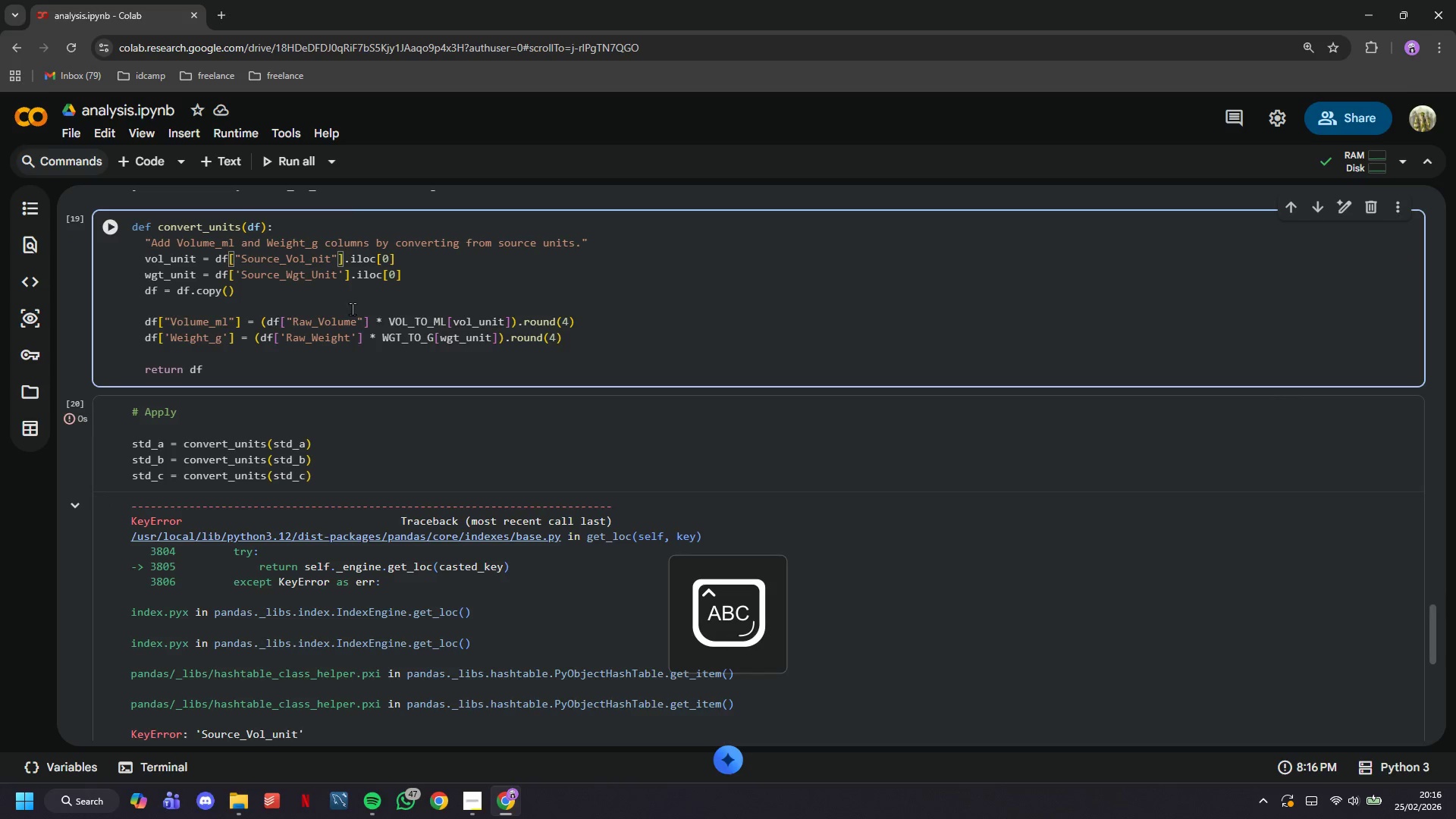 
key(U)
 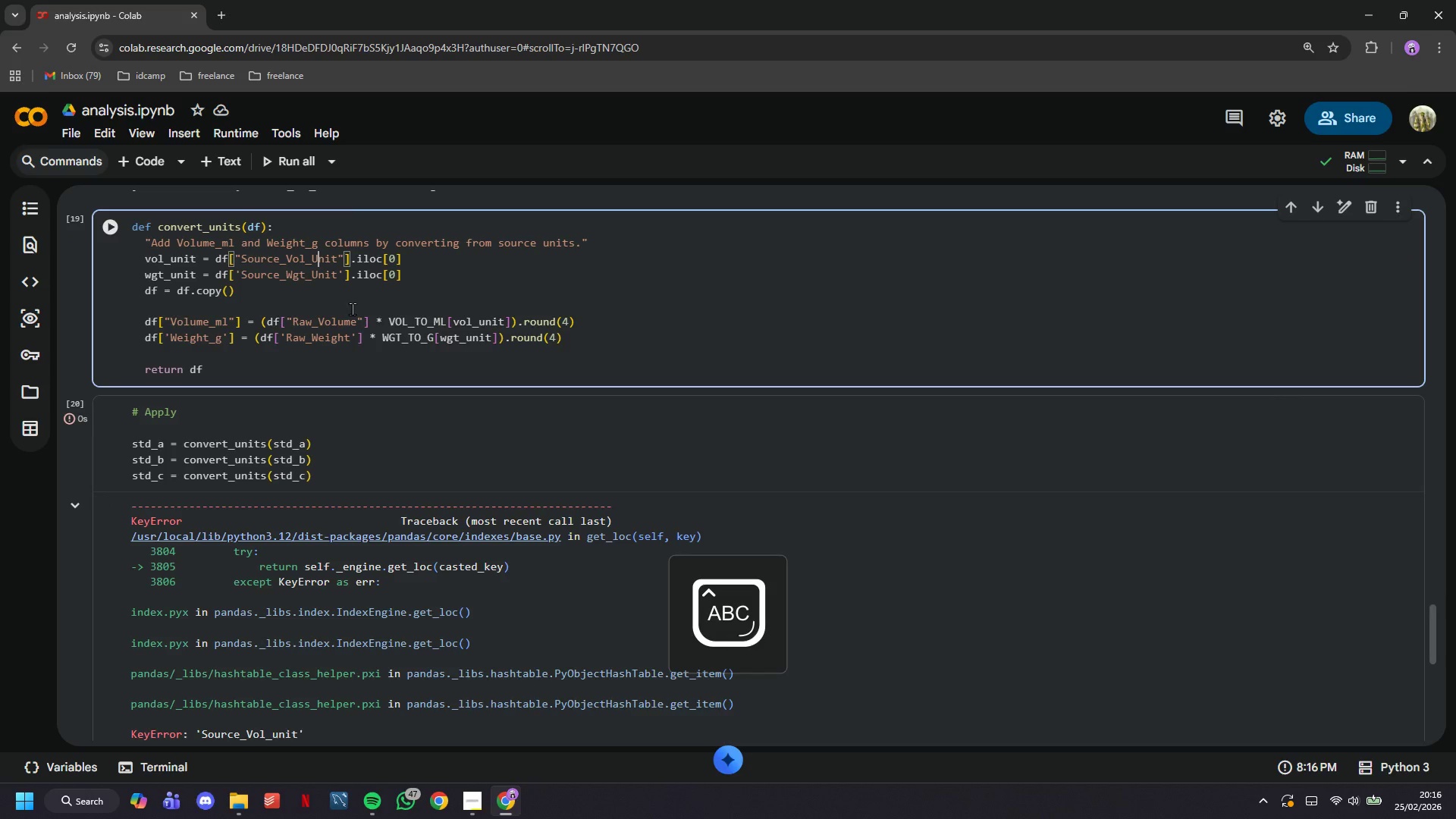 
key(CapsLock)
 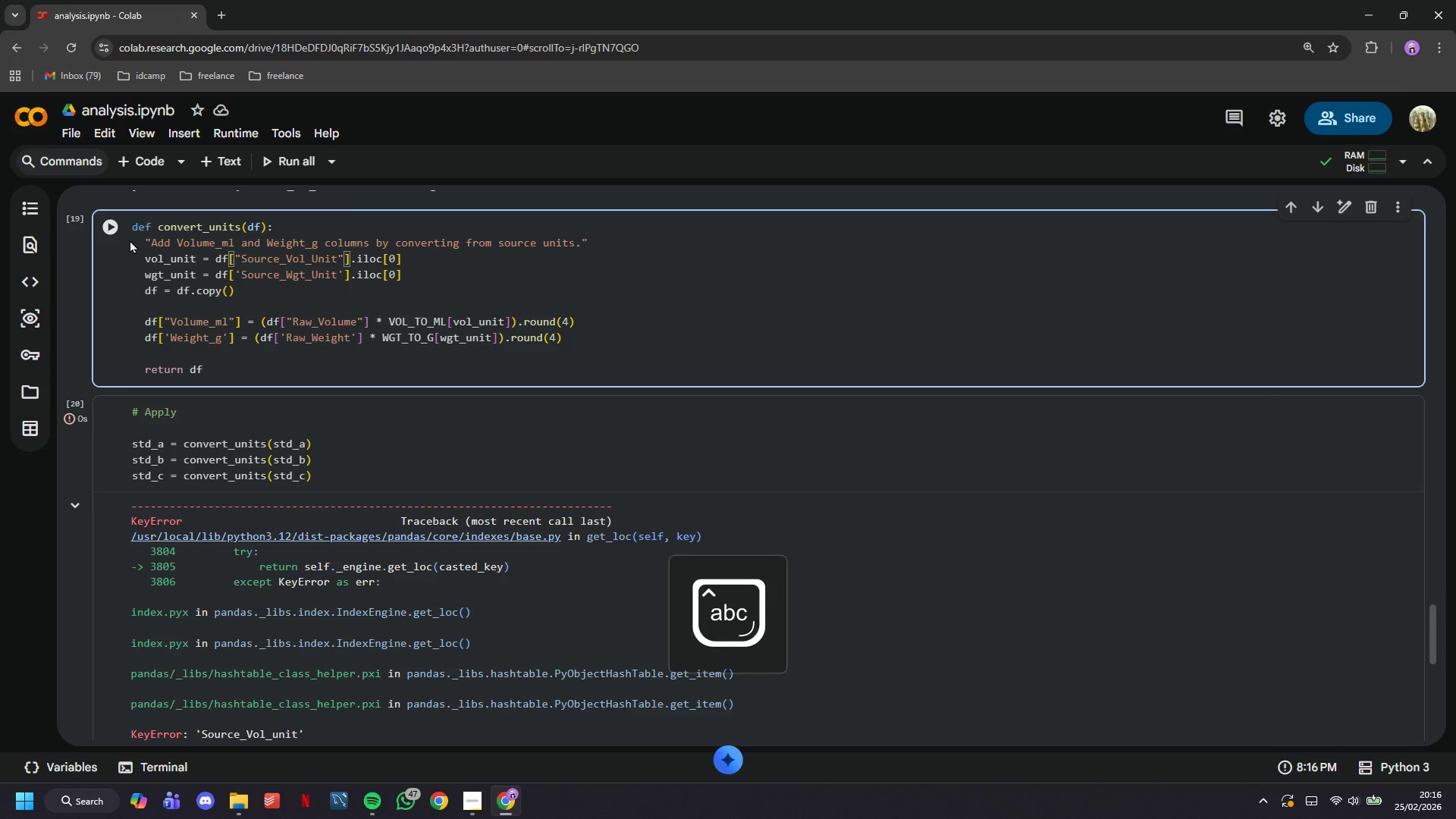 
left_click([124, 227])
 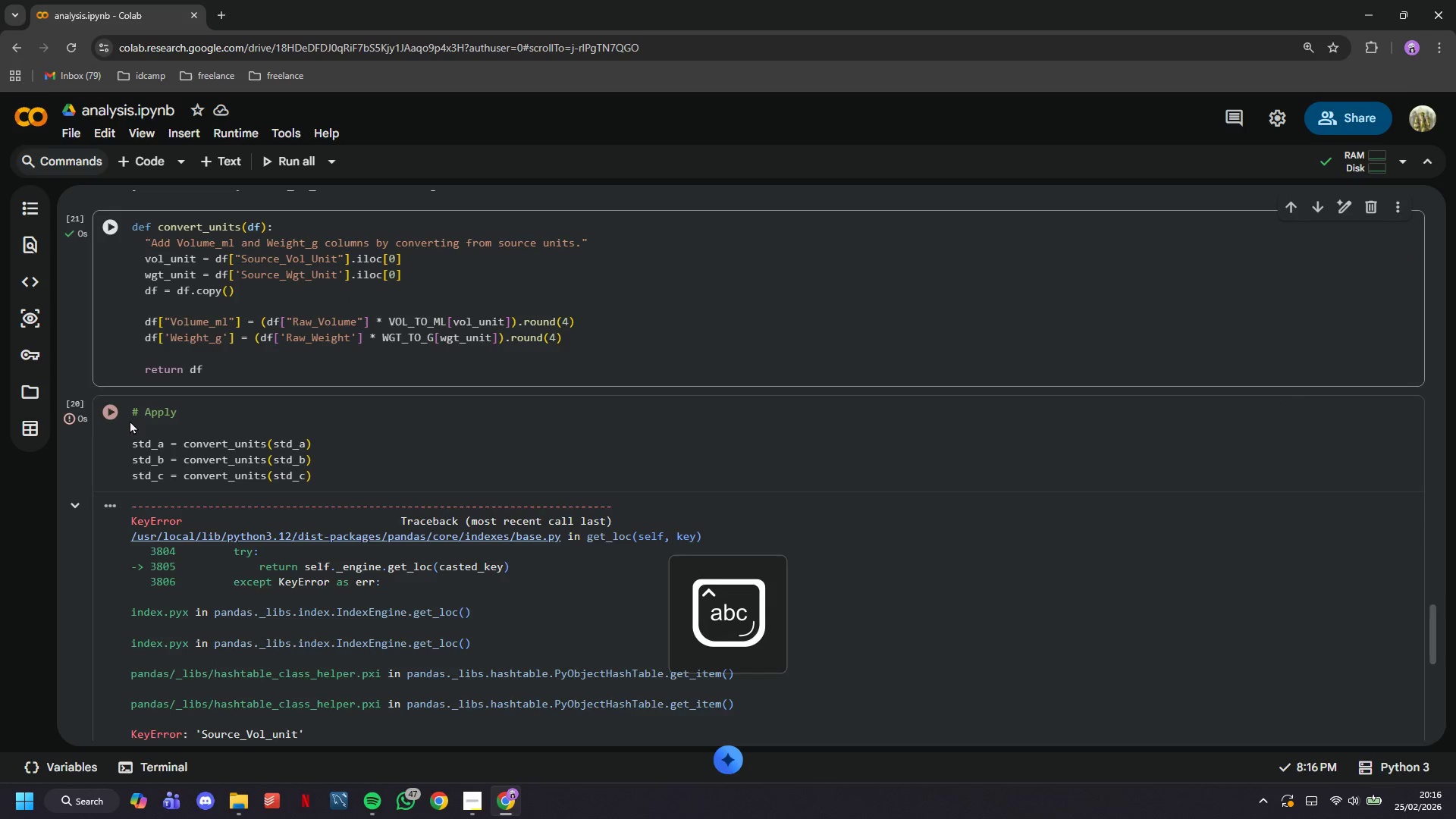 
left_click_drag(start_coordinate=[130, 420], to_coordinate=[122, 420])
 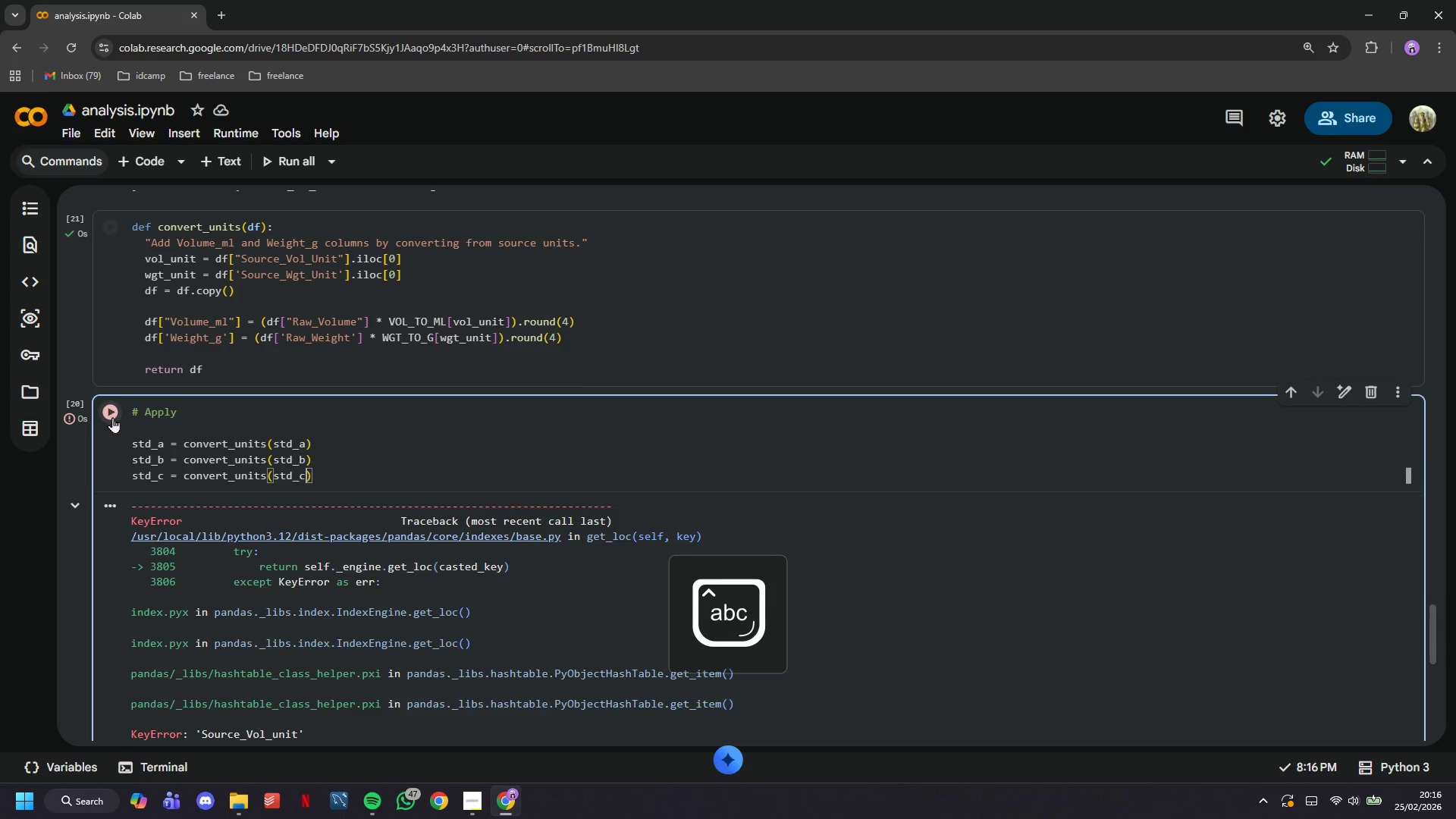 
double_click([112, 417])
 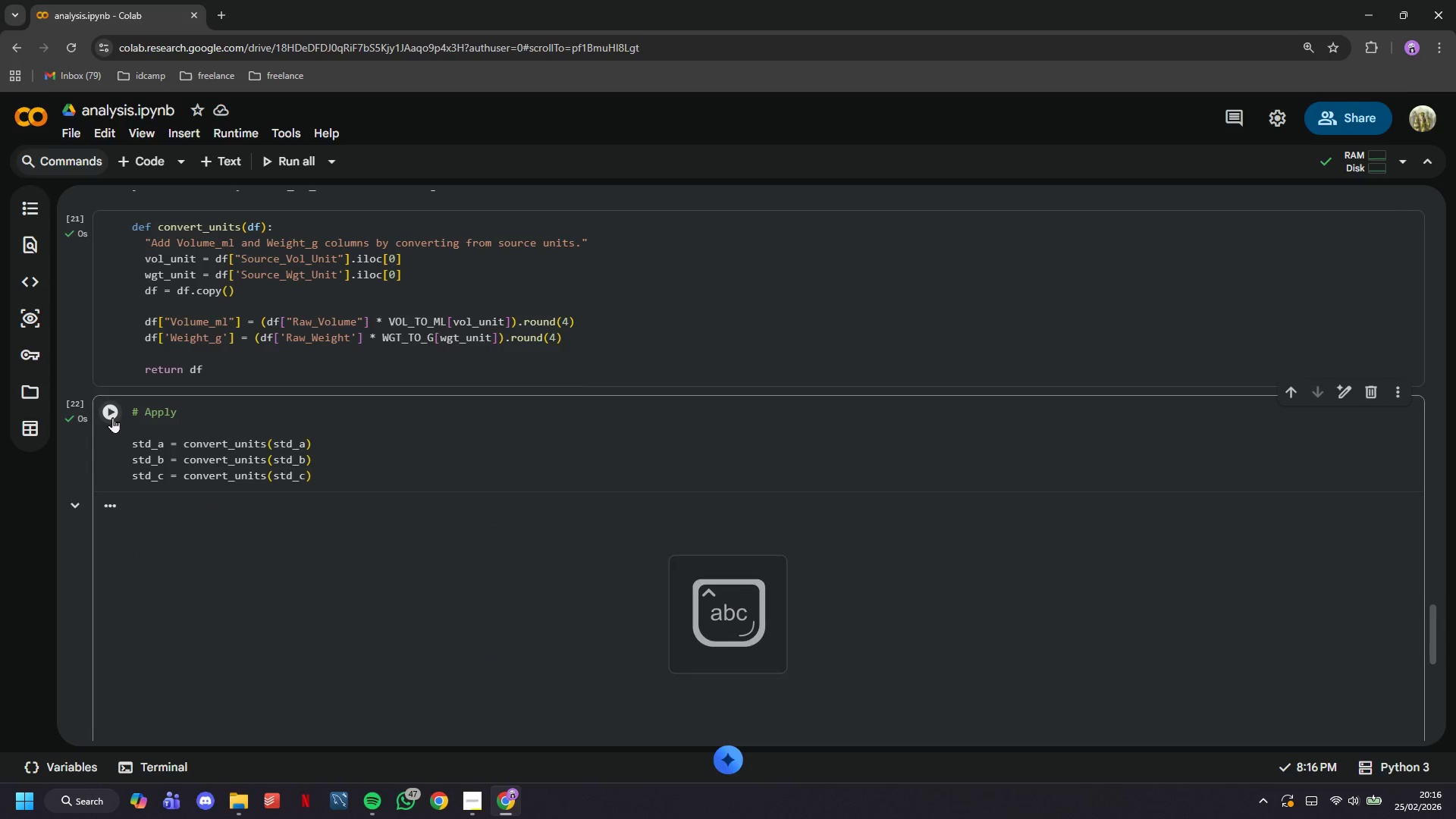 
scroll: coordinate [112, 417], scroll_direction: down, amount: 1.0
 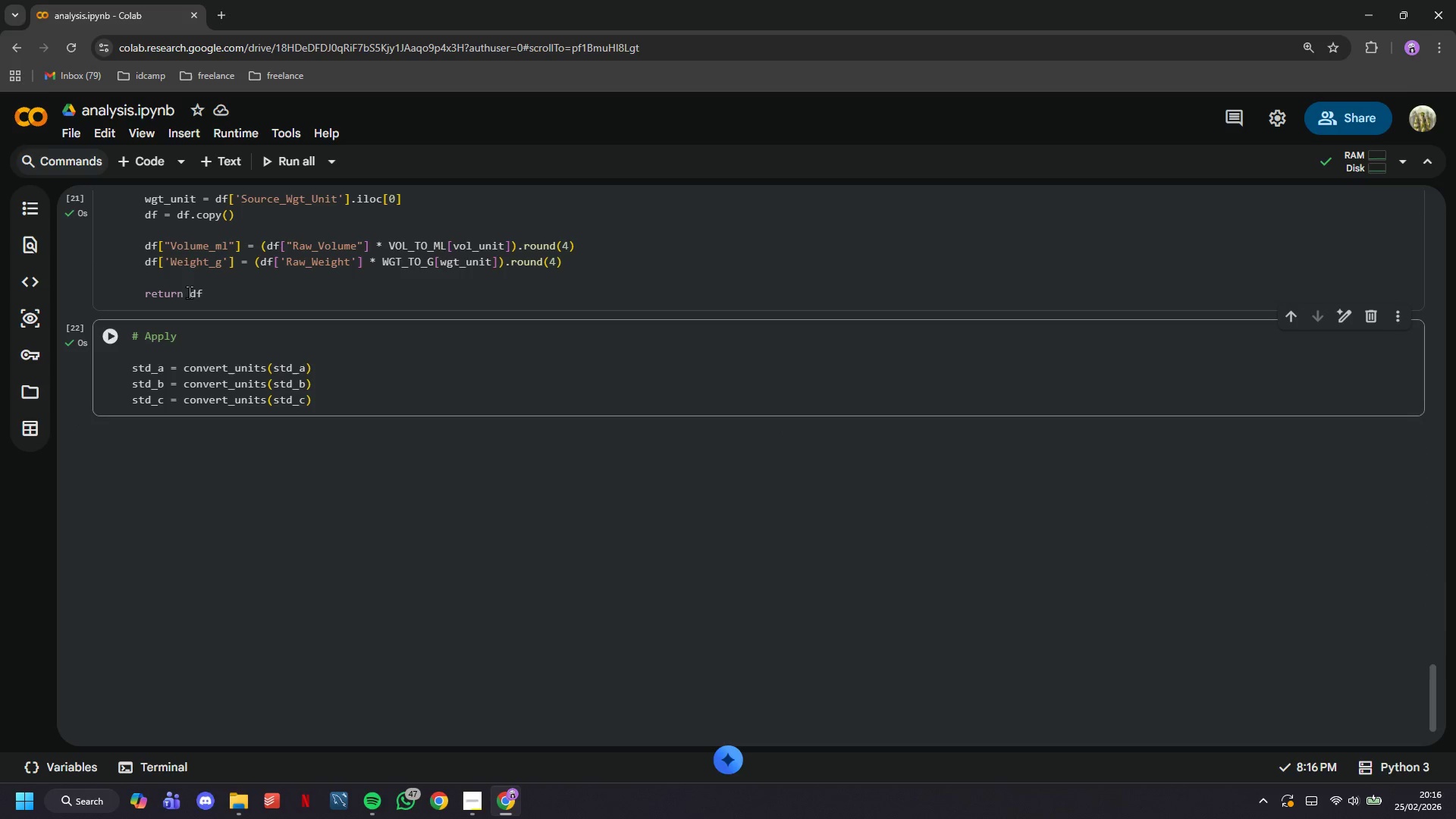 
type(# Spot-check: Si)
key(Backspace)
type(upl)
key(Backspace)
type(plier B: 0.507 fl oz -> should be ~)
 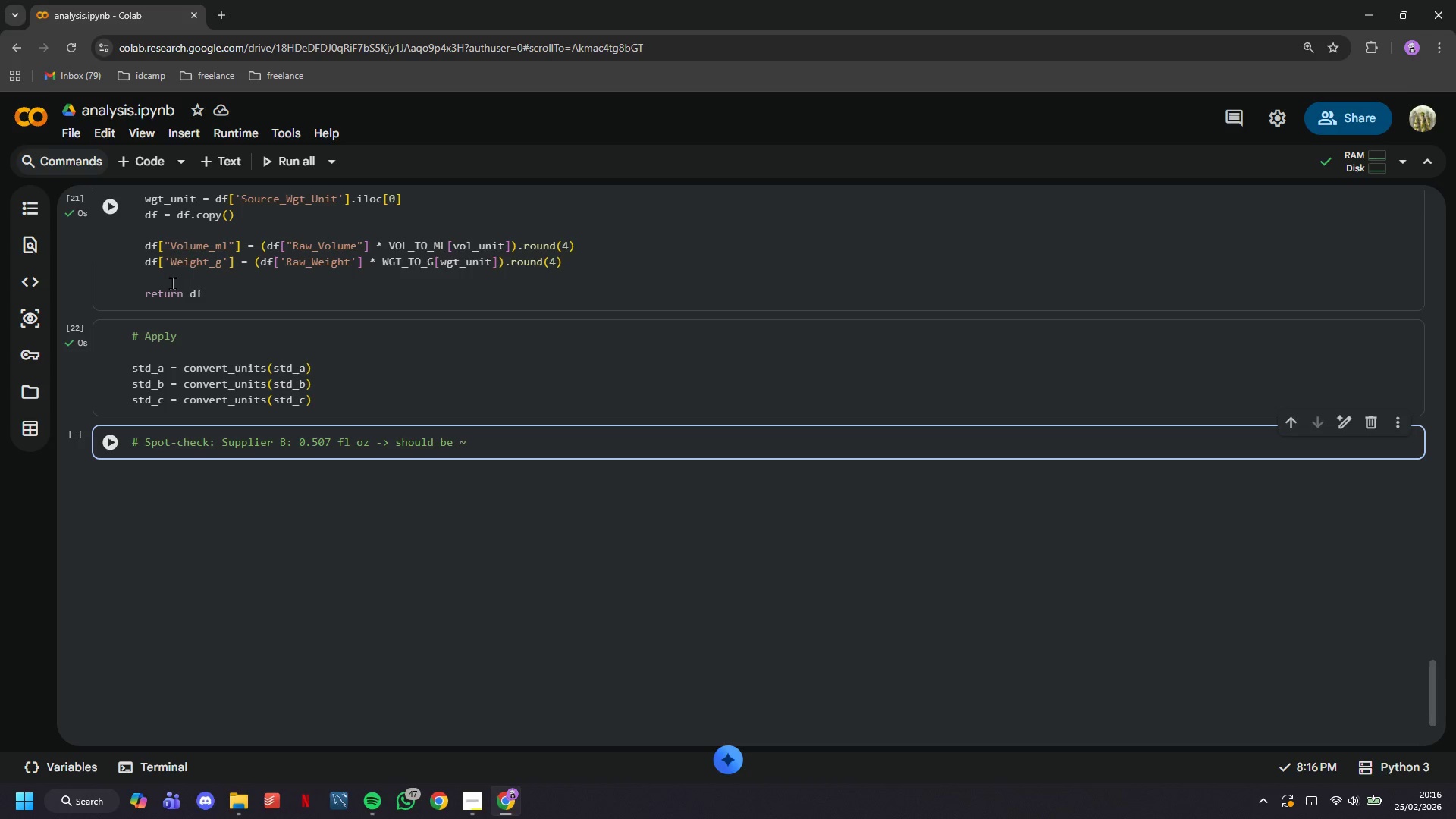 
wait(10.2)
 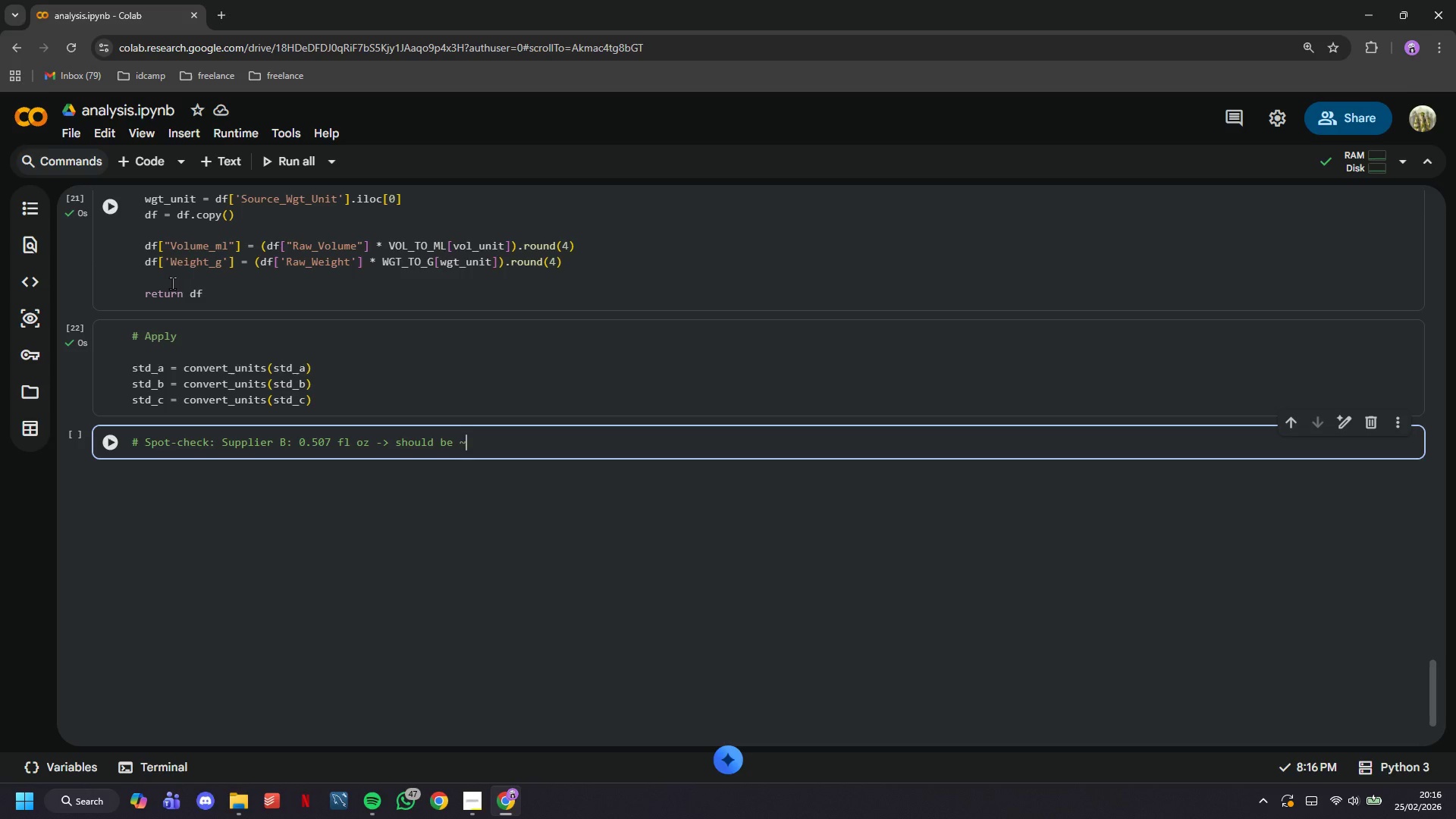 
type(15 ml)
 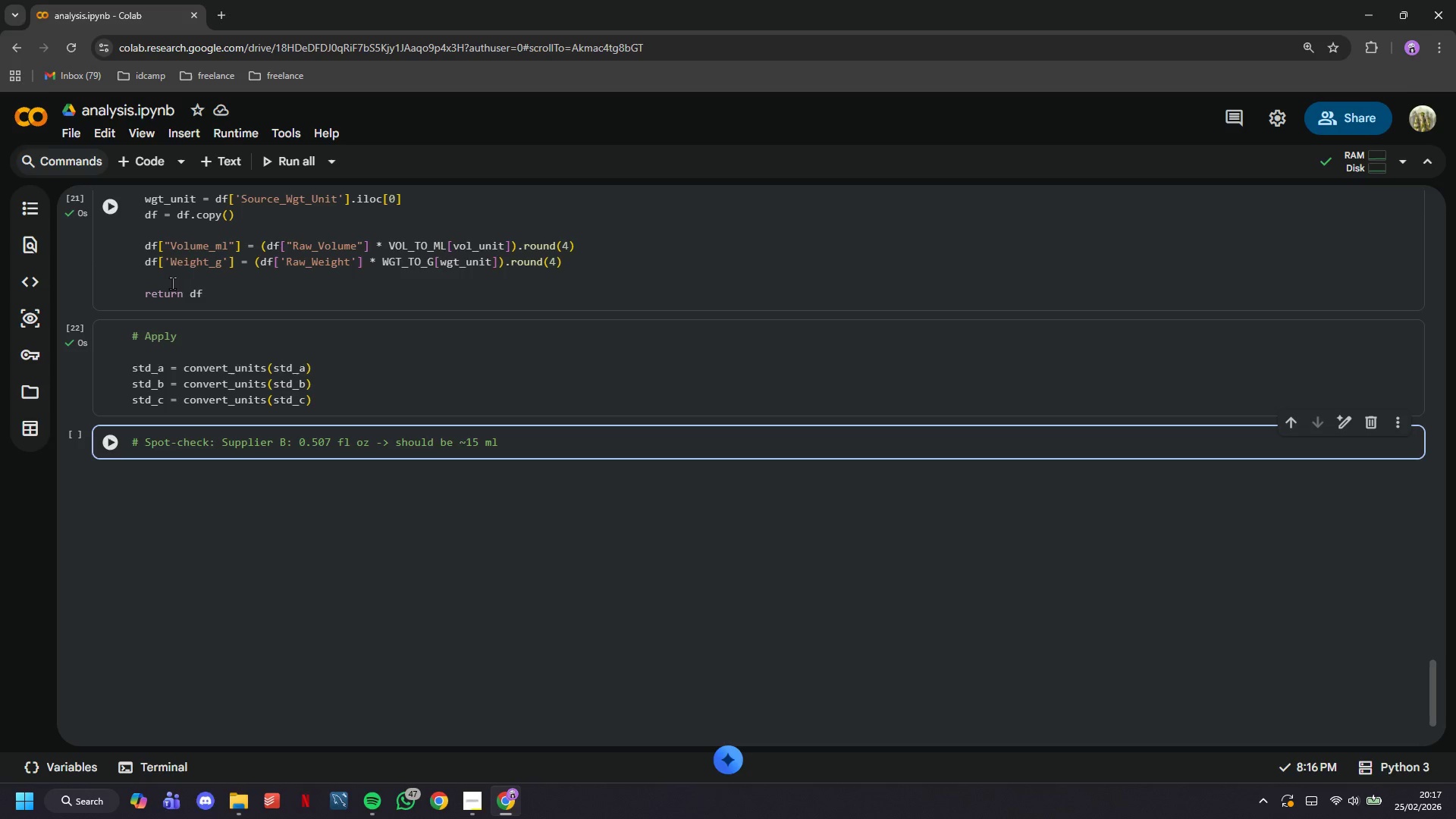 
key(Enter)
 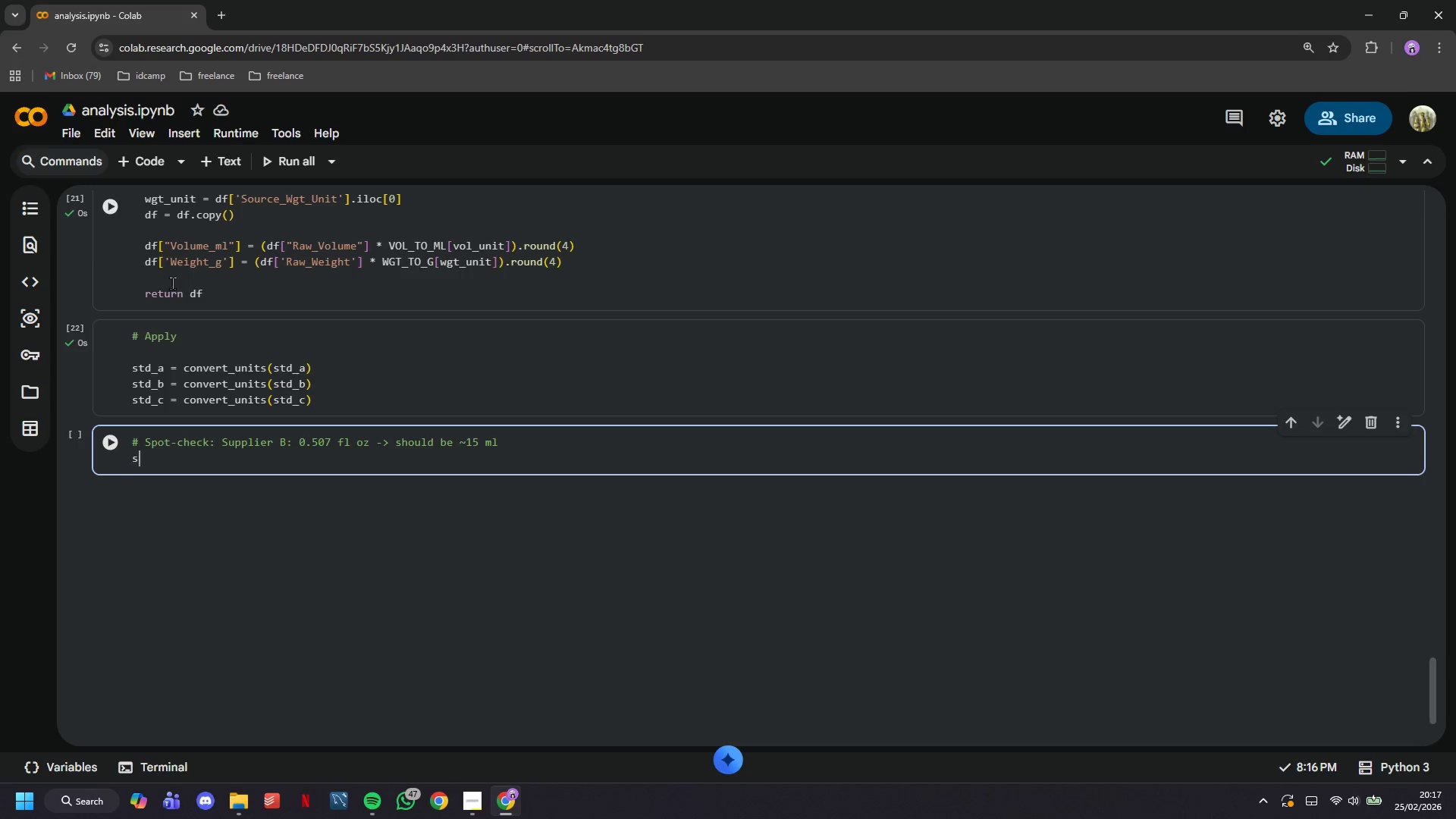 
type(sampe)
key(Backspace)
type(le = std_b[stdb['Raw)
 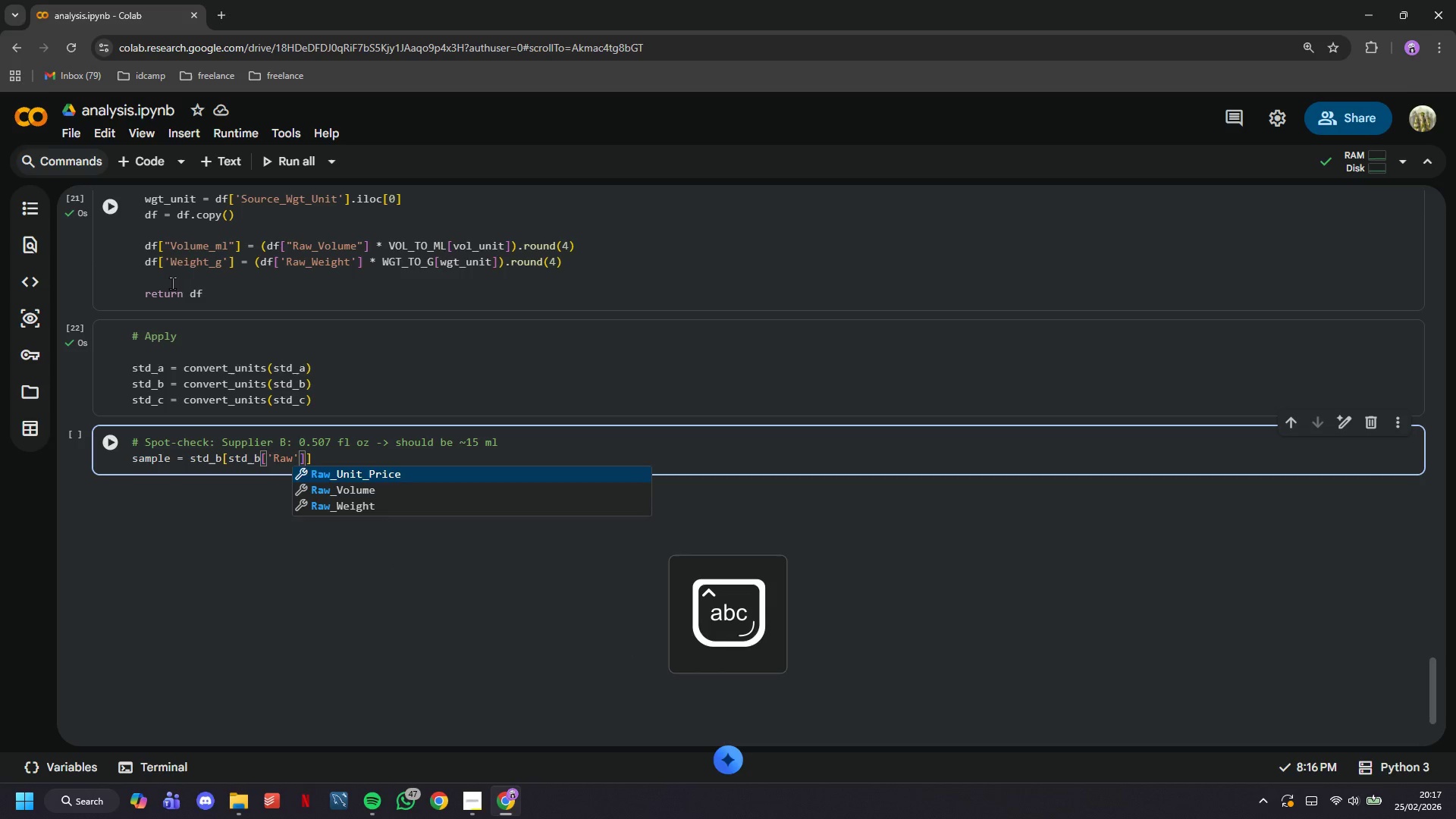 
hold_key(key=Minus, duration=22.22)
 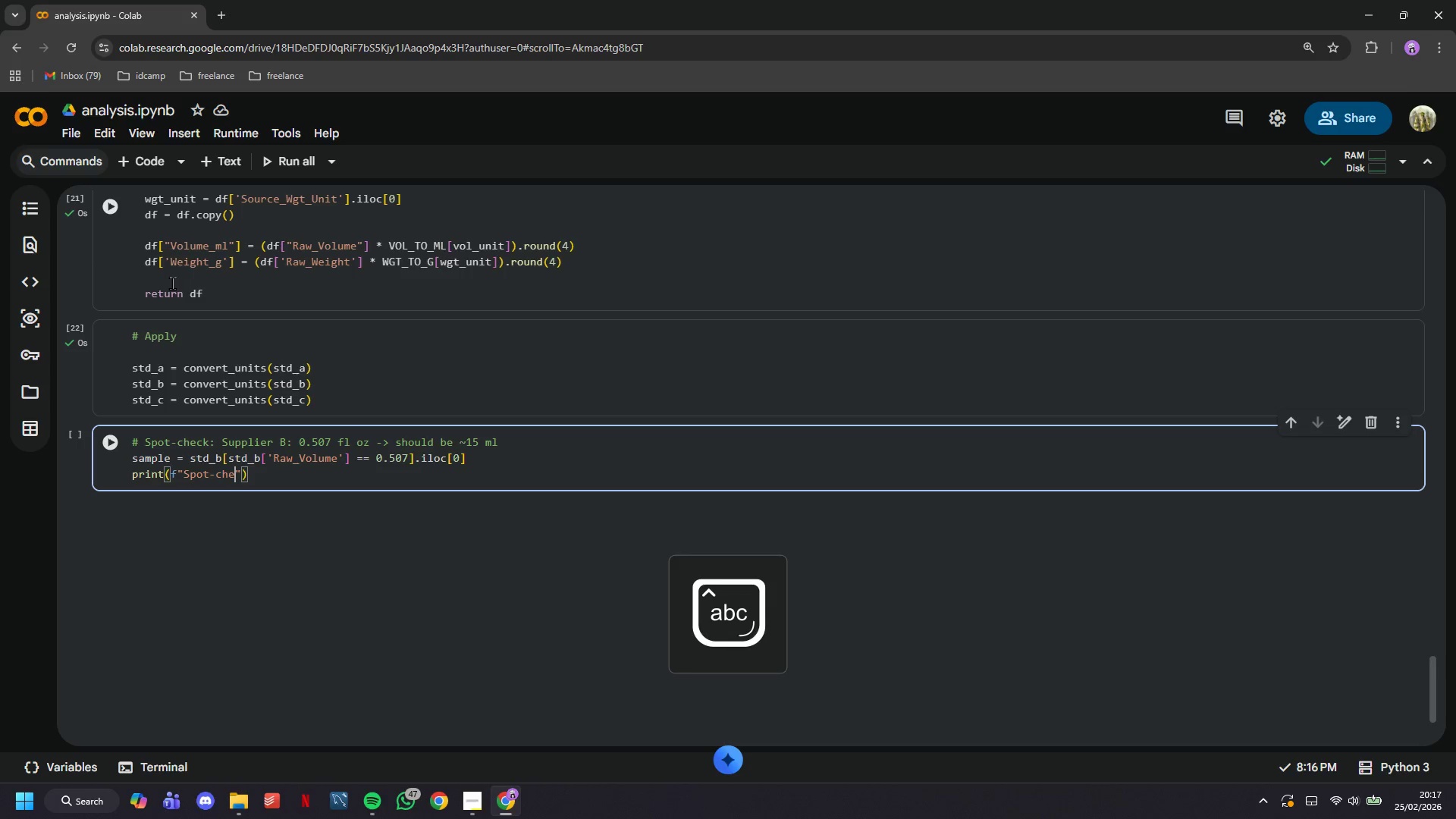 
key(ArrowDown)
 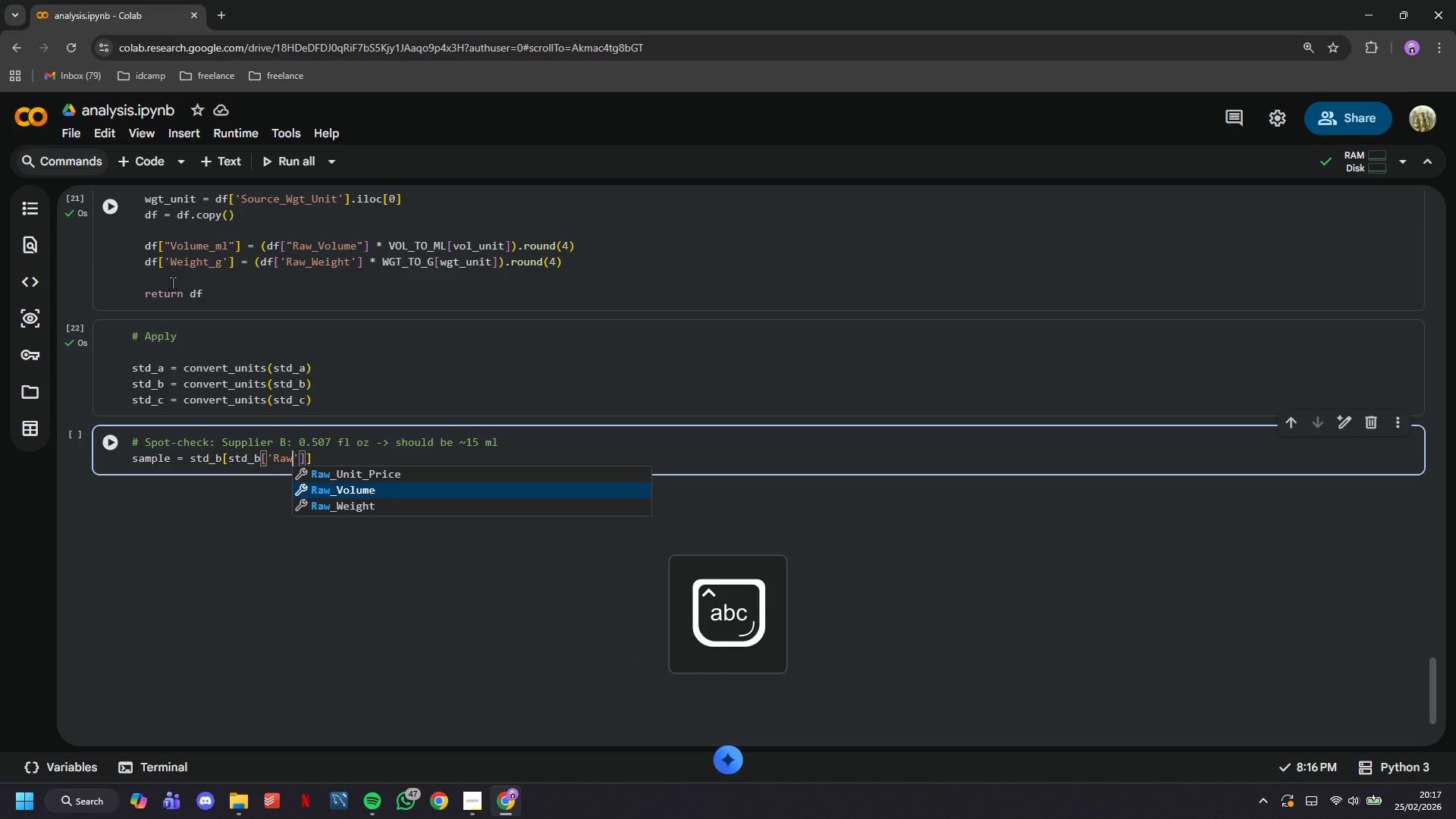 
key(Enter)
 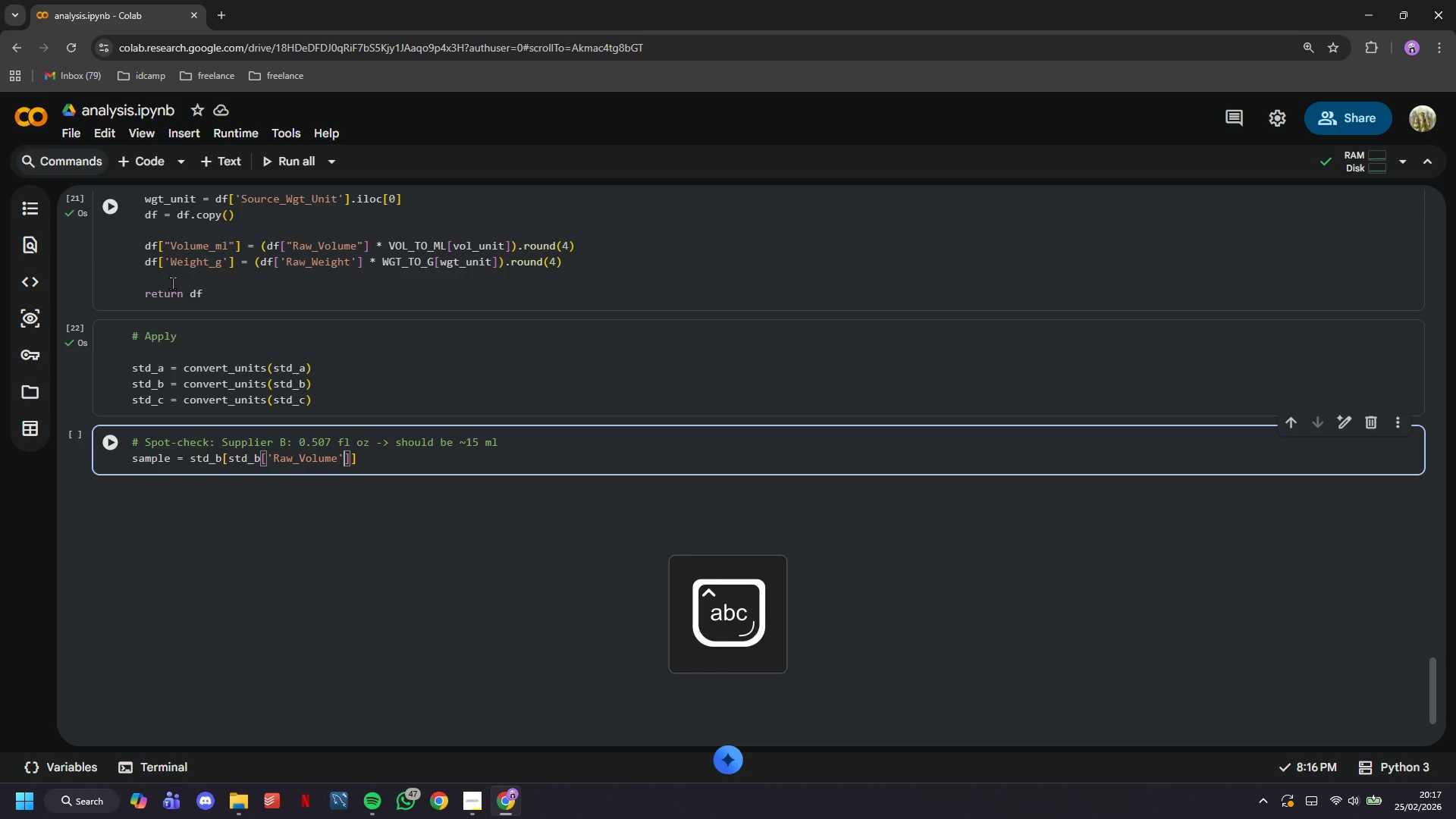 
key(ArrowRight)
 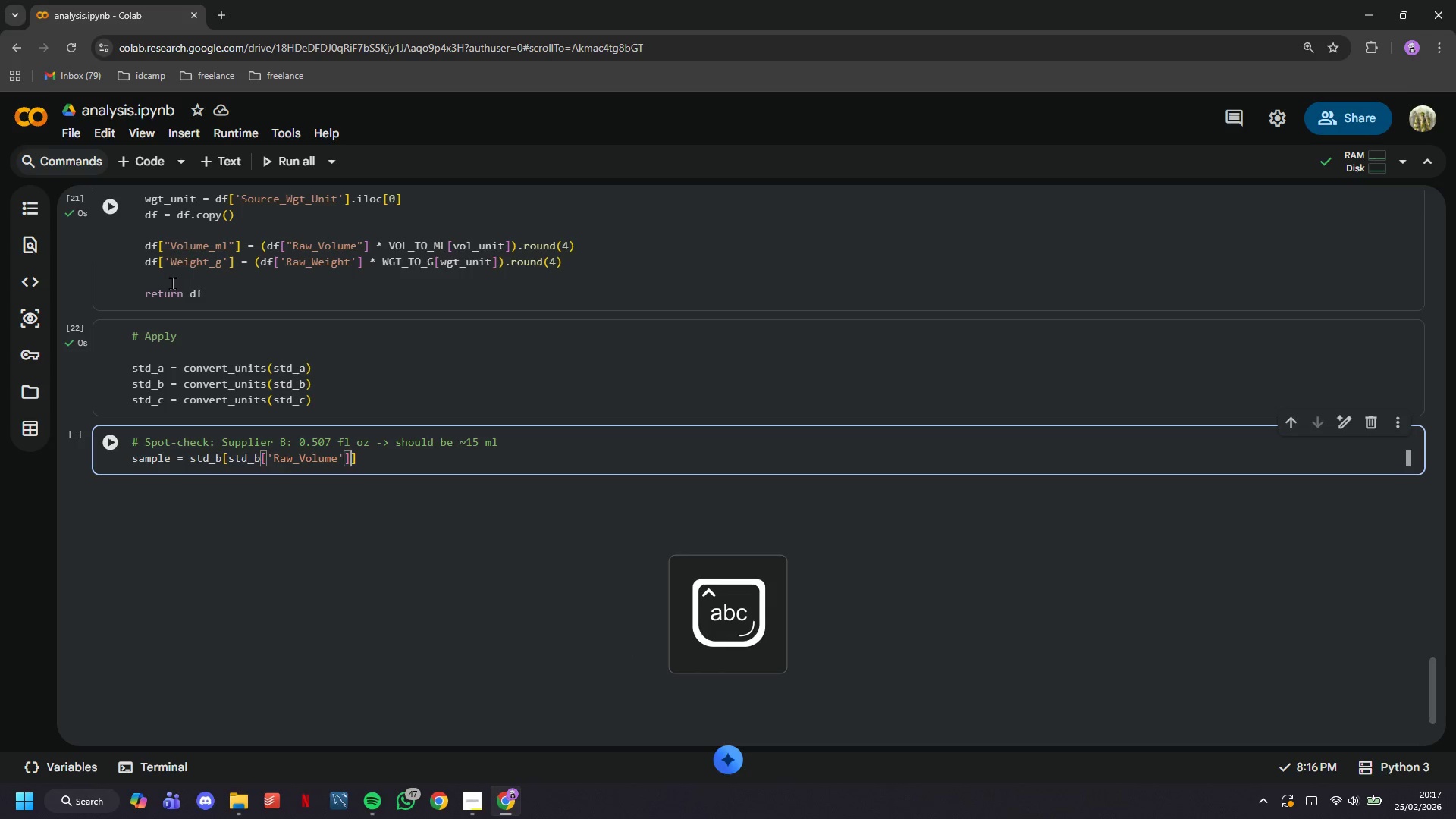 
key(ArrowRight)
 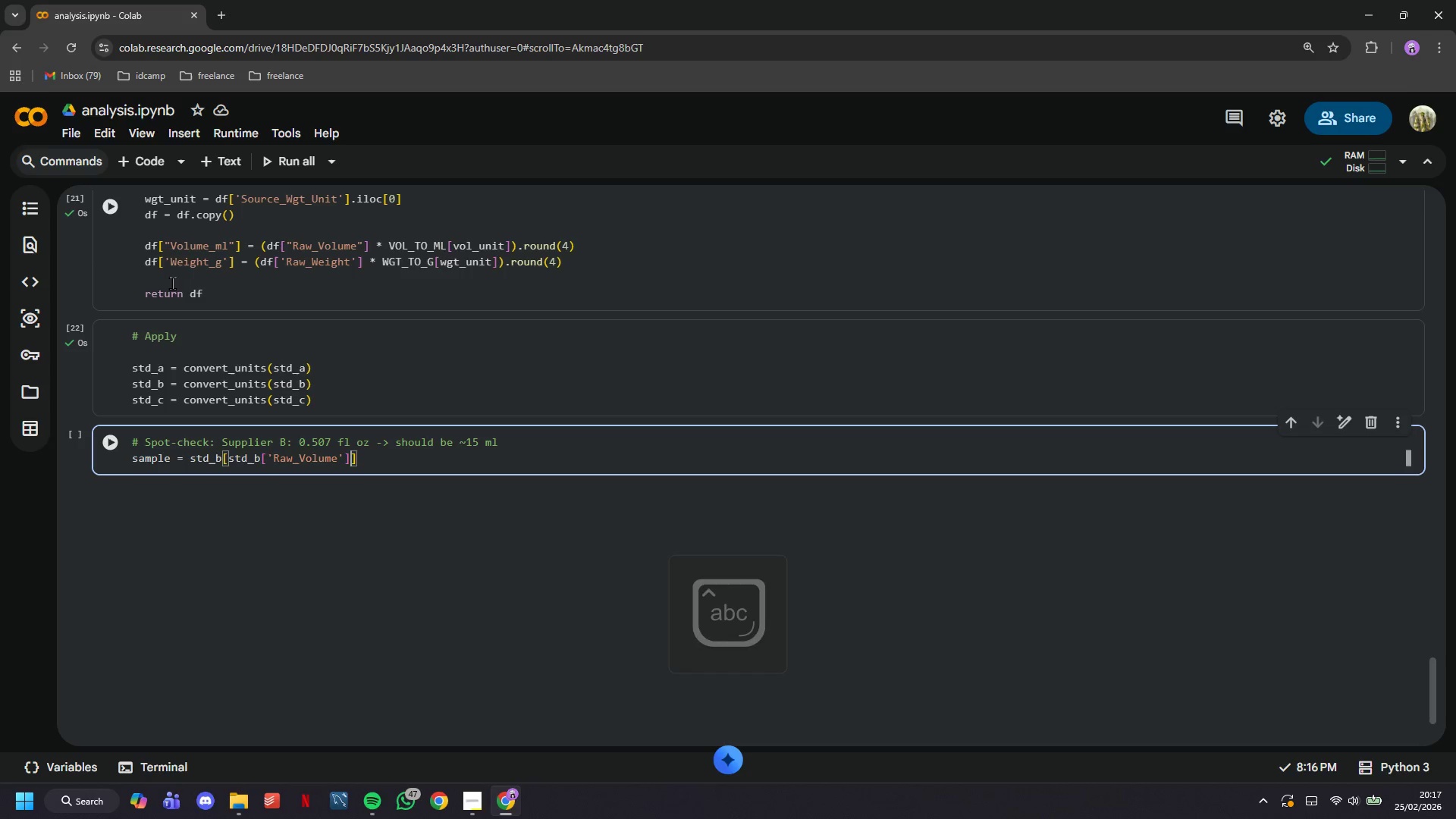 
type( == 0.507)
 